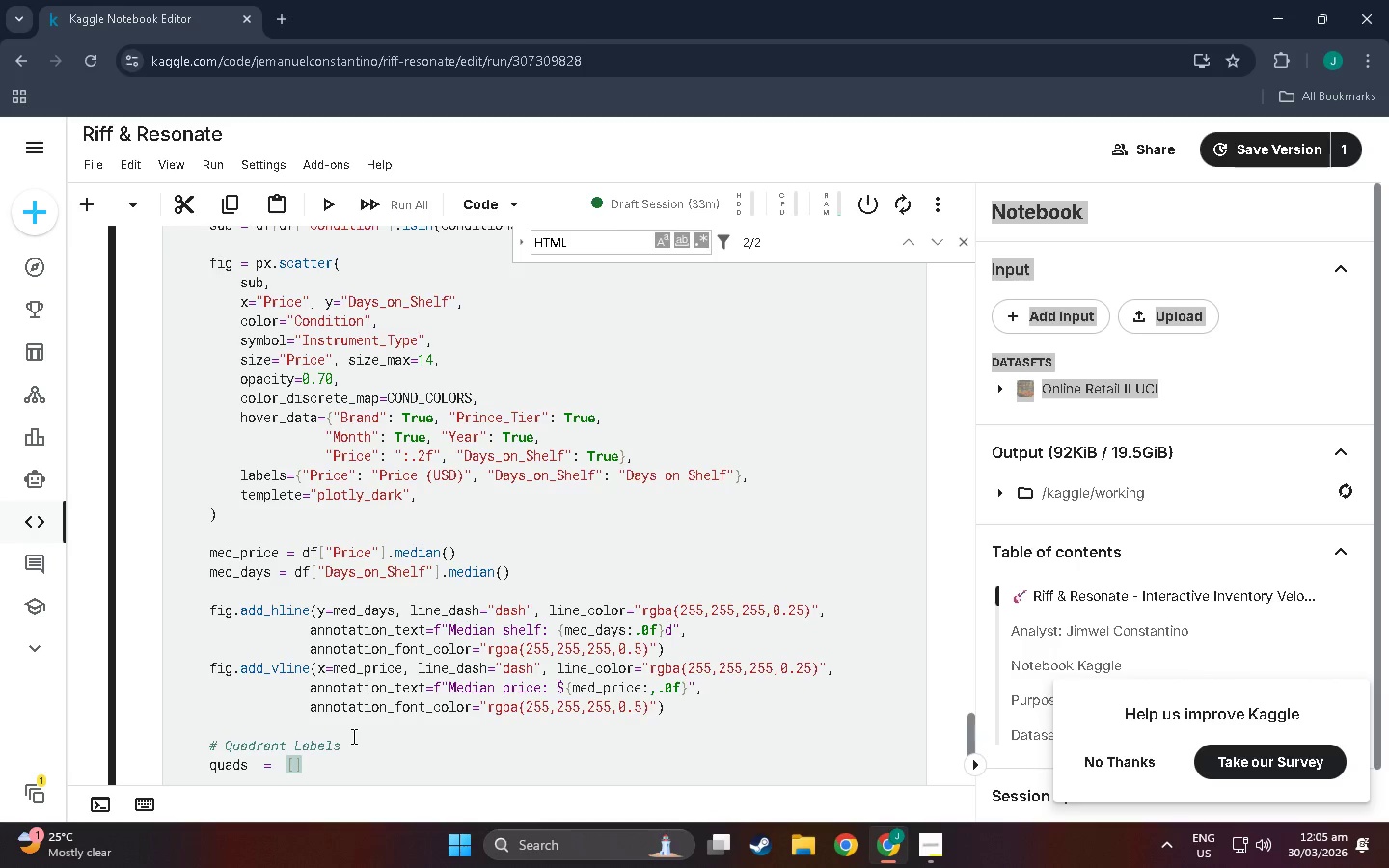 
key(Enter)
 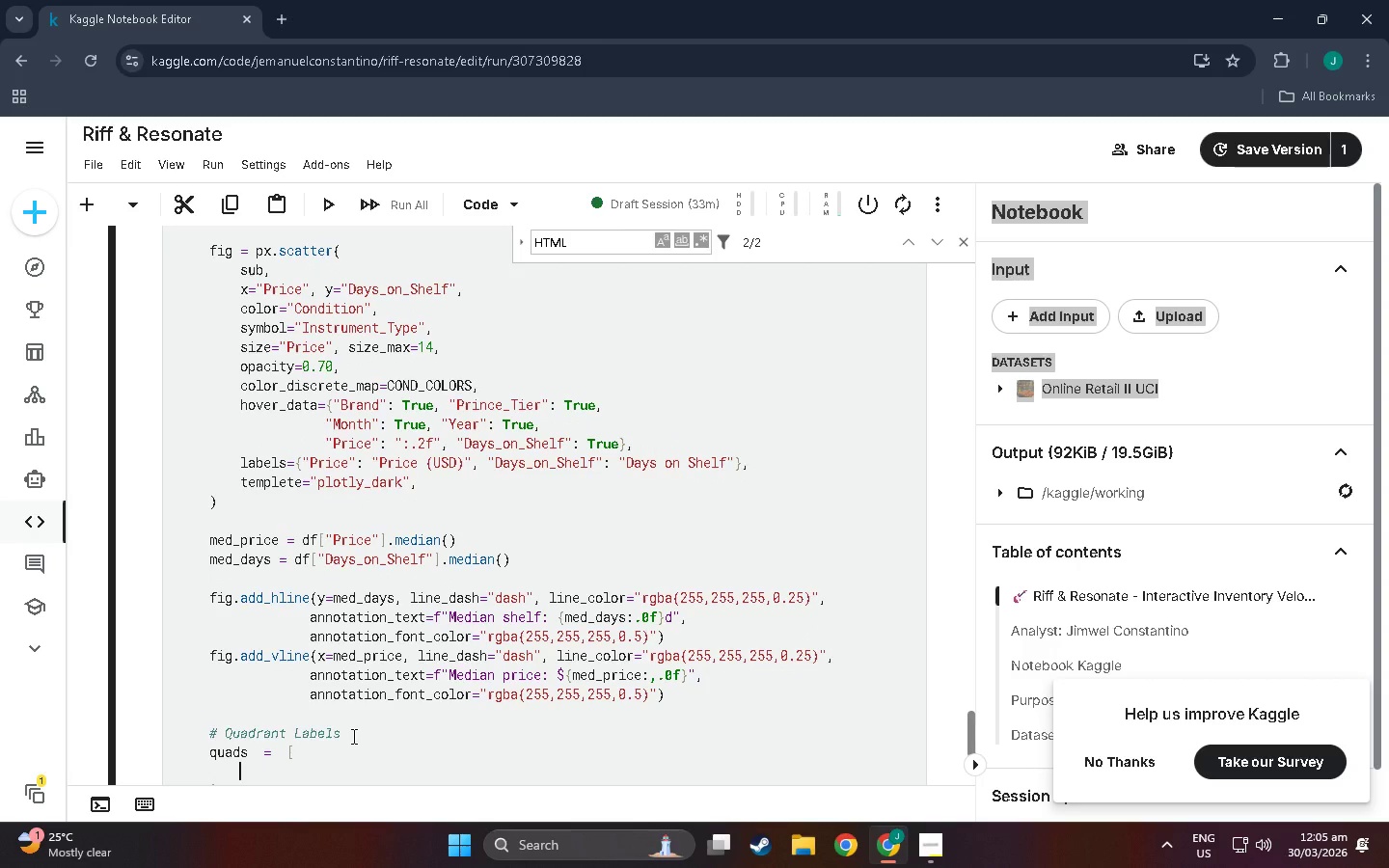 
type((150, siu)
key(Backspace)
type(b[])
key(Backspace)
type("Days_on_SH)
key(Backspace)
type(hefl)
key(Backspace)
key(Backspace)
type(lf)
 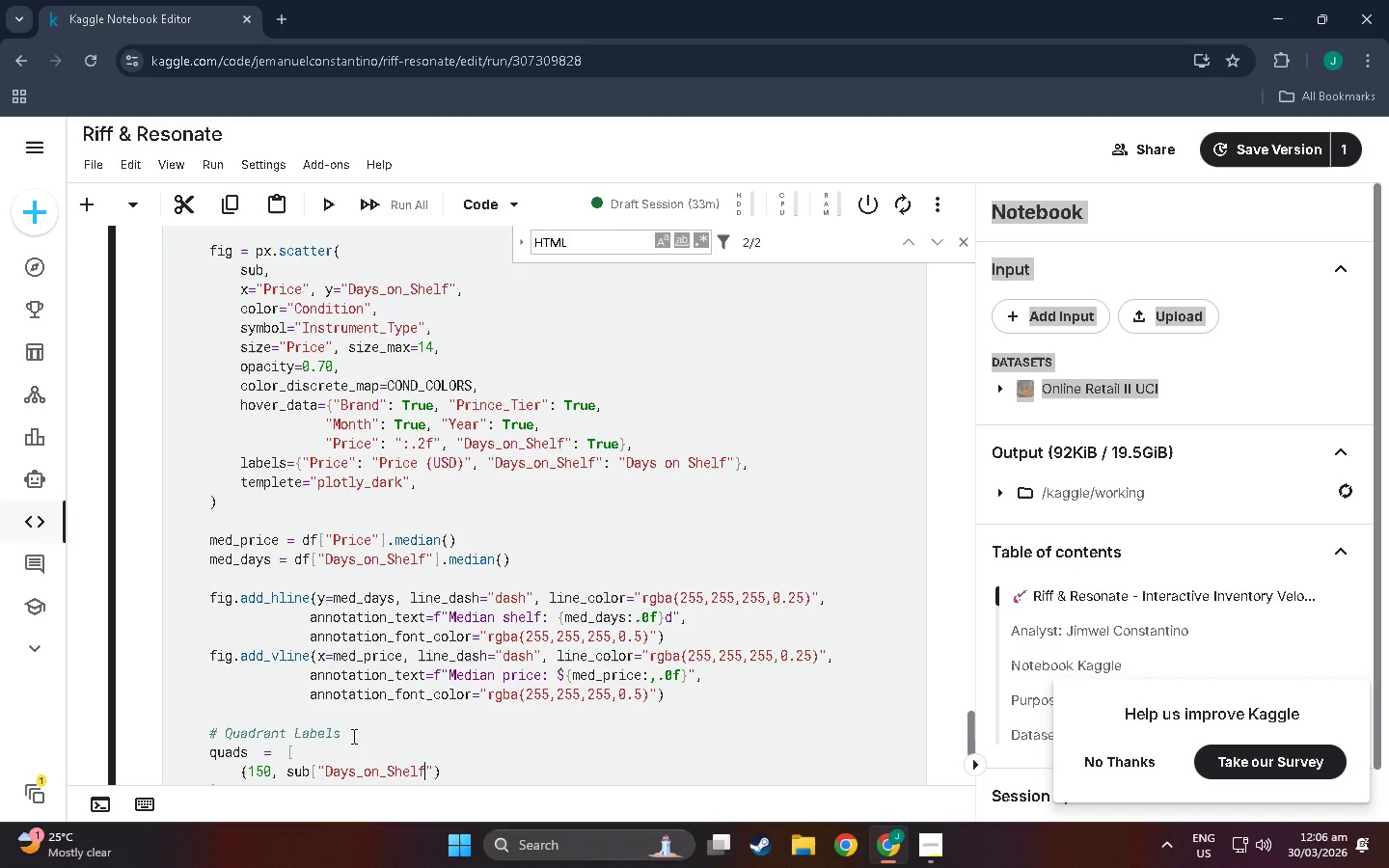 
key(ArrowRight)
 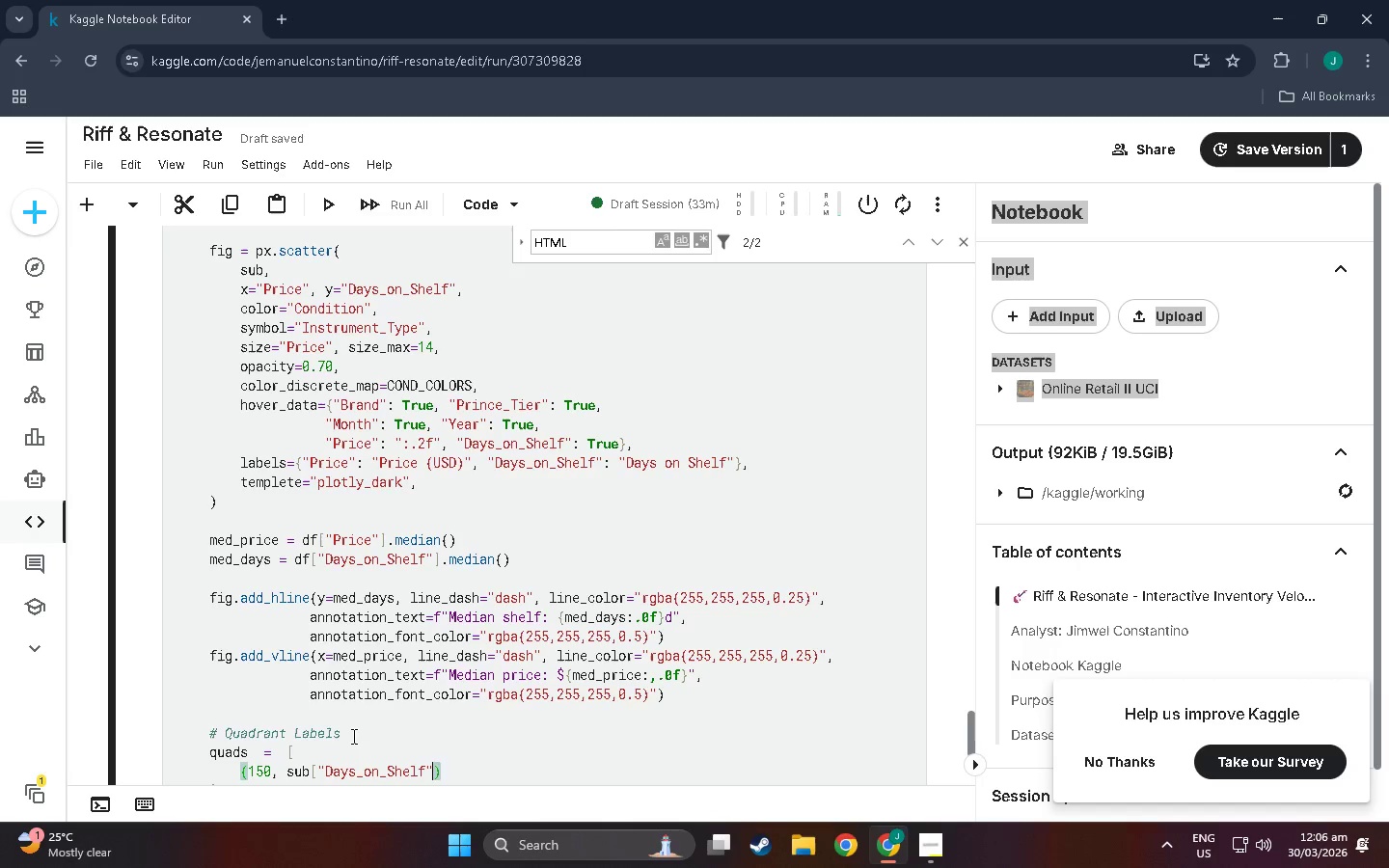 
type(].max()*-)
key(Backspace)
type(0.92, ")
 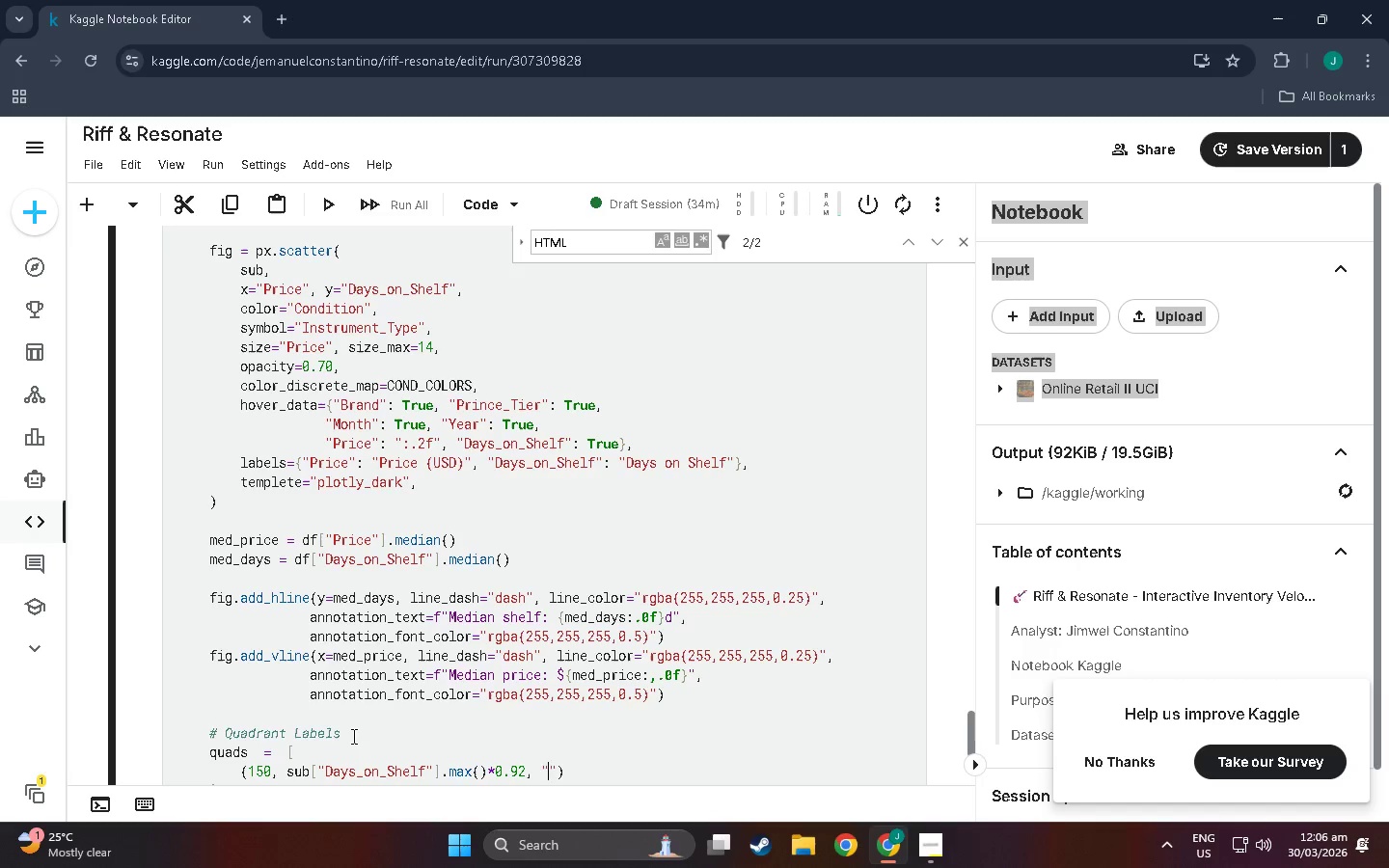 
key(Meta+Period)
 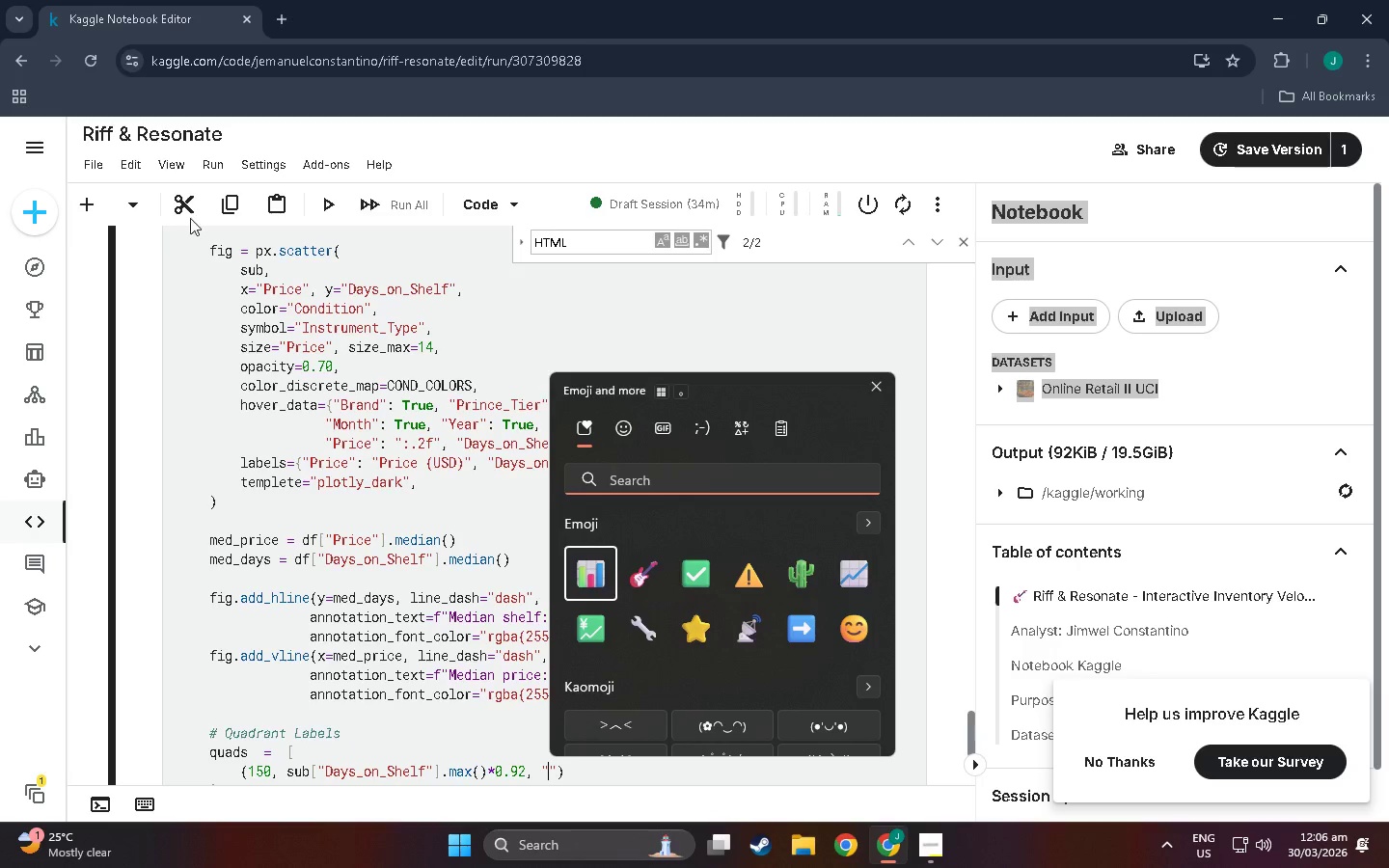 
left_click([622, 423])
 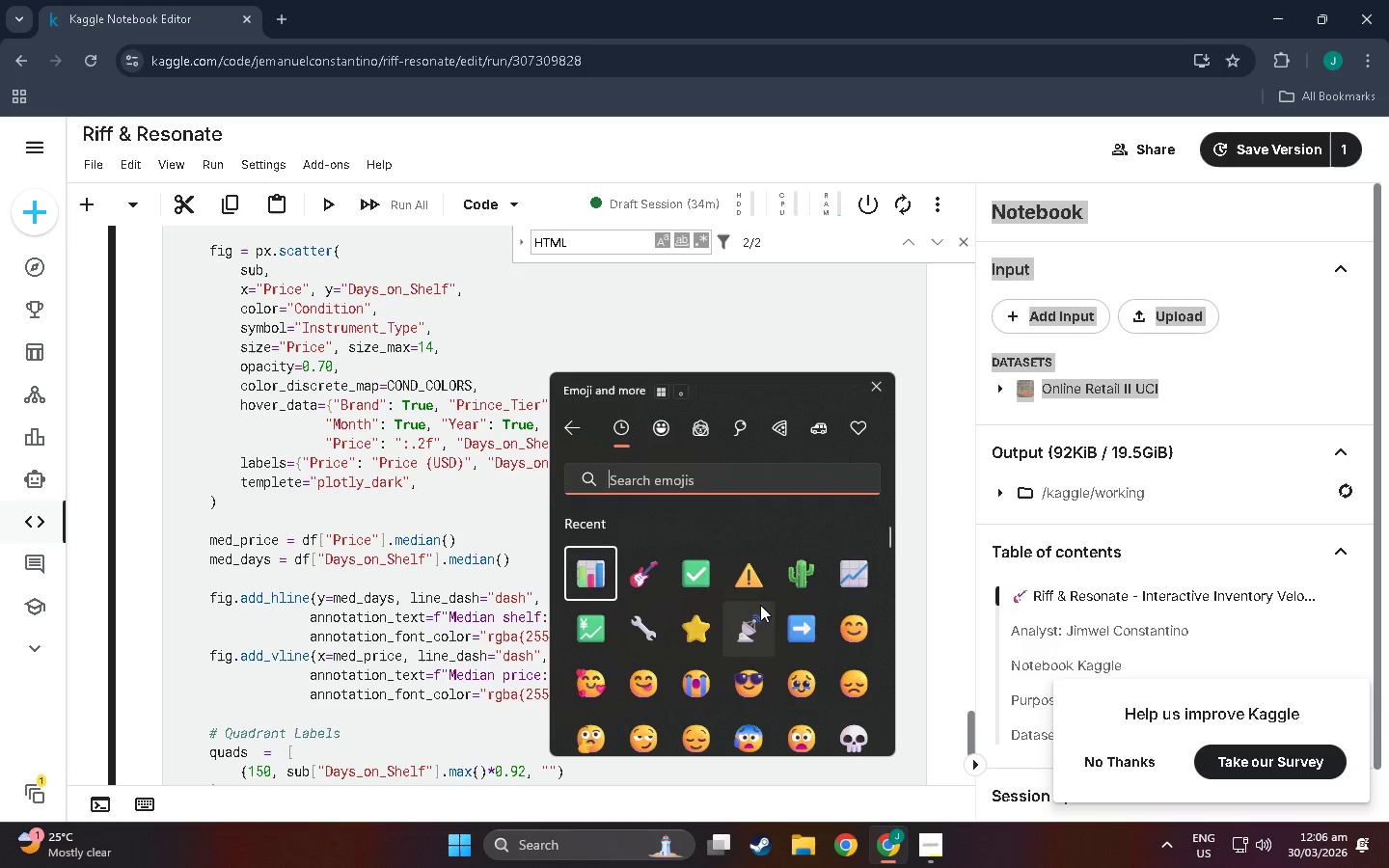 
scroll: coordinate [691, 685], scroll_direction: down, amount: 152.0
 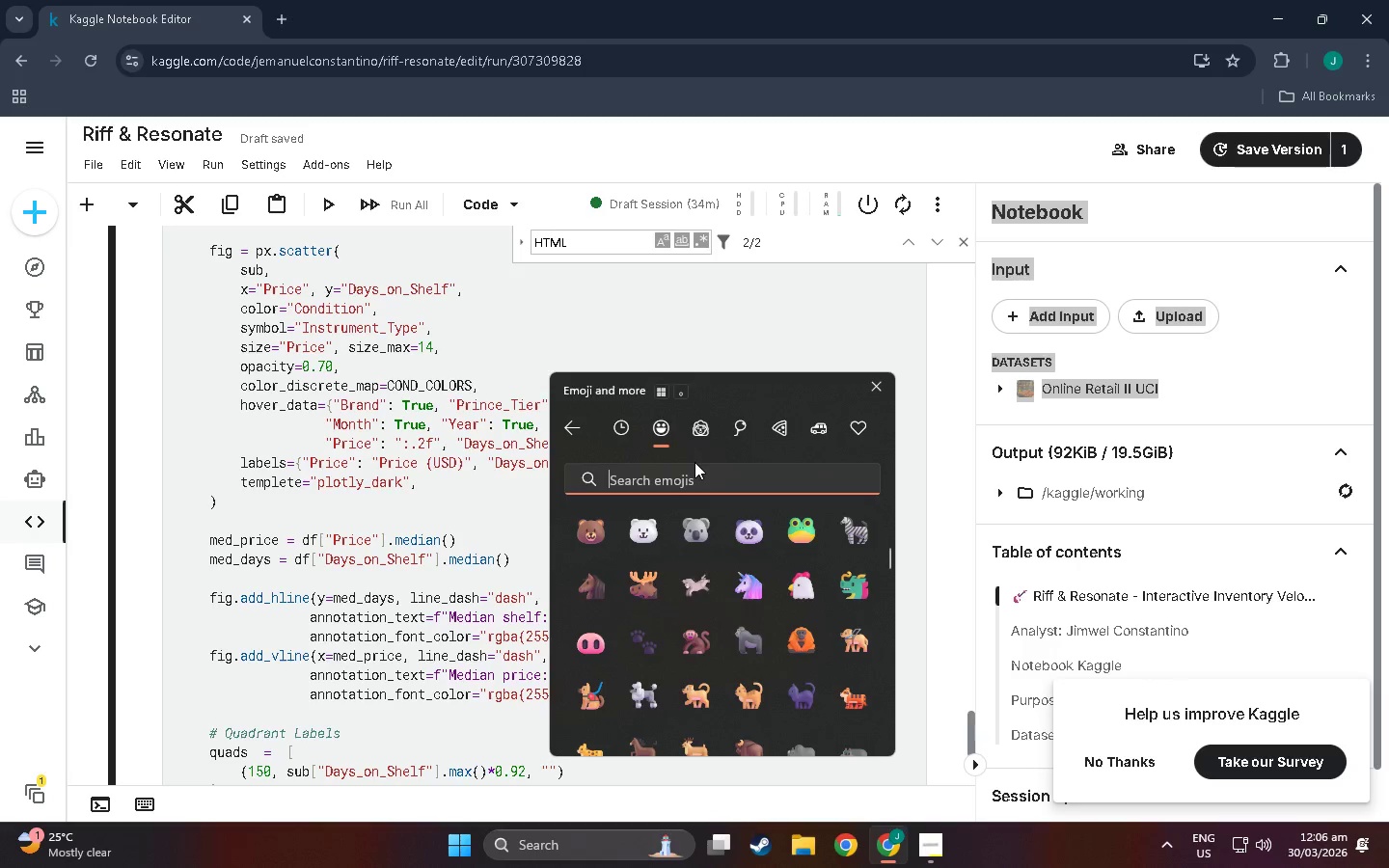 
double_click([705, 464])
 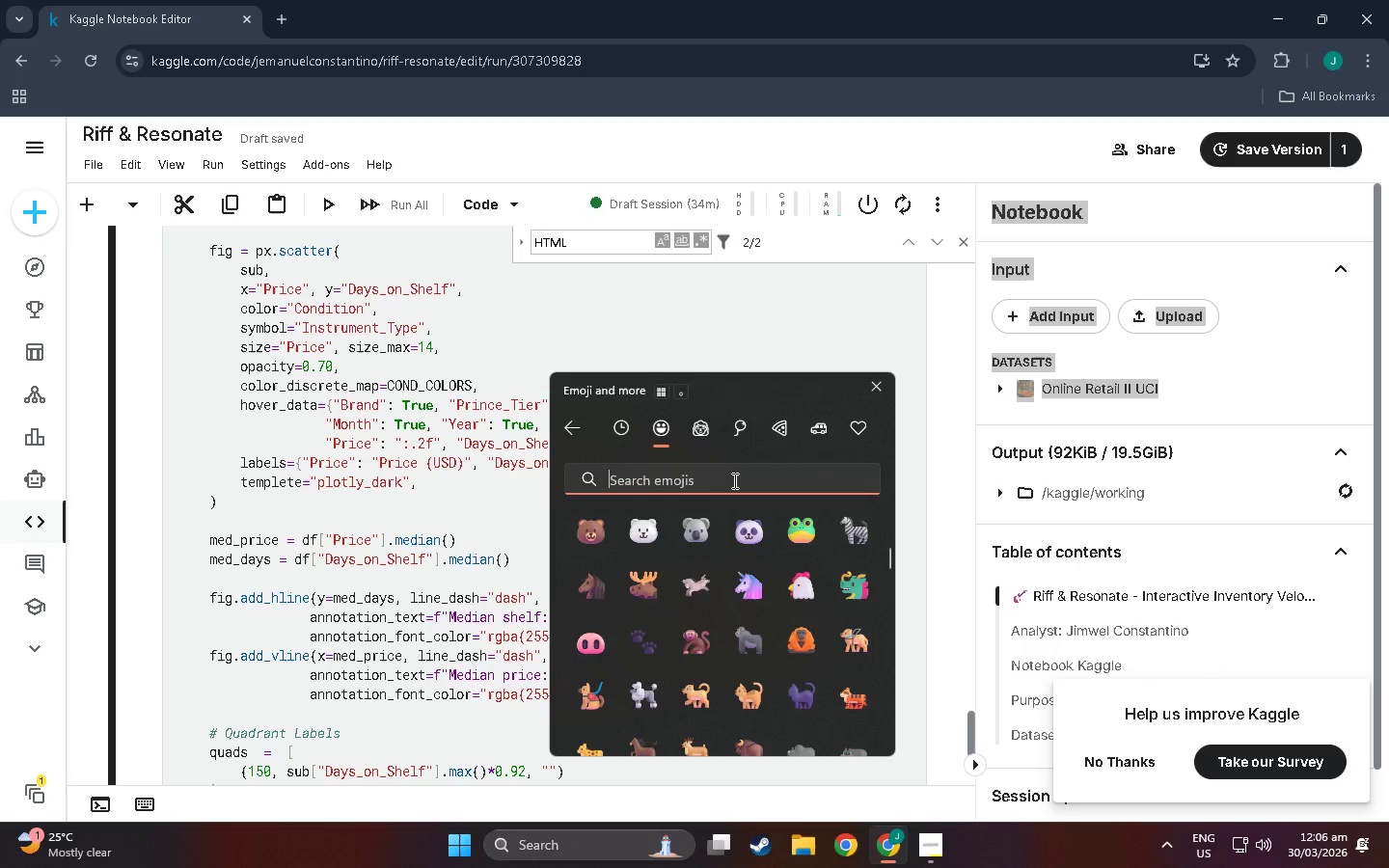 
left_click([731, 479])
 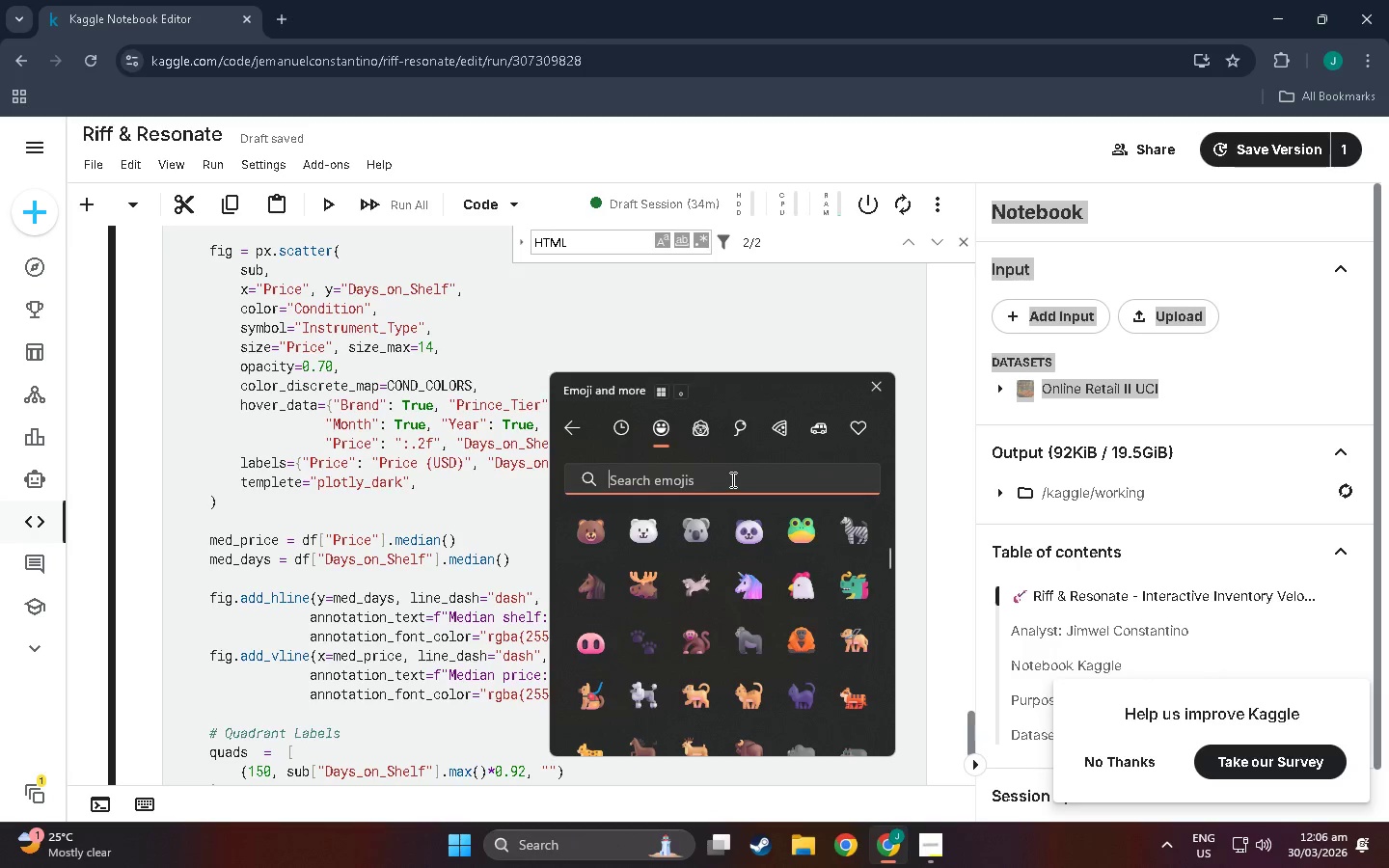 
type(zzz)
 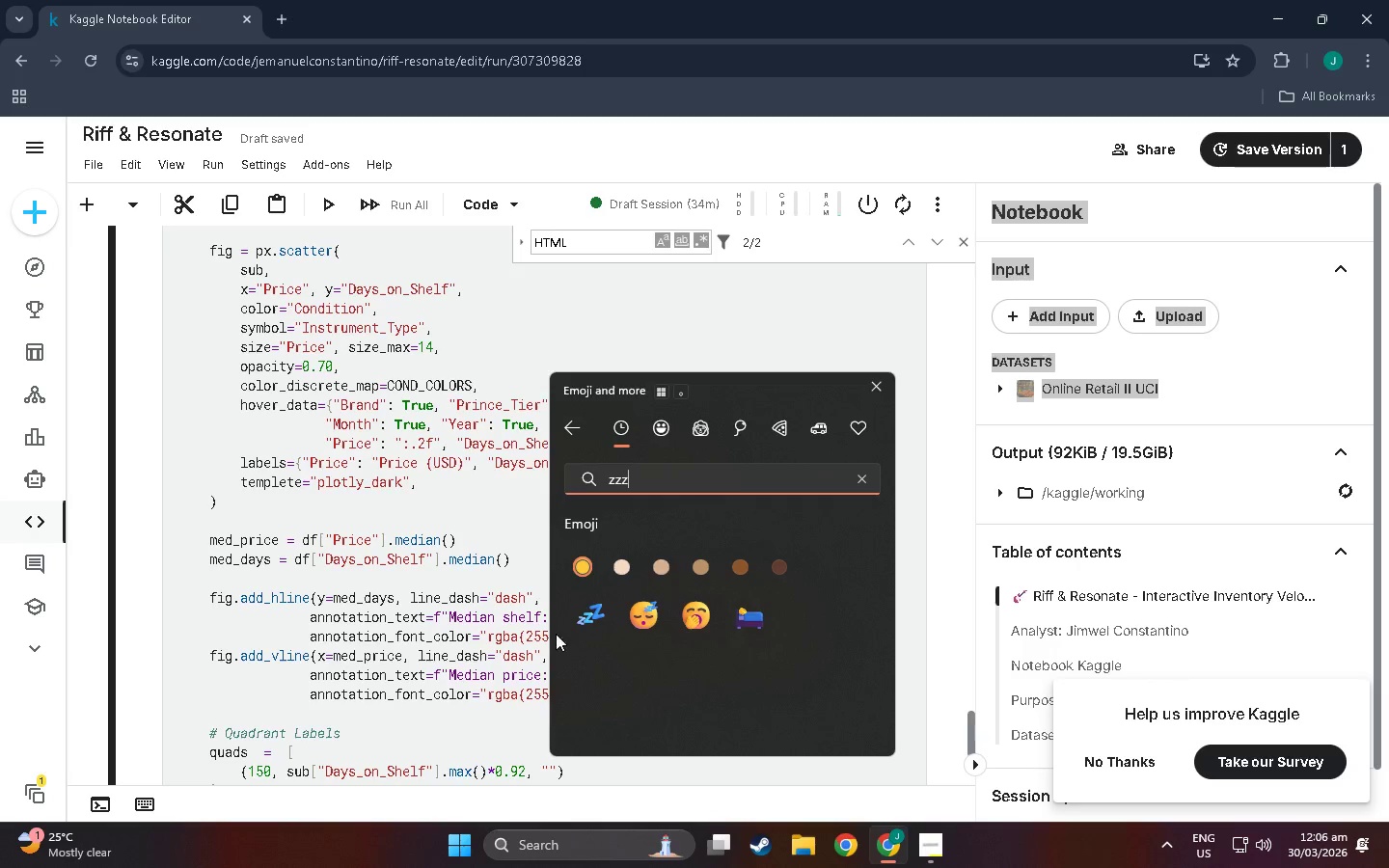 
left_click([588, 611])
 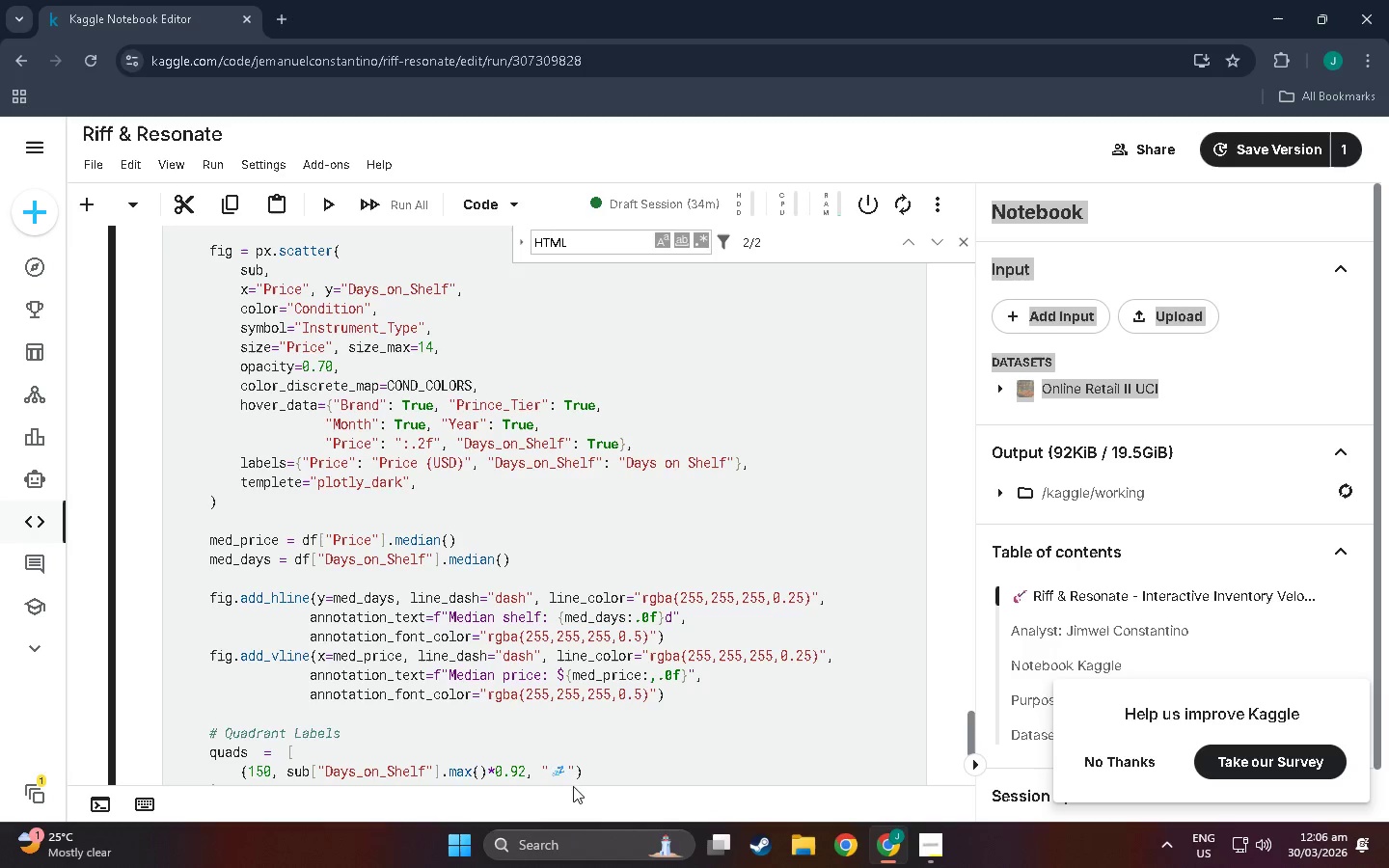 
double_click([569, 773])
 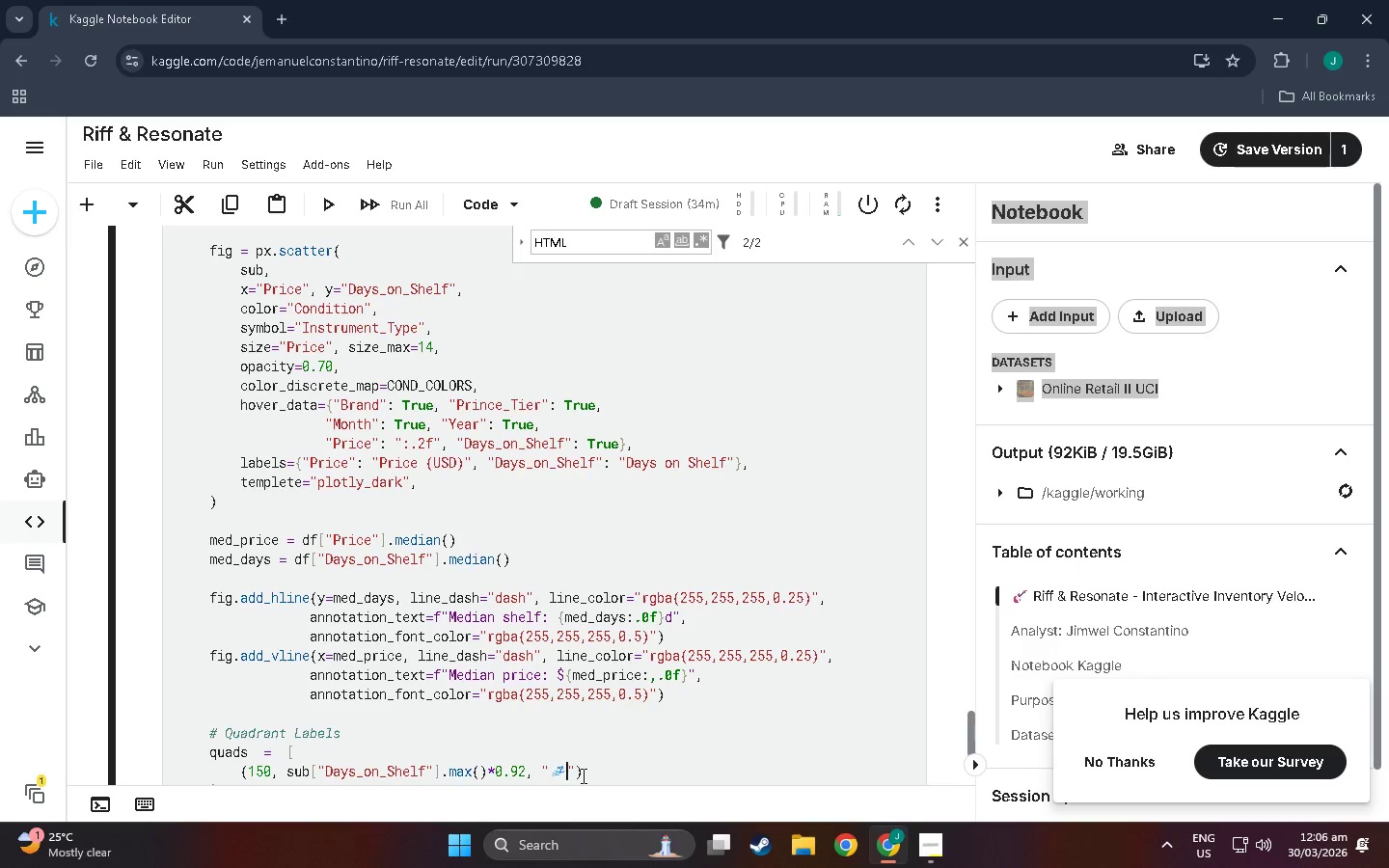 
type( Budget dust collectors,)
 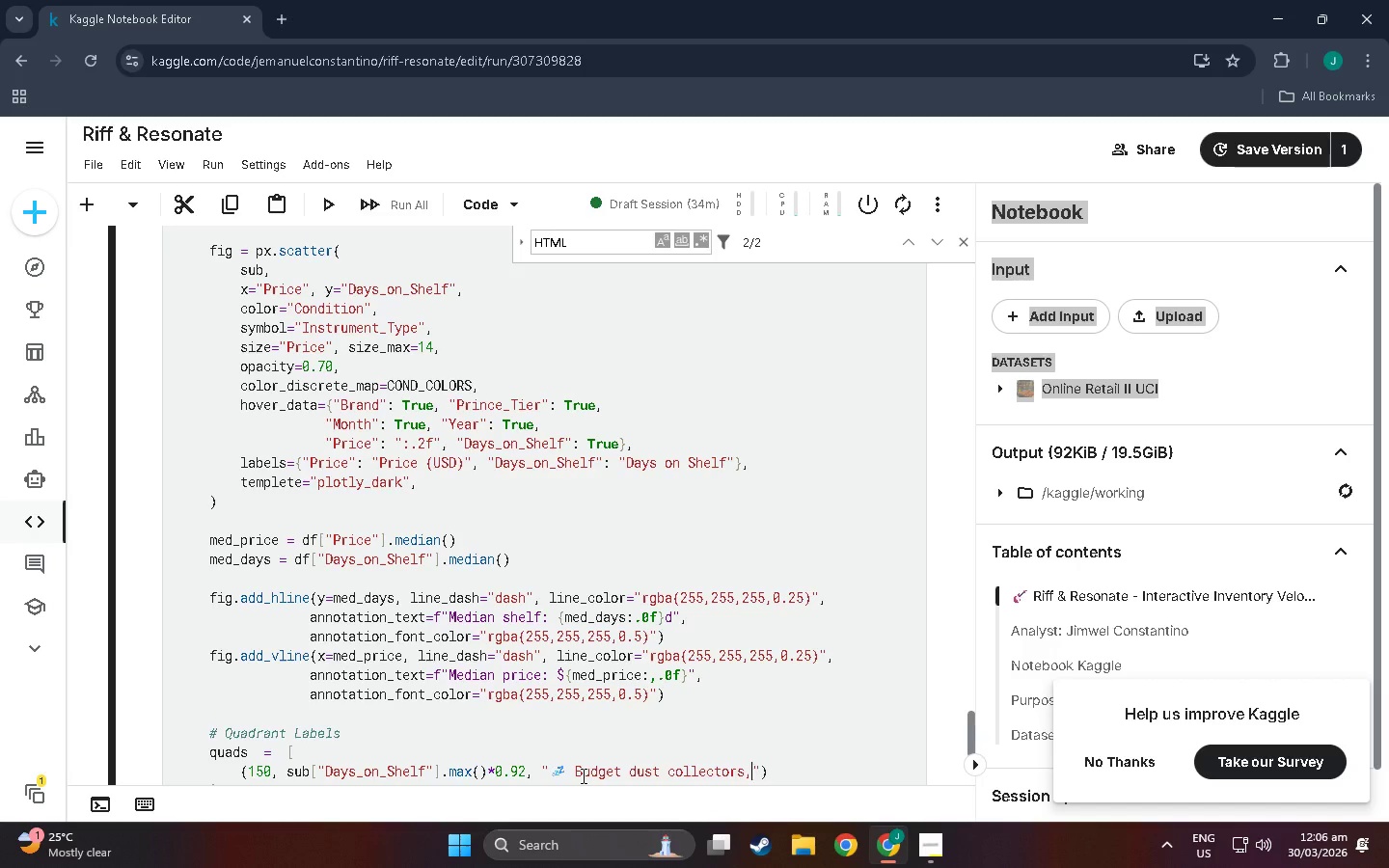 
key(ArrowRight)
 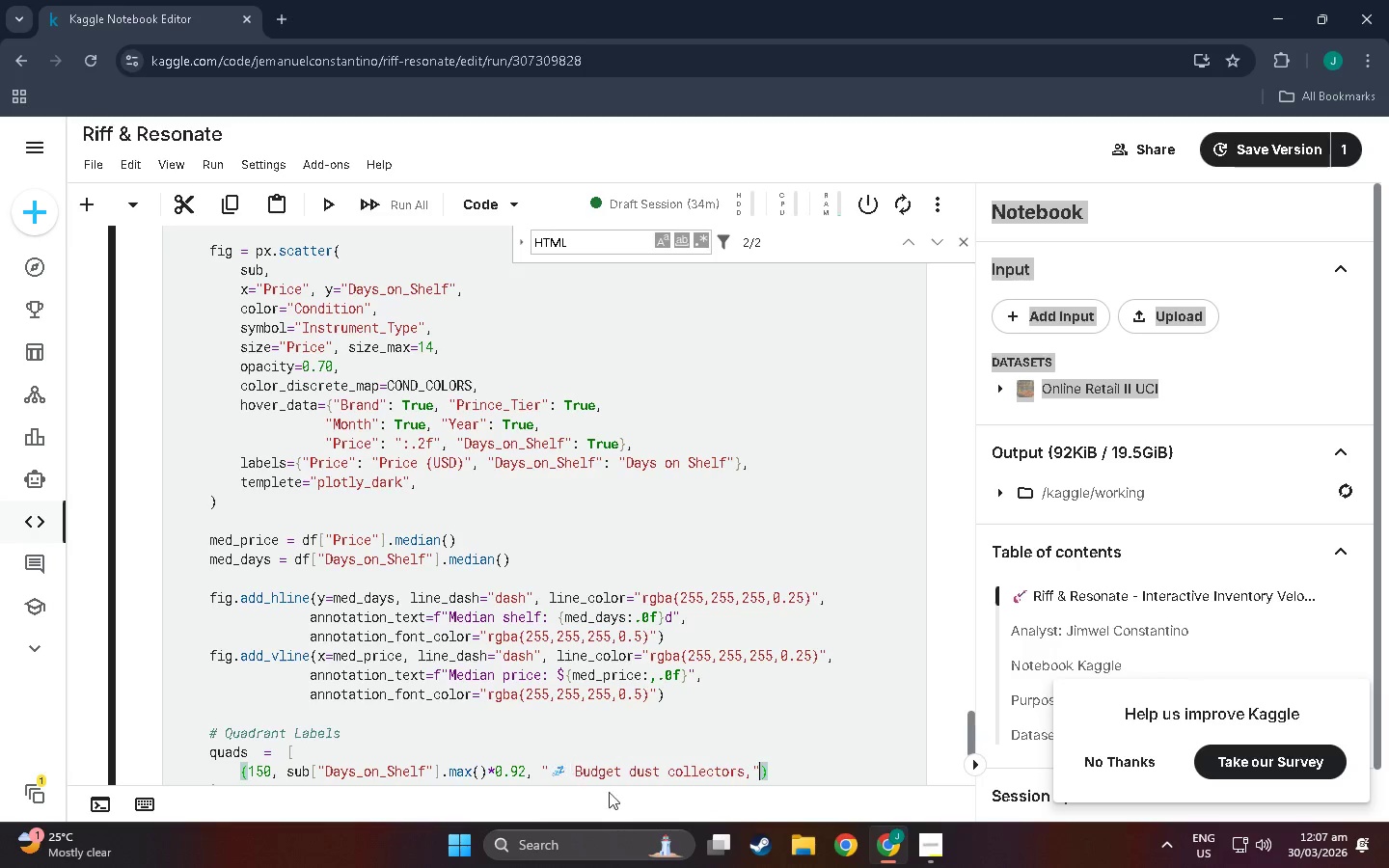 
left_click([745, 772])
 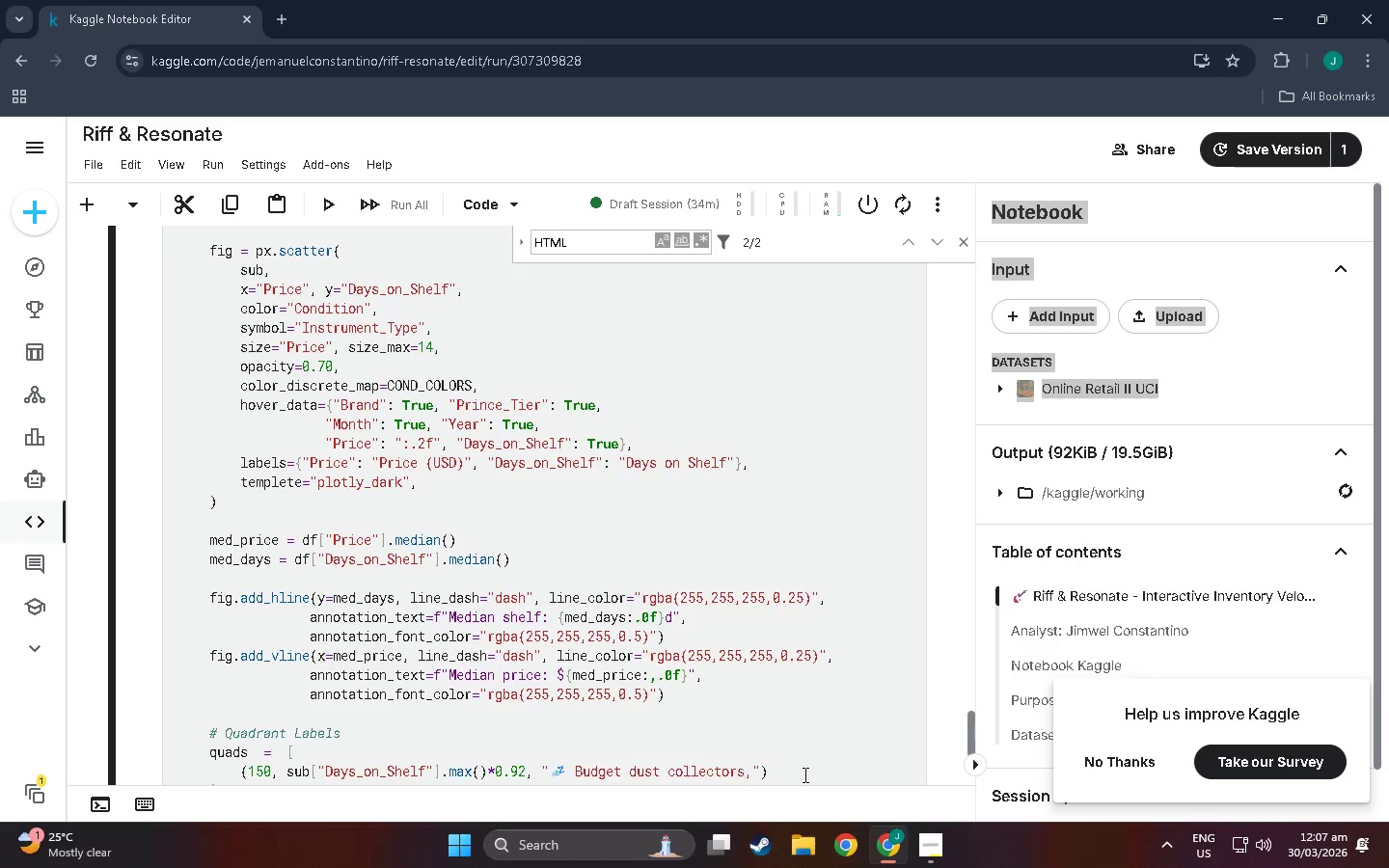 
key(Shift+Semicolon)
 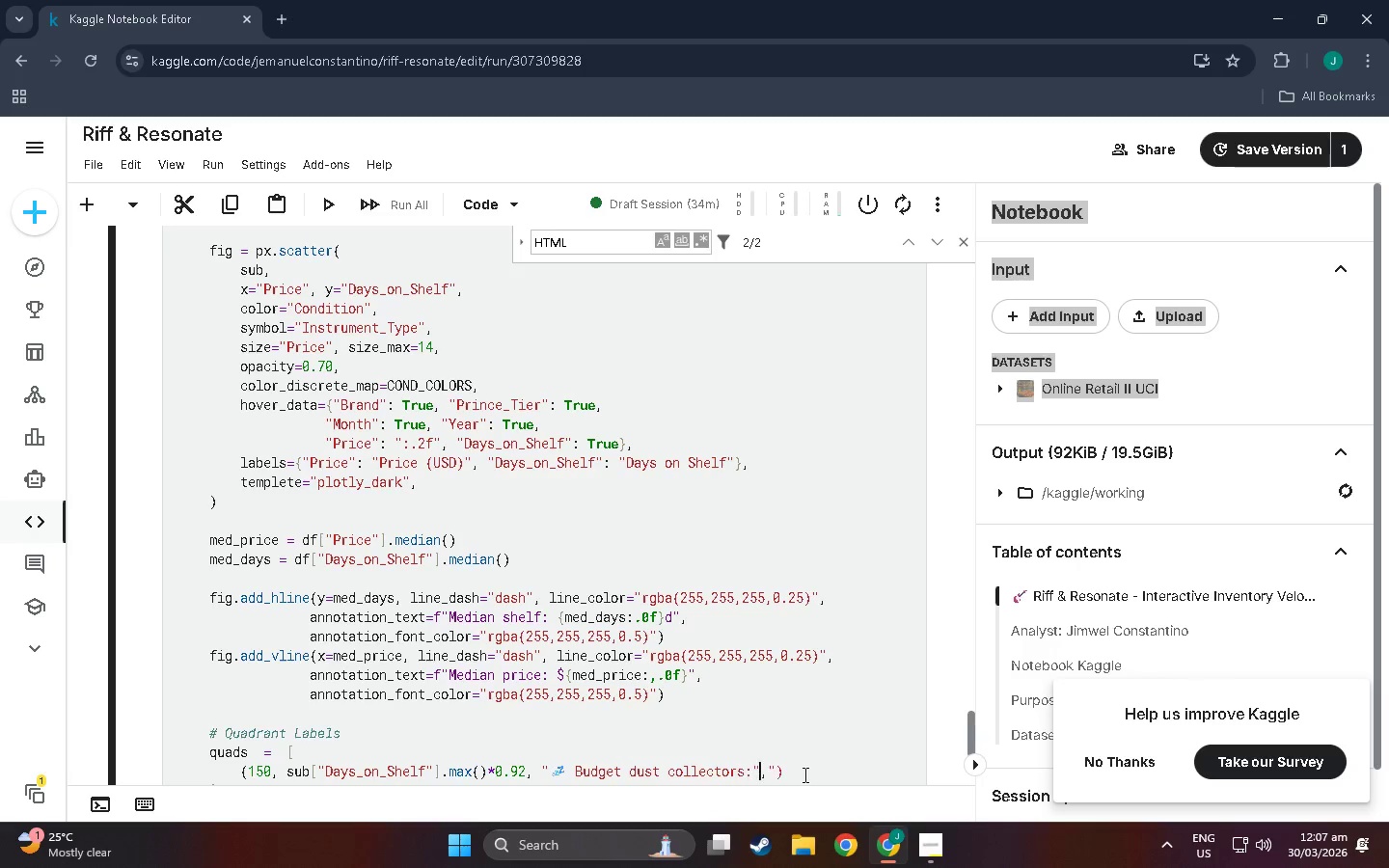 
key(Shift+Quote)
 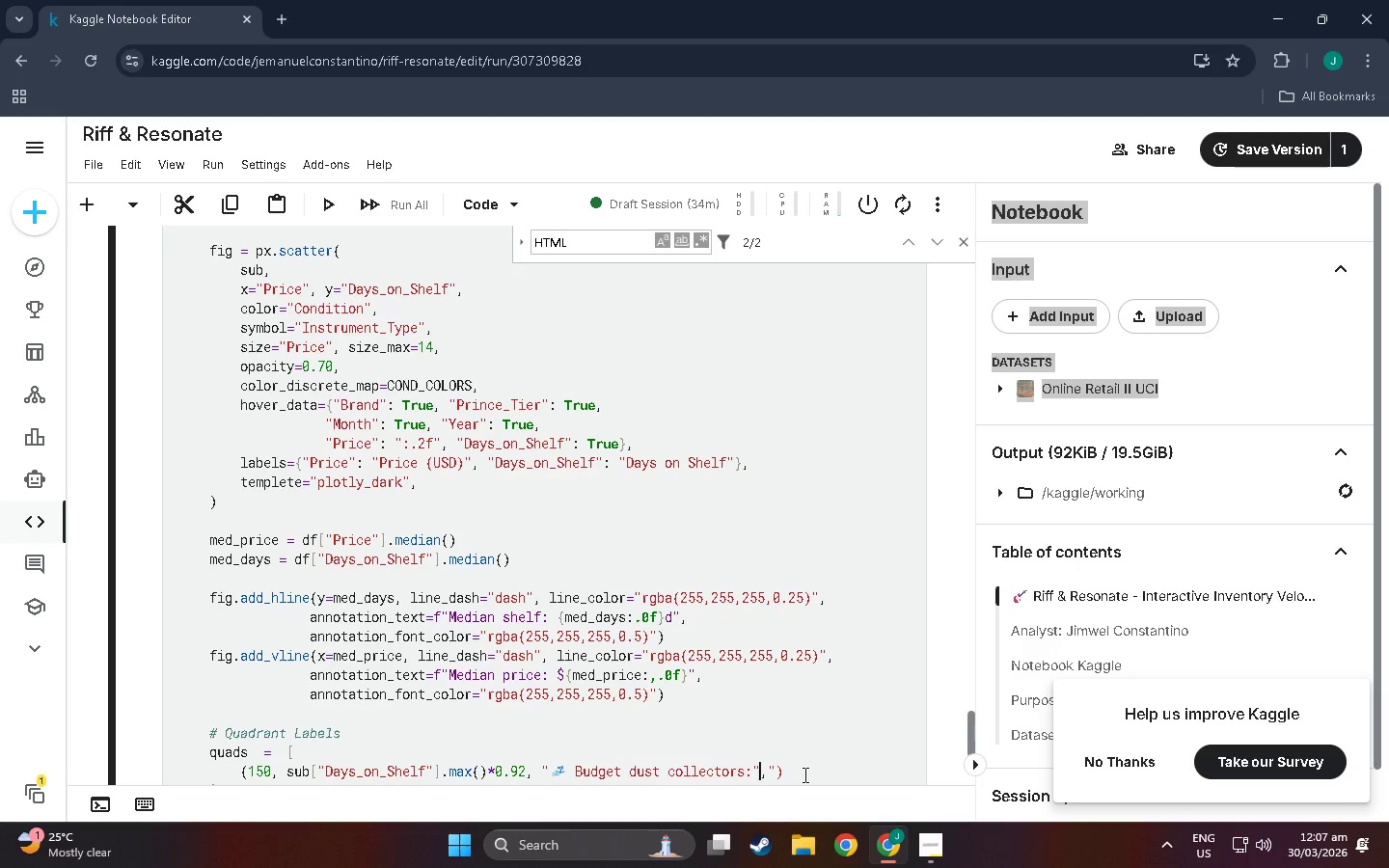 
key(Shift+Backspace)
 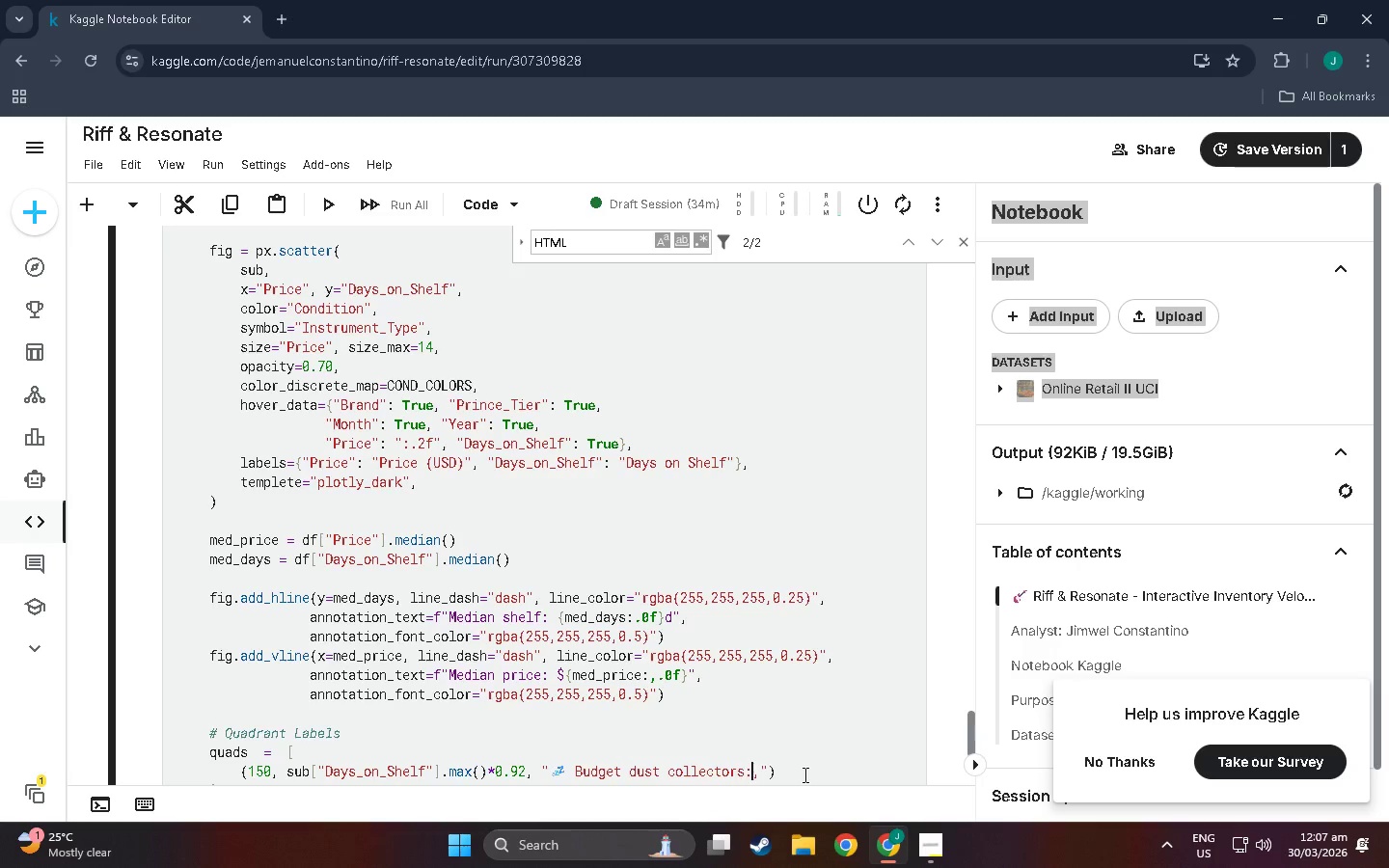 
key(Shift+Backspace)
 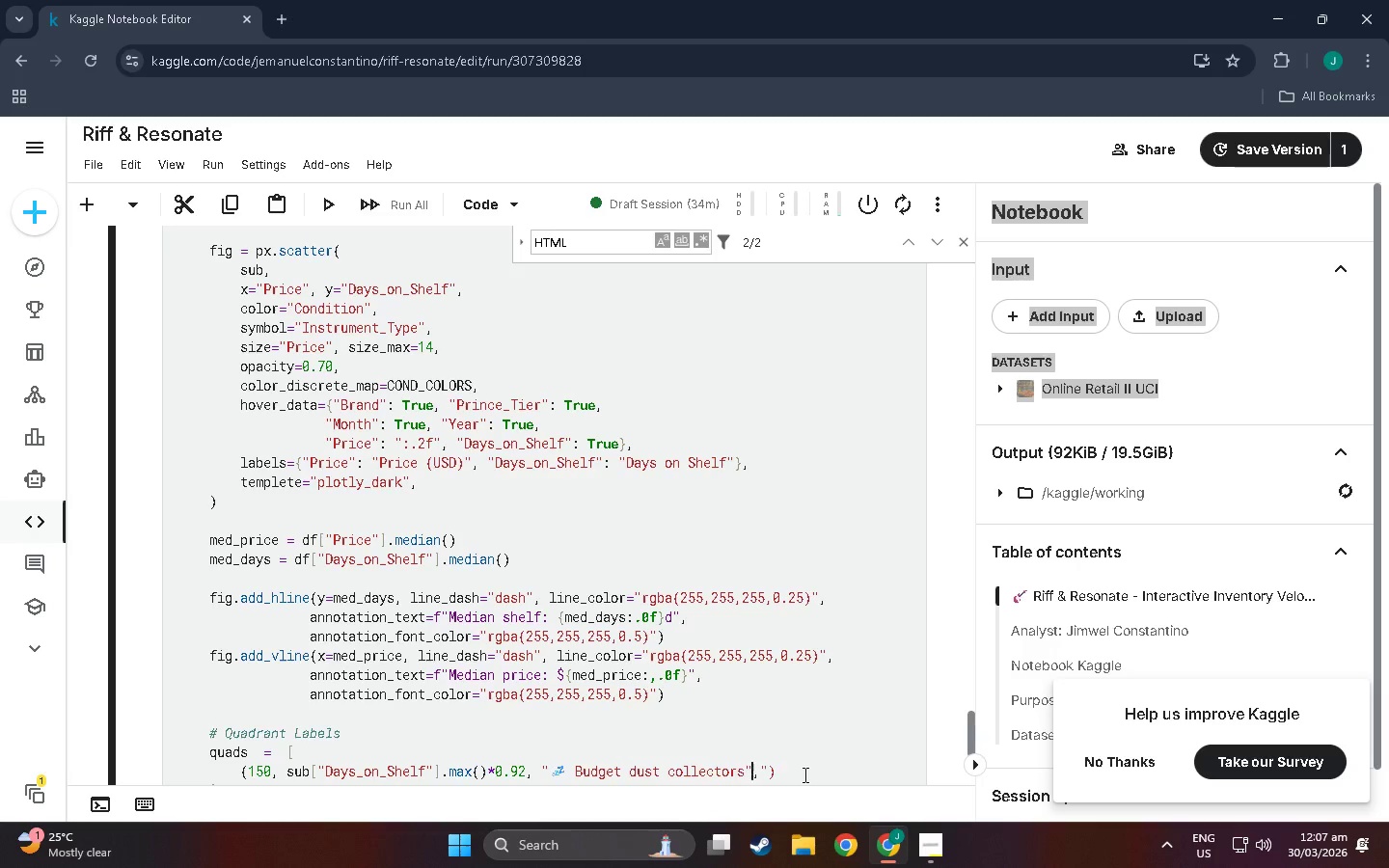 
key(Shift+Quote)
 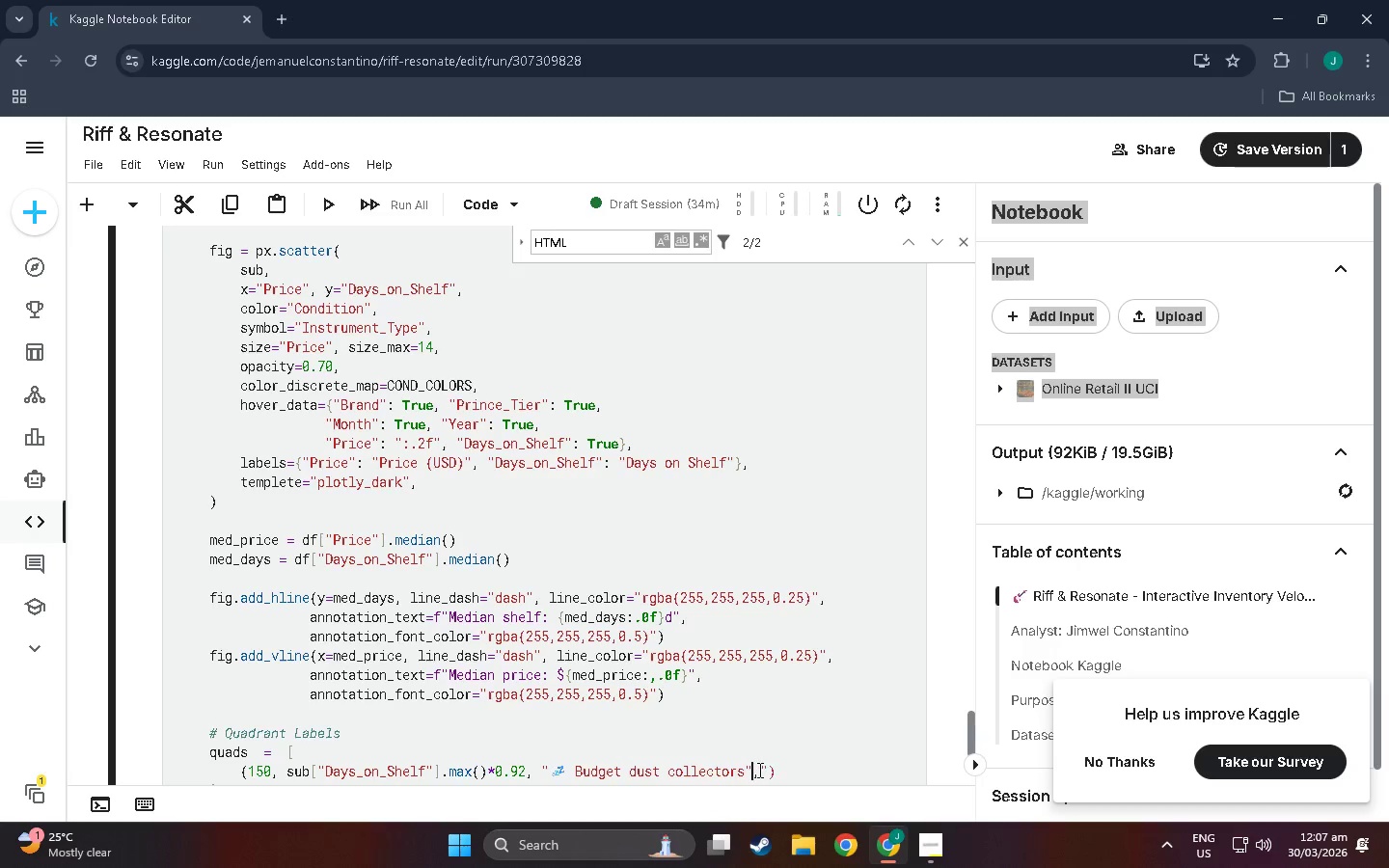 
left_click([768, 771])
 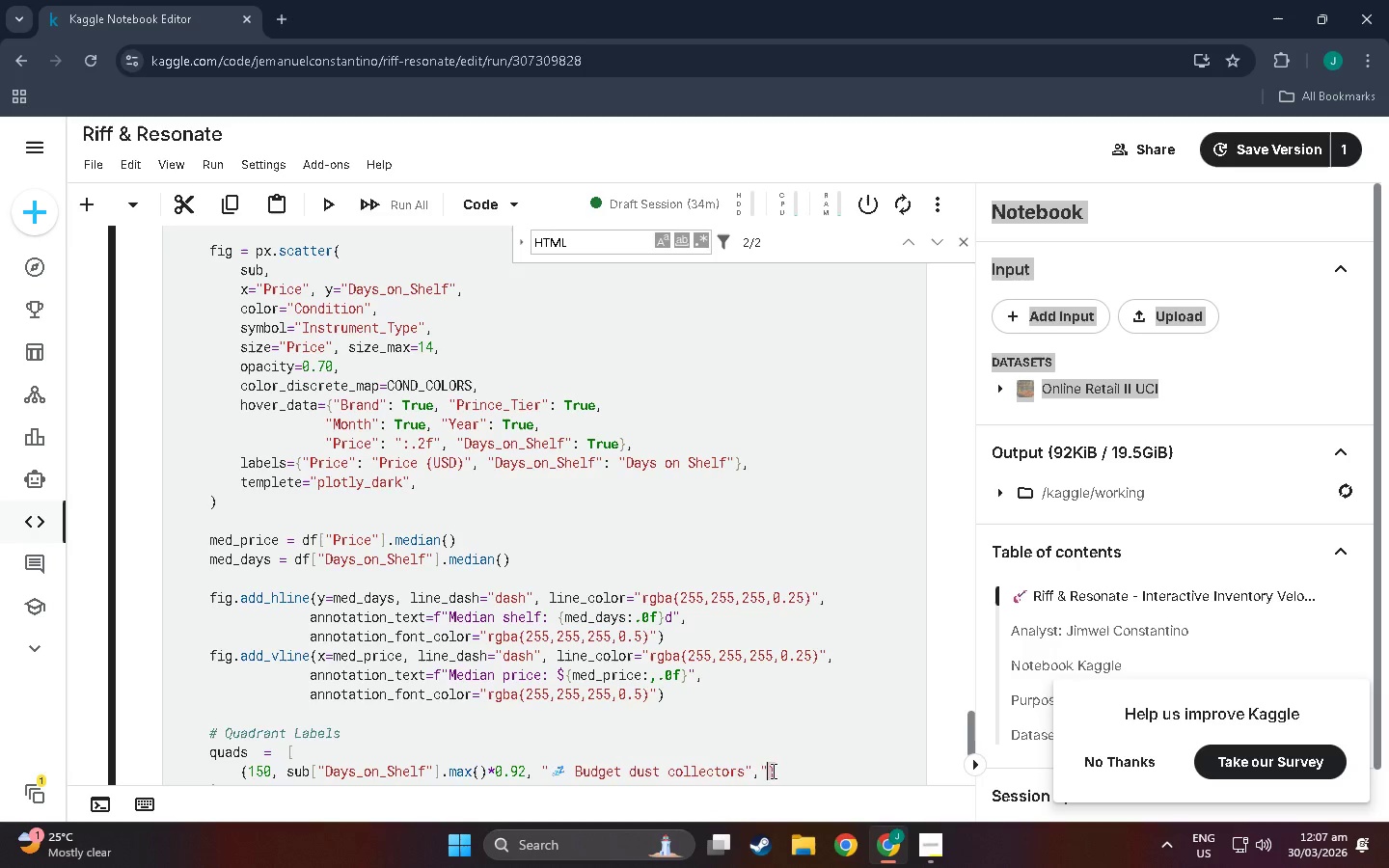 
key(Backspace)
 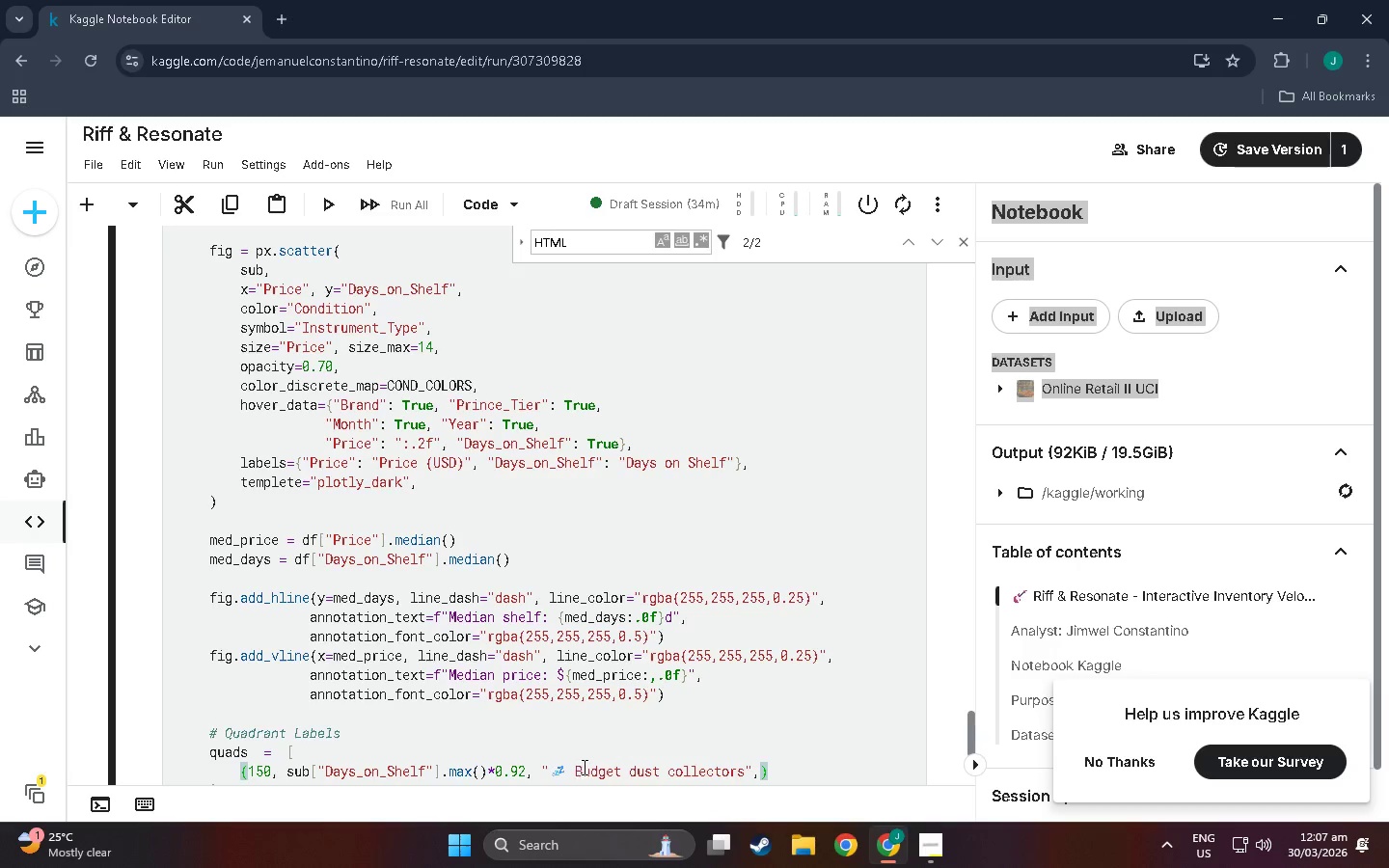 
left_click([573, 767])
 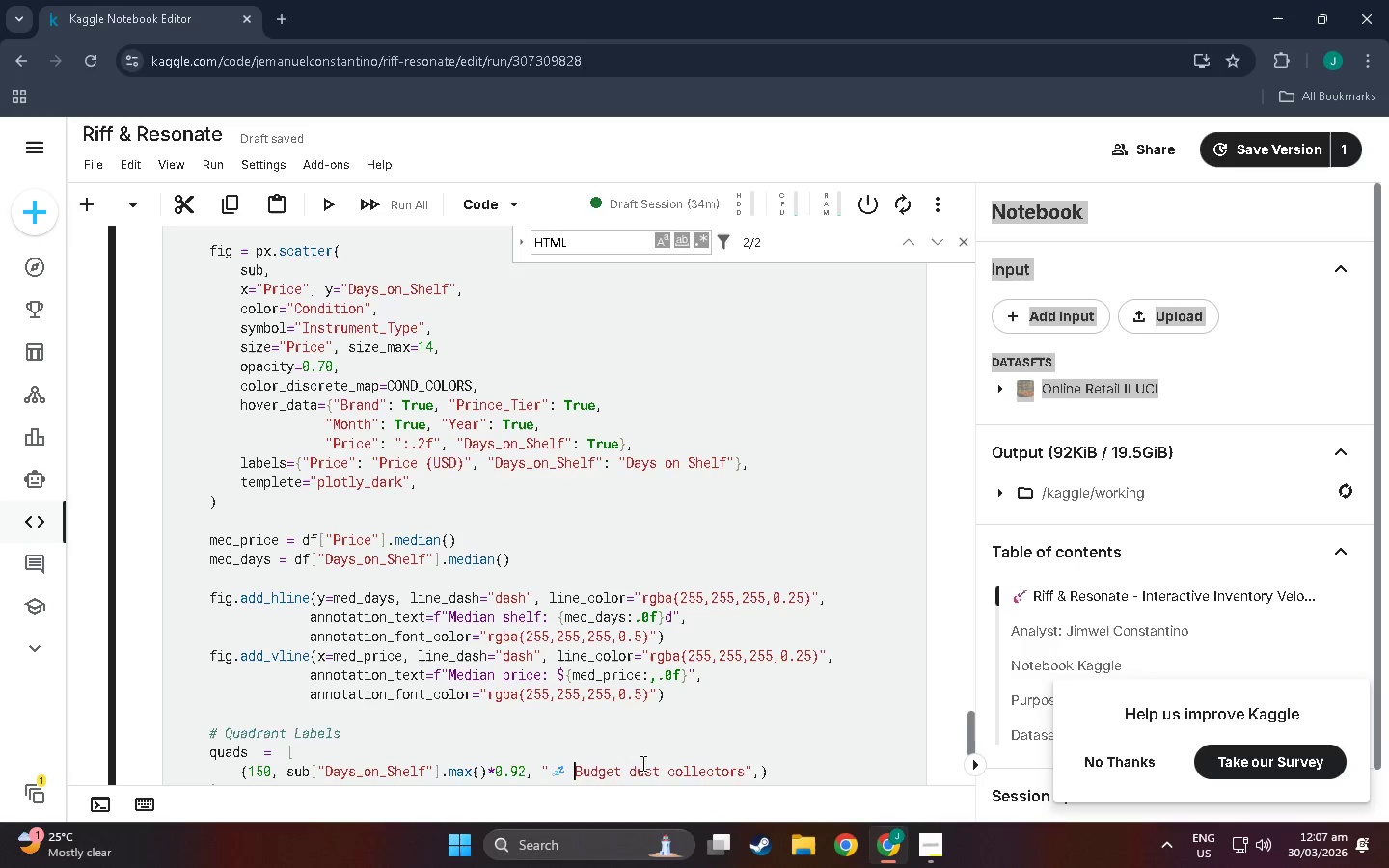 
key(Shift+Quote)
 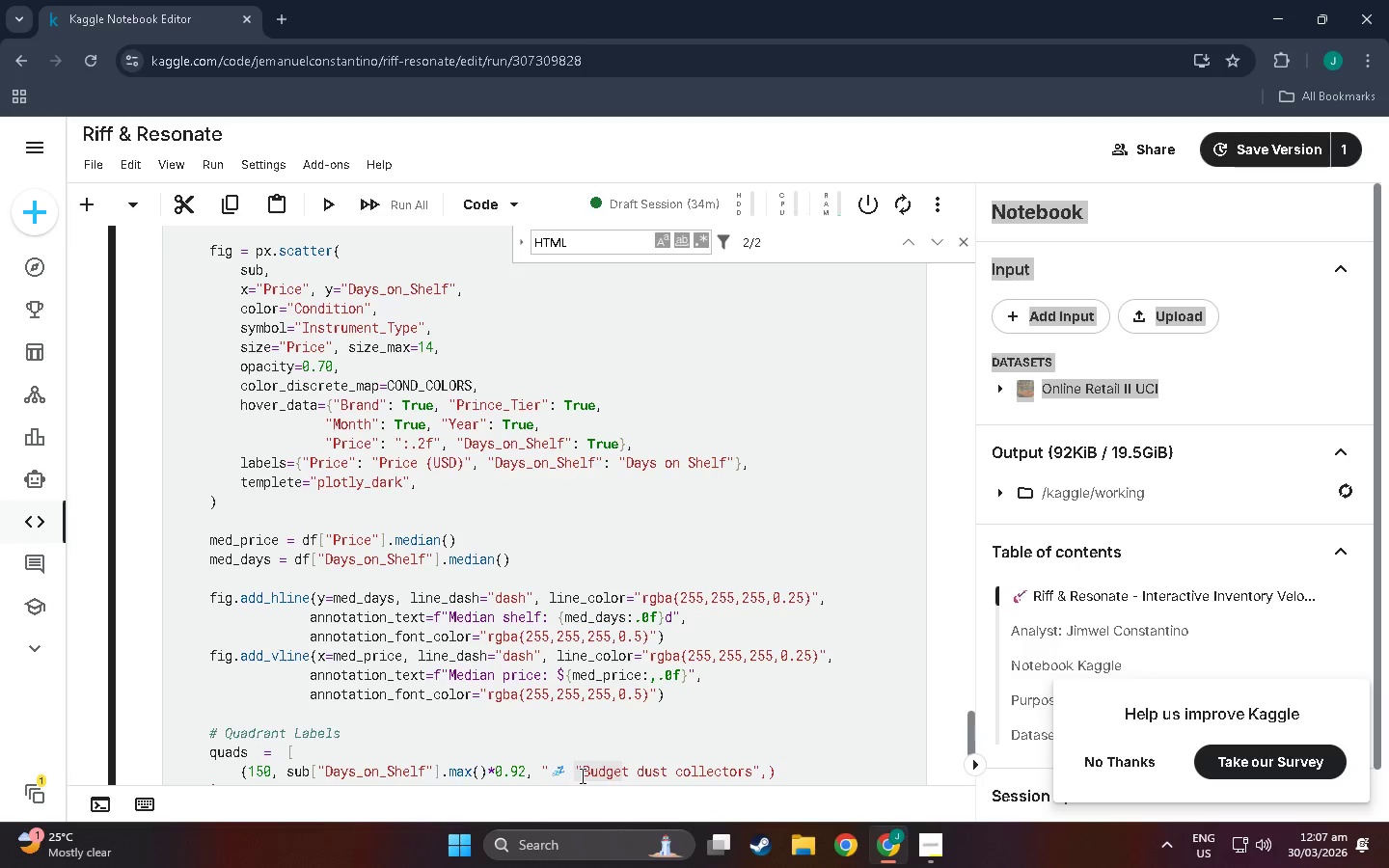 
key(Backspace)
 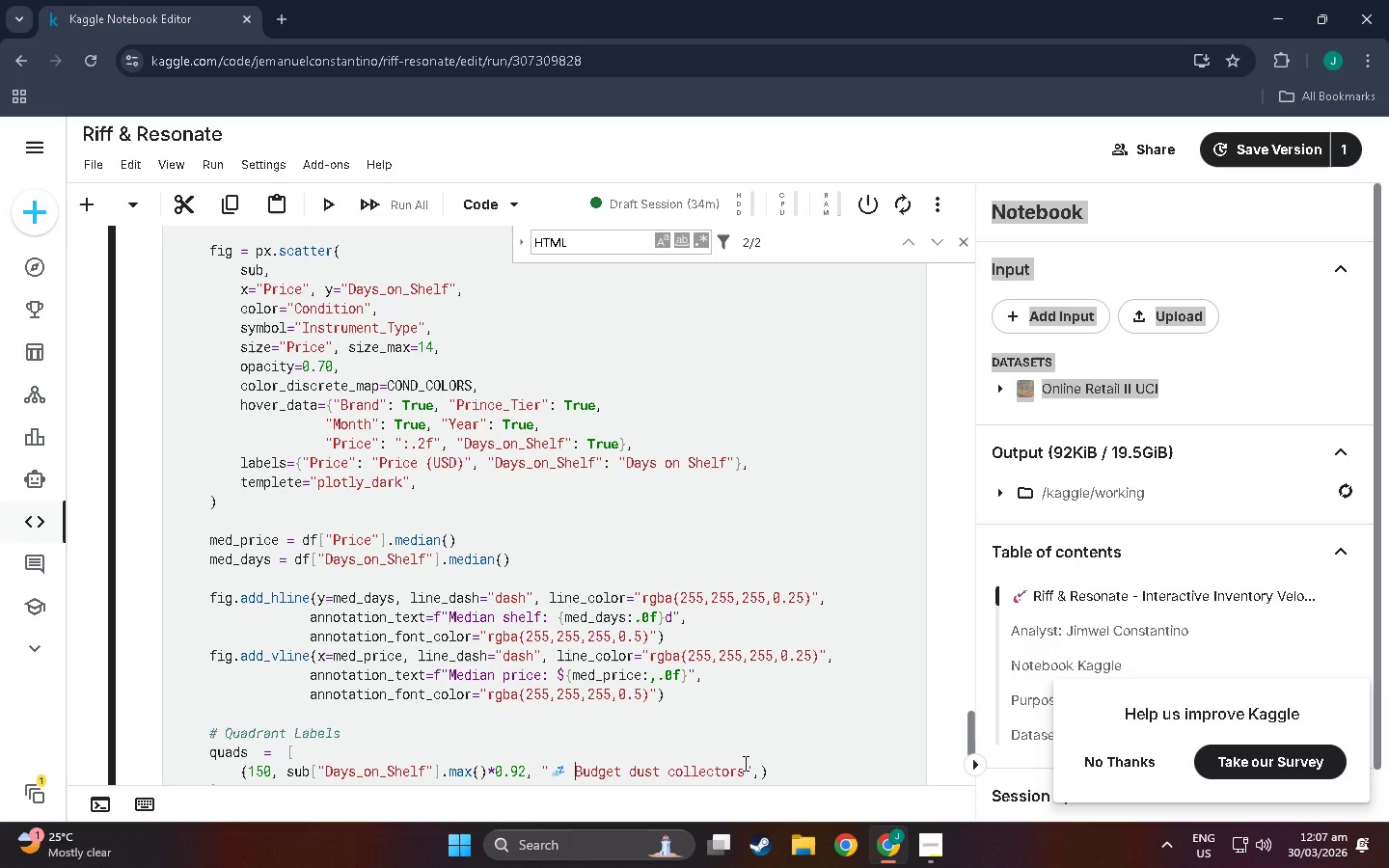 
left_click([767, 772])
 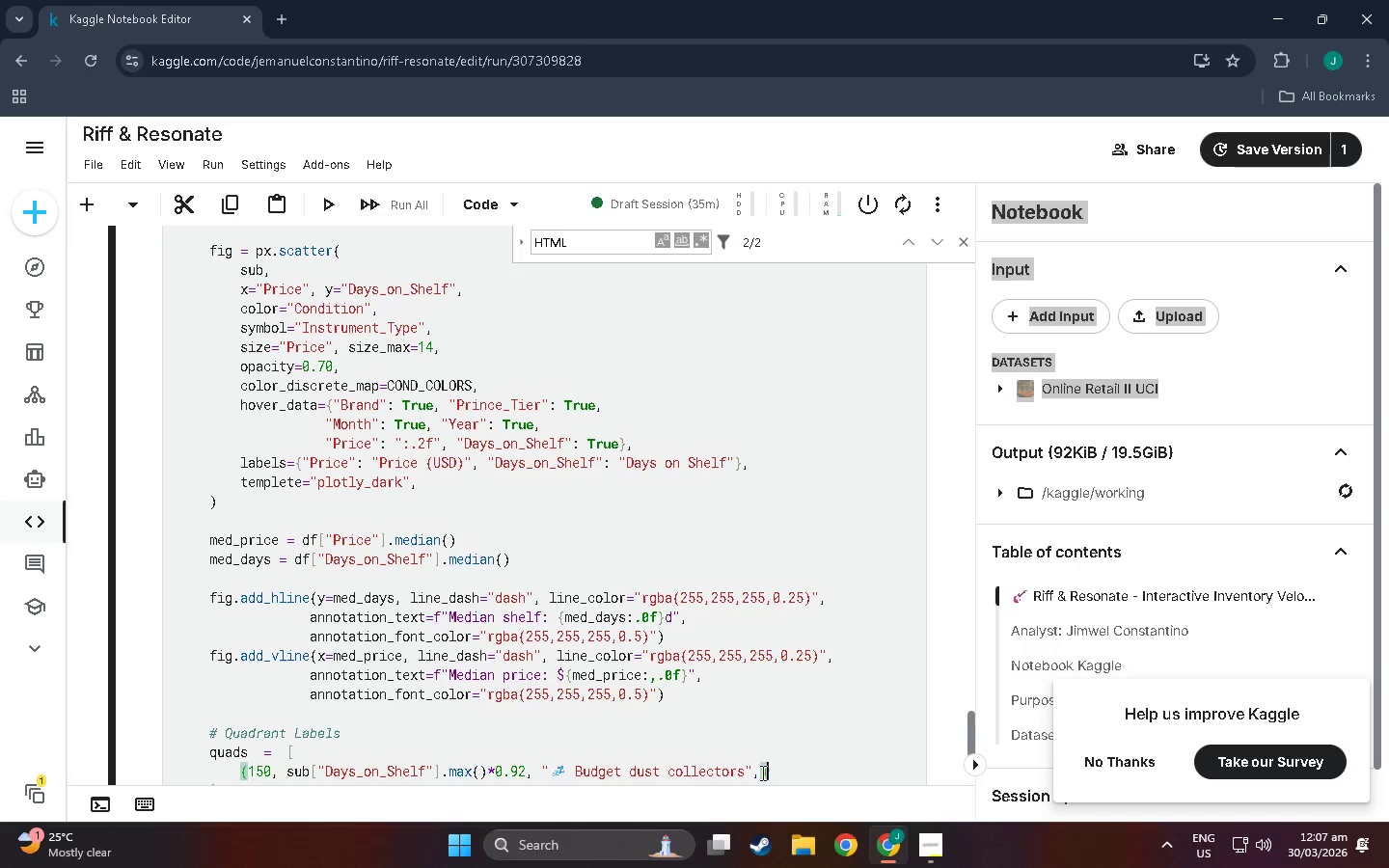 
left_click([759, 772])
 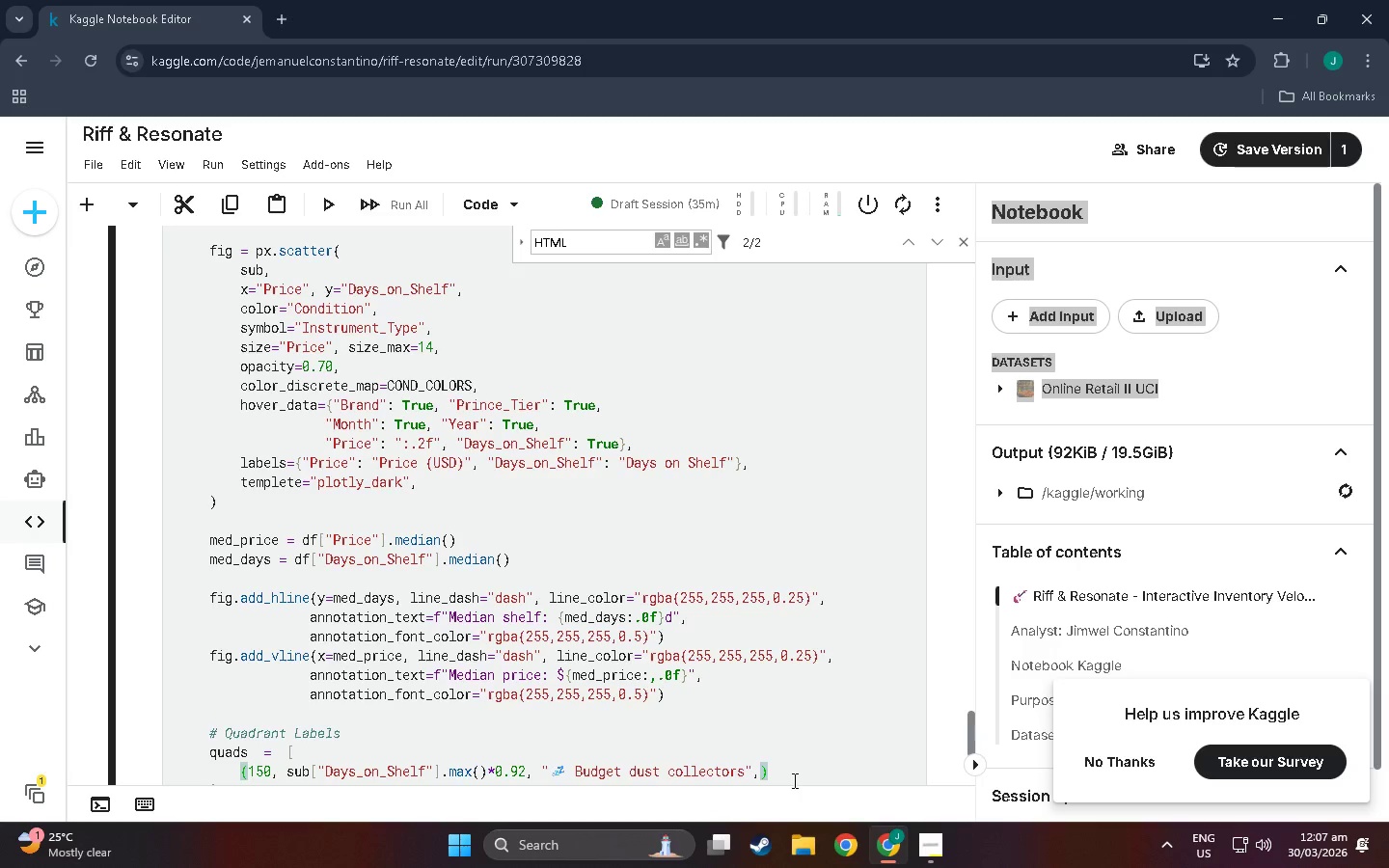 
type( "rgh)
key(Backspace)
type(ba(231,76,60,0.4)
key(Backspace)
type(65))
 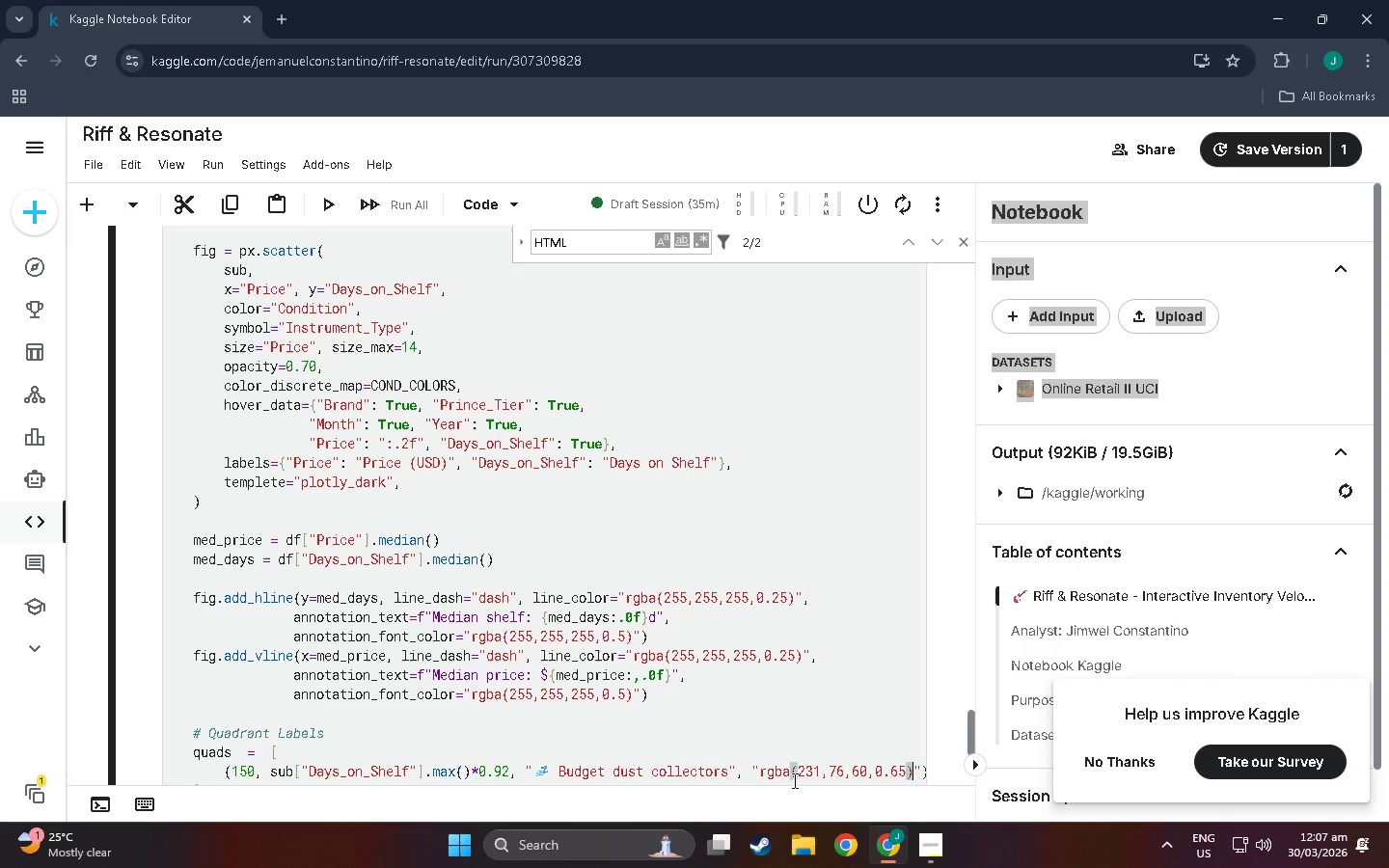 
key(ArrowRight)
 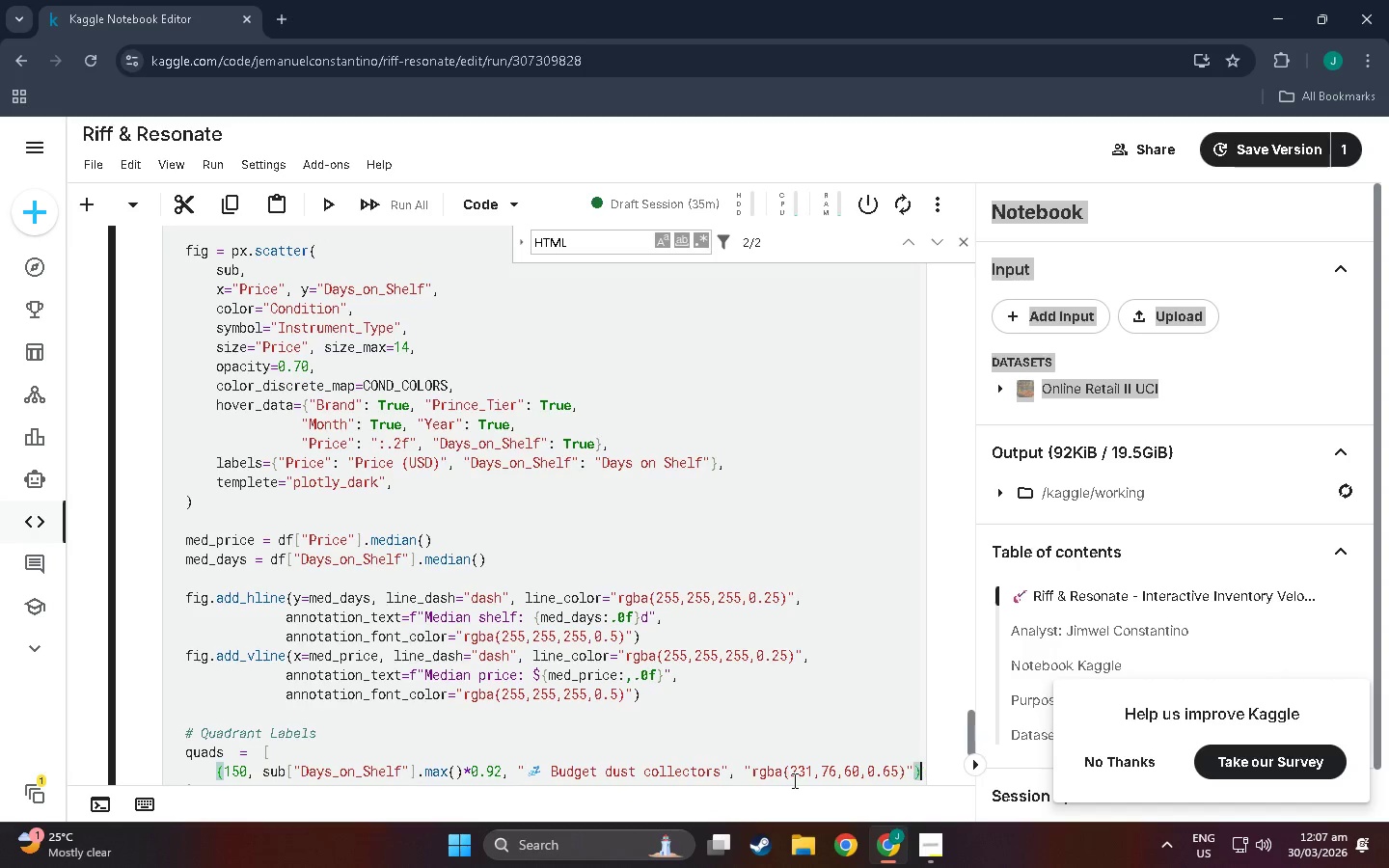 
key(ArrowRight)
 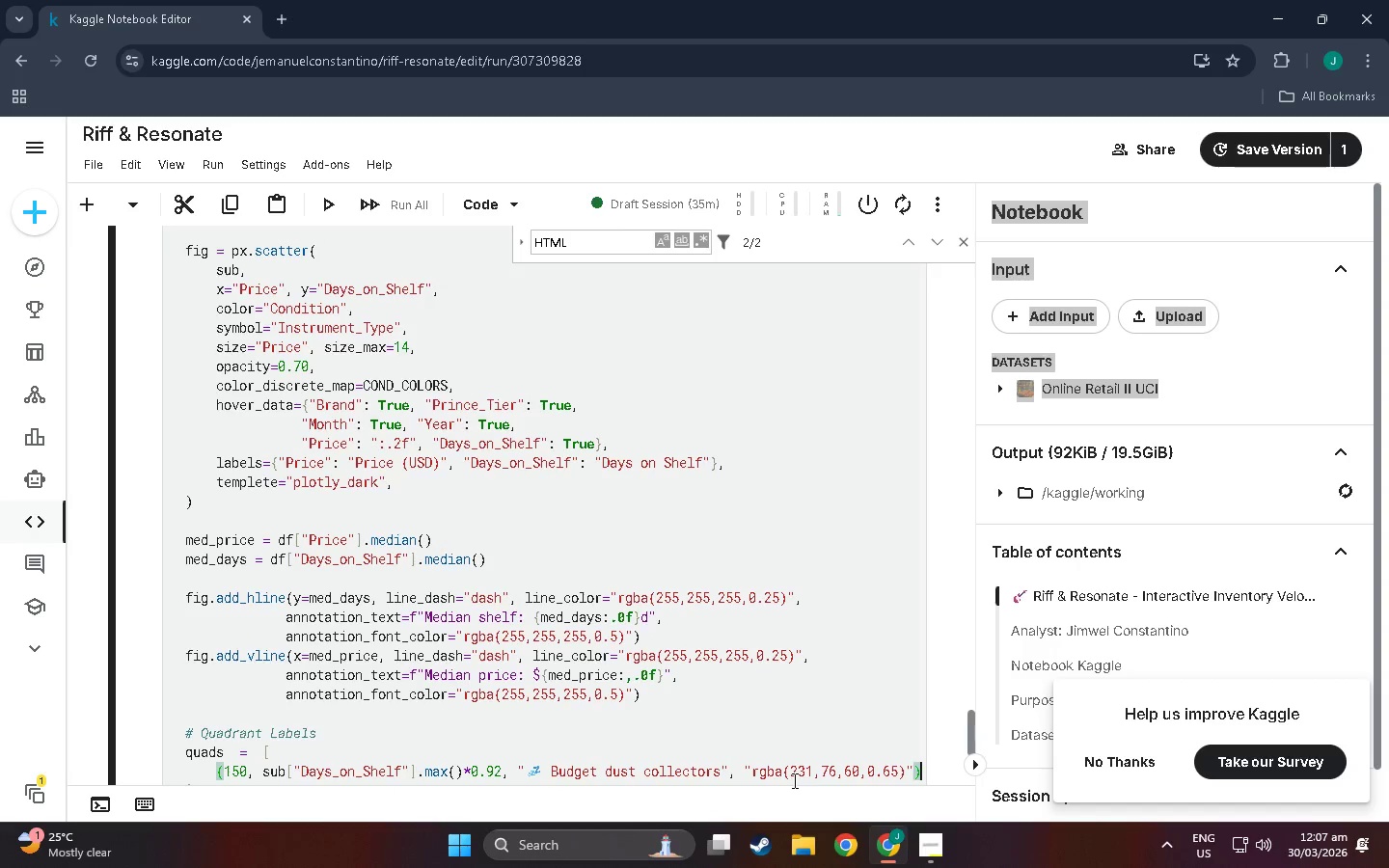 
key(Comma)
 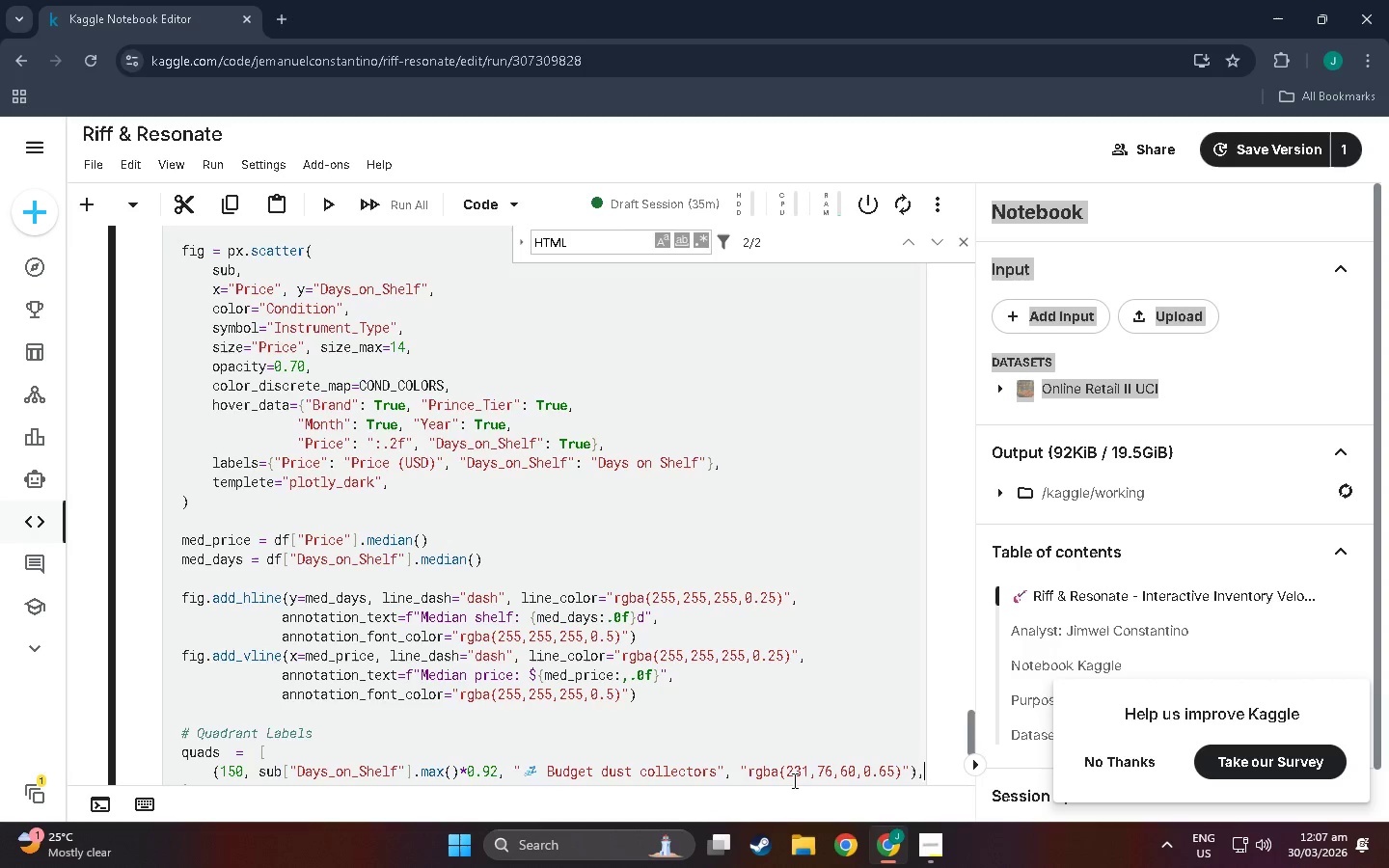 
key(Enter)
 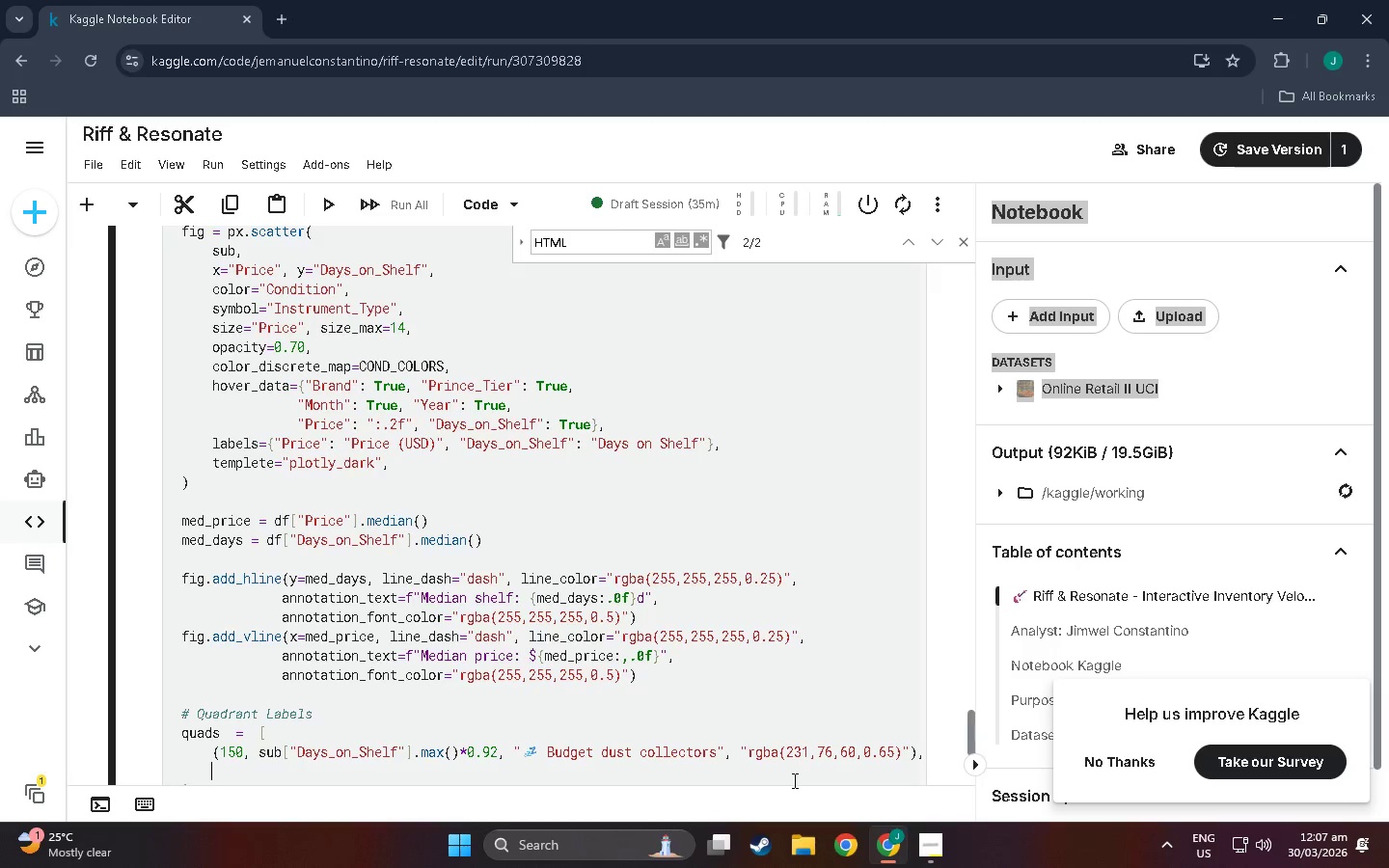 
wait(10.22)
 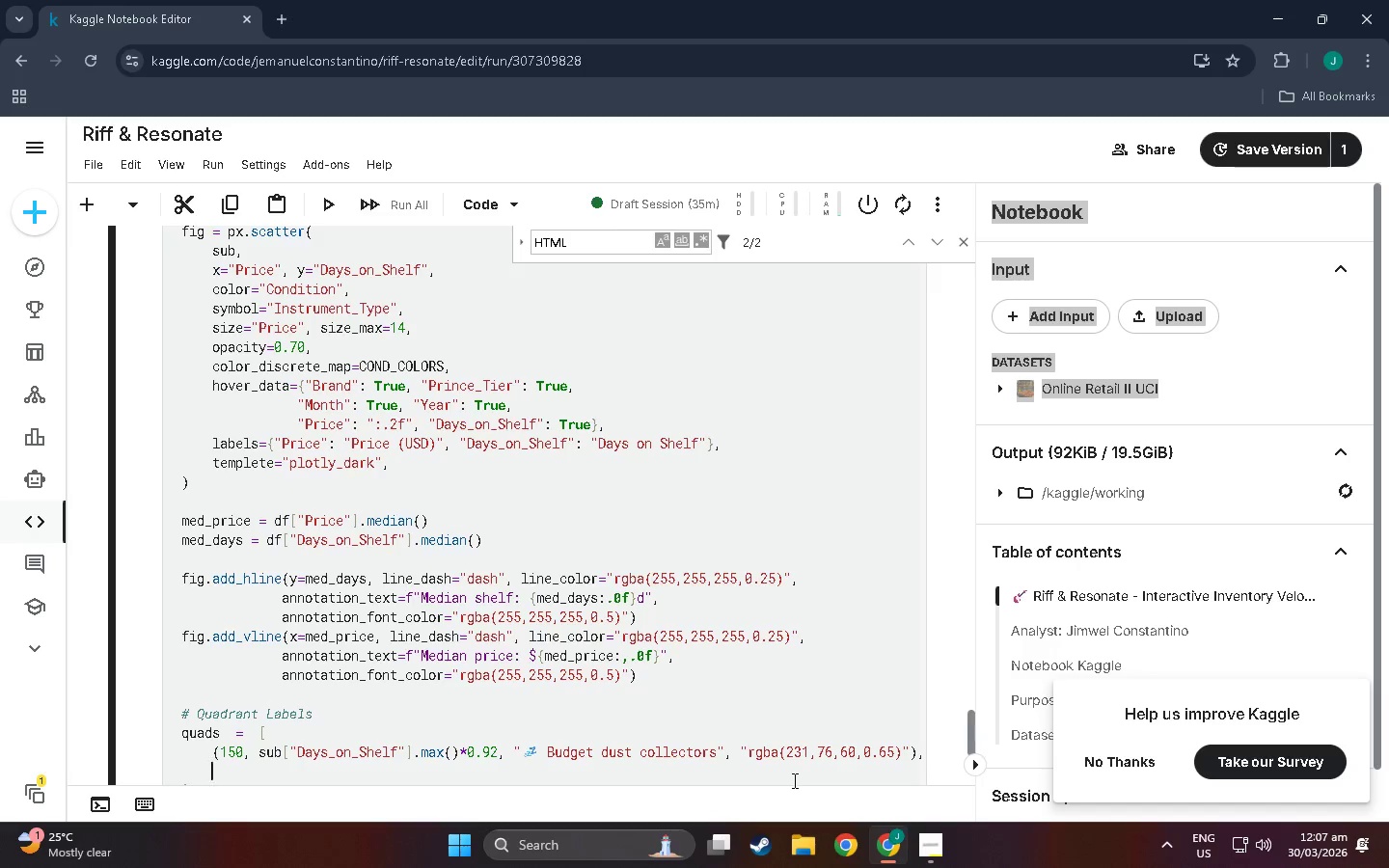 
type((3500, sub[":)
key(Backspace)
key(Backspace)
type("Days_on_Sha)
key(Backspace)
type(elf])
key(Backspace)
type("].max()*0.92, ")
 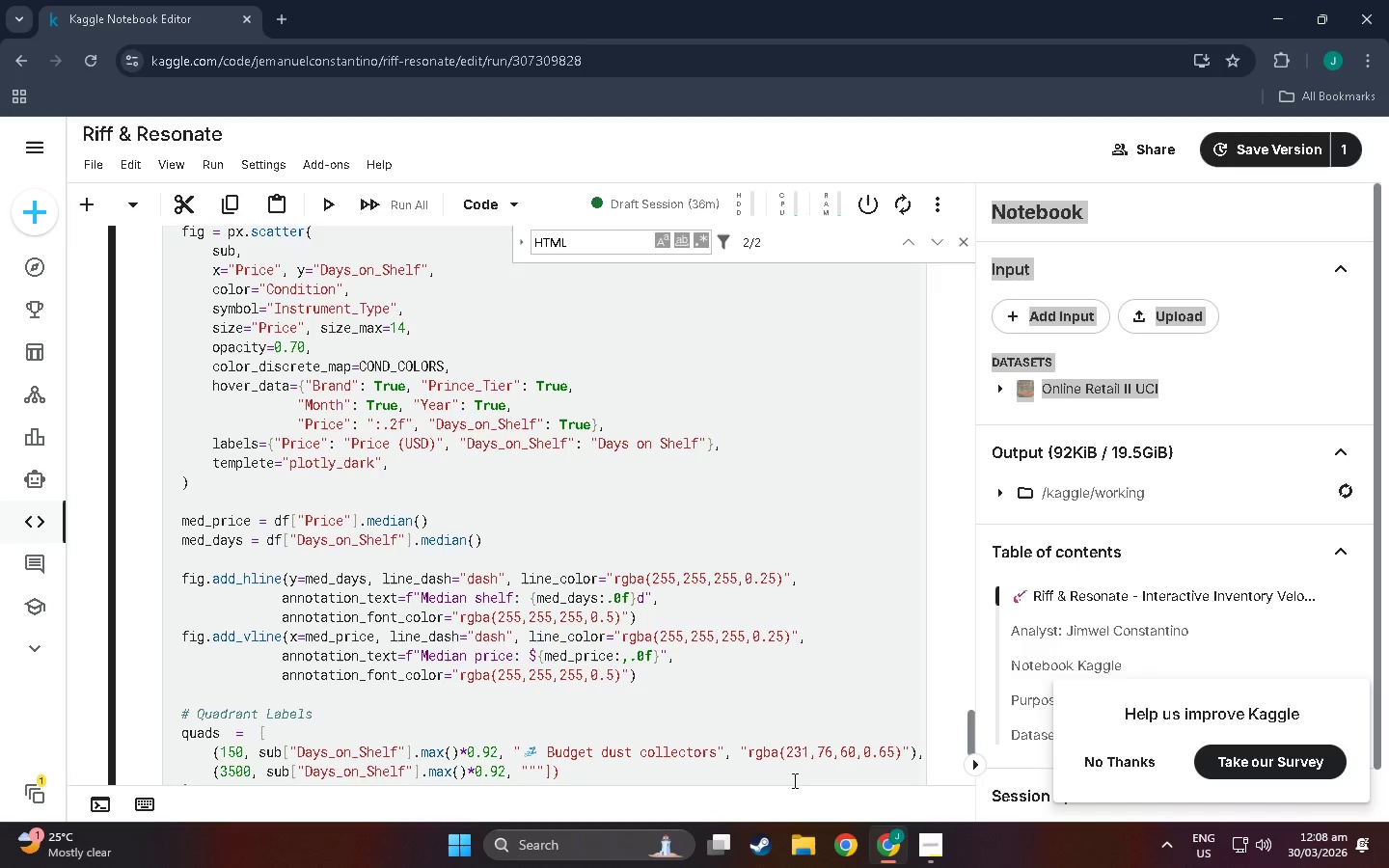 
key(Meta+Period)
 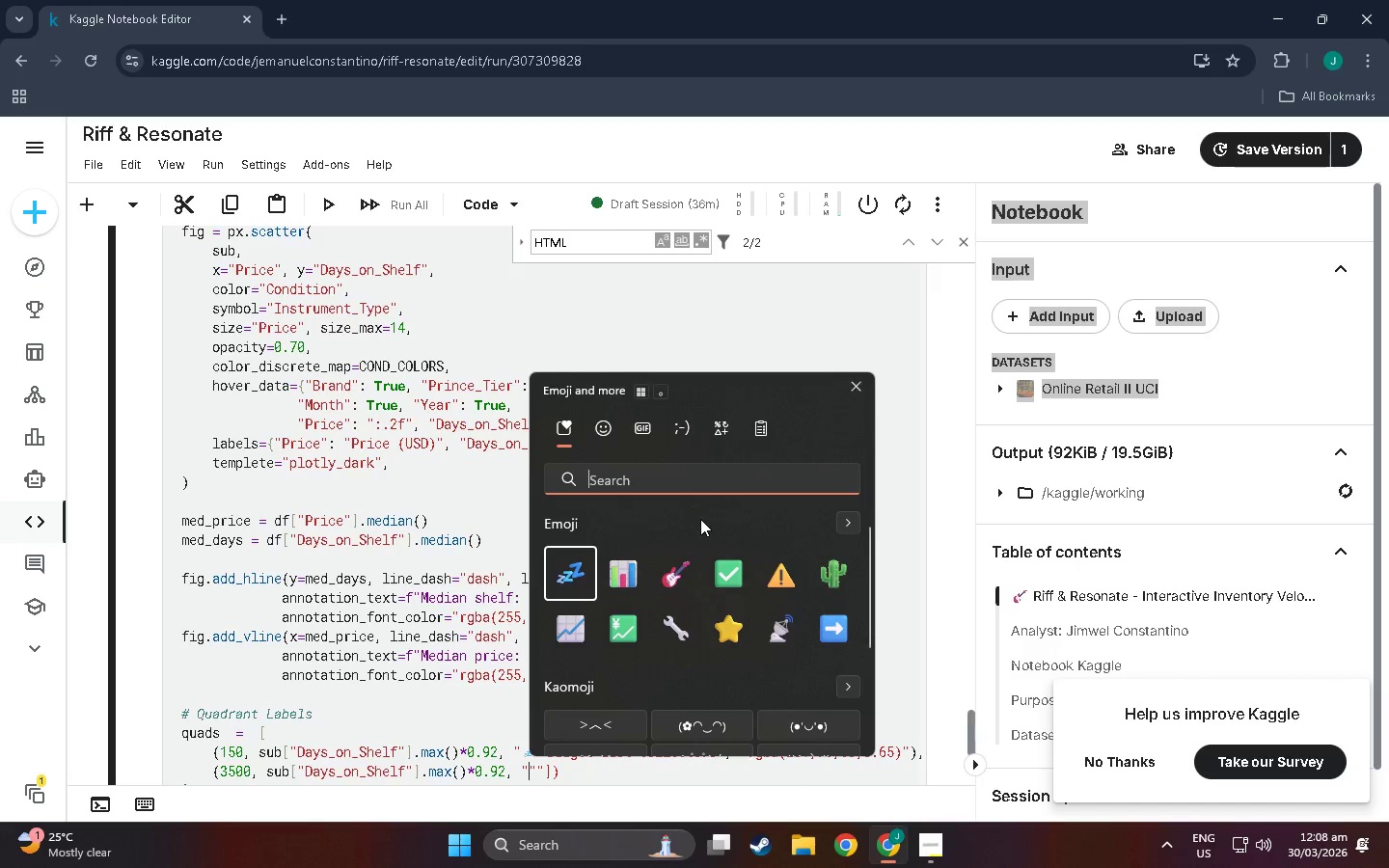 
double_click([654, 483])
 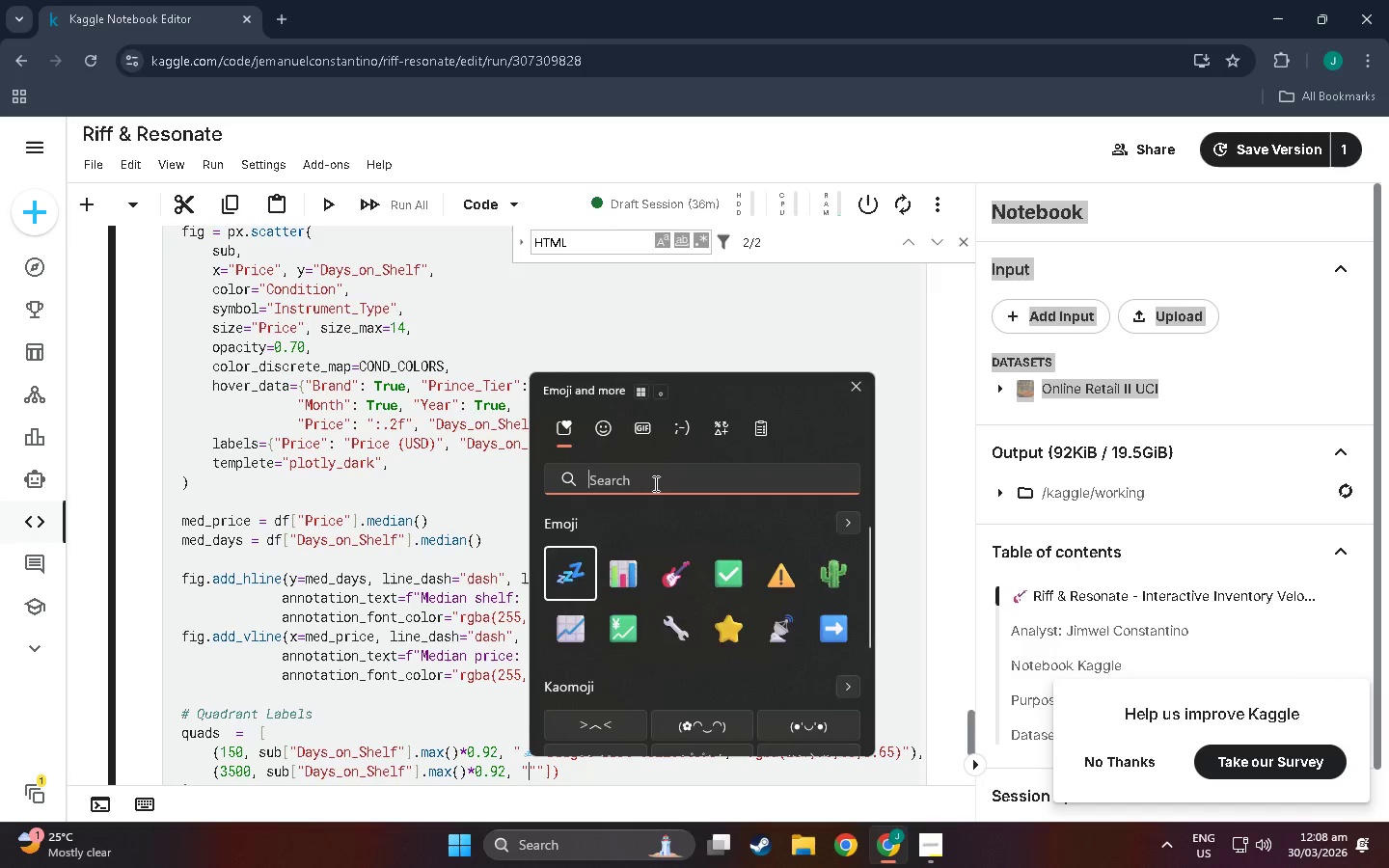 
type(c)
key(Backspace)
type(rt)
key(Backspace)
key(Backspace)
 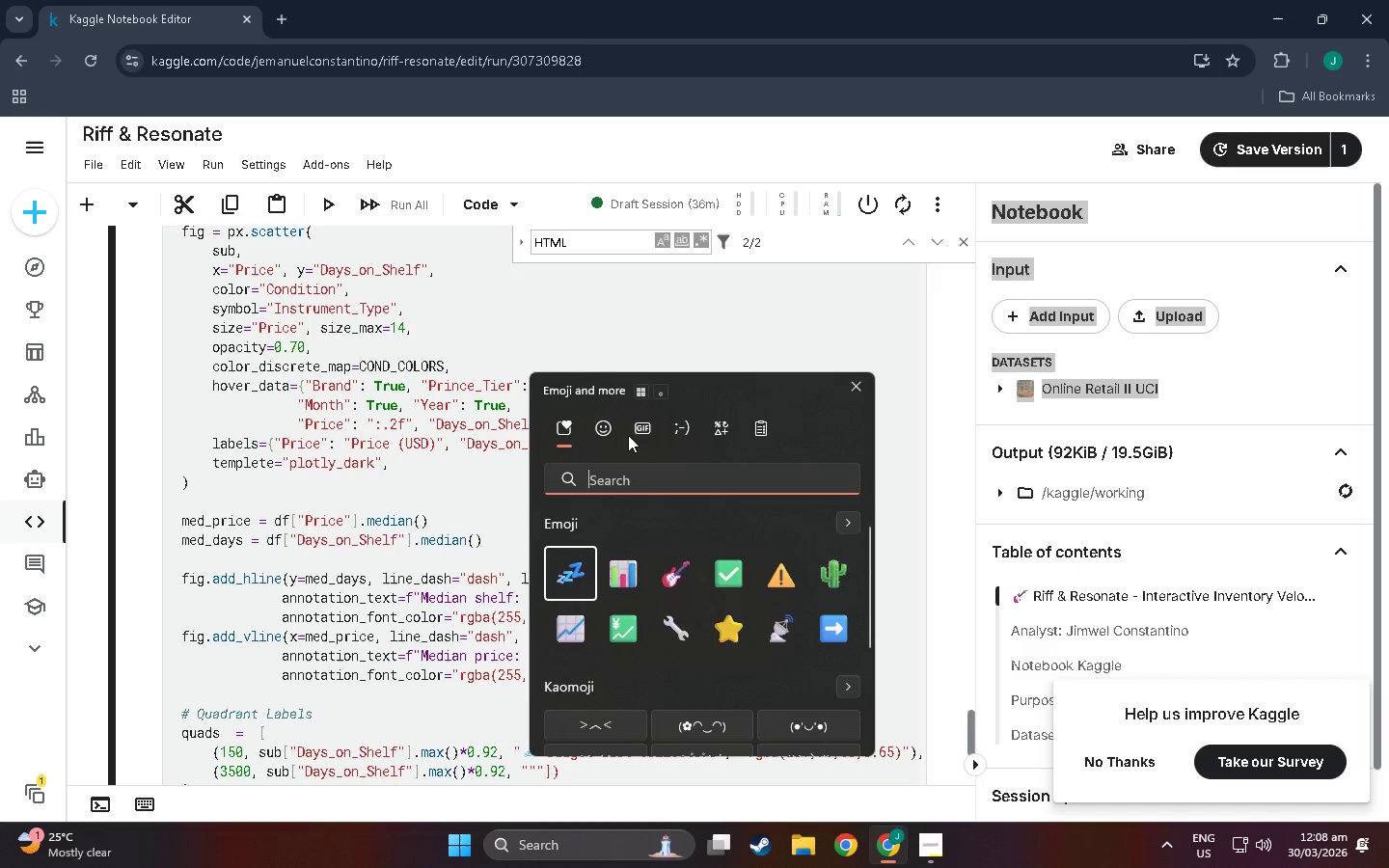 
type(trr)
key(Backspace)
key(Backspace)
key(Backspace)
 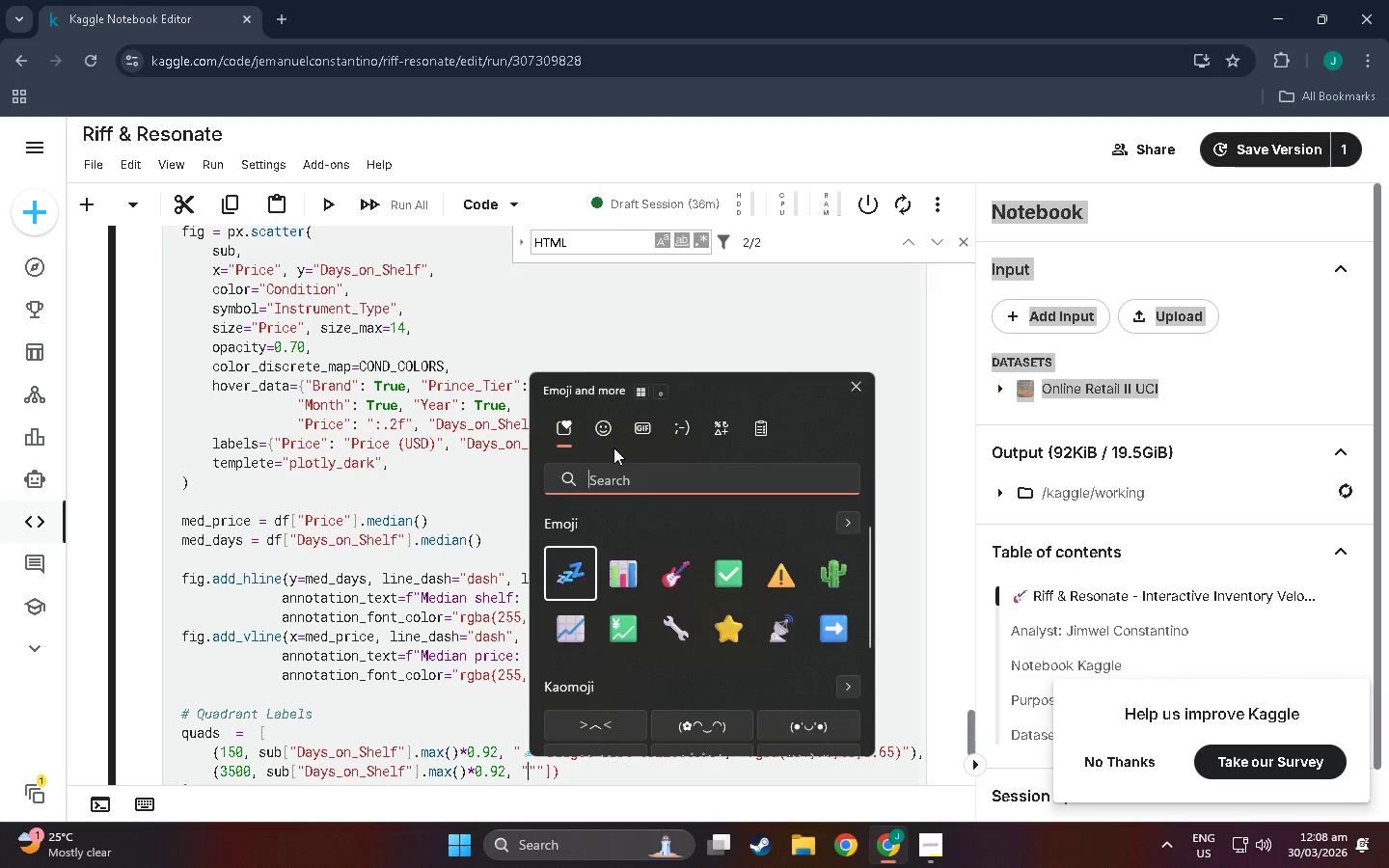 
type(trp)
key(Backspace)
type(op)
 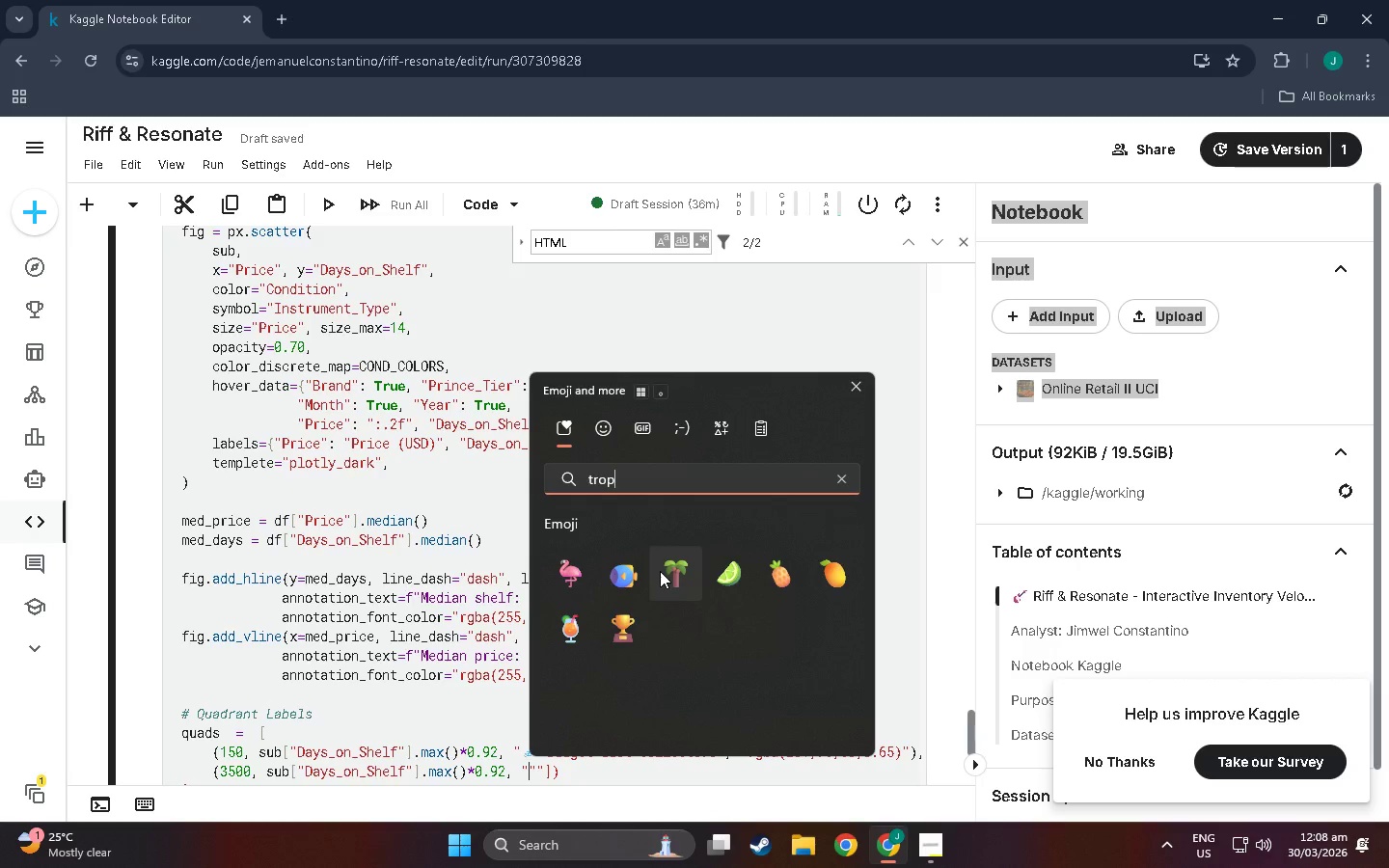 
left_click([611, 635])
 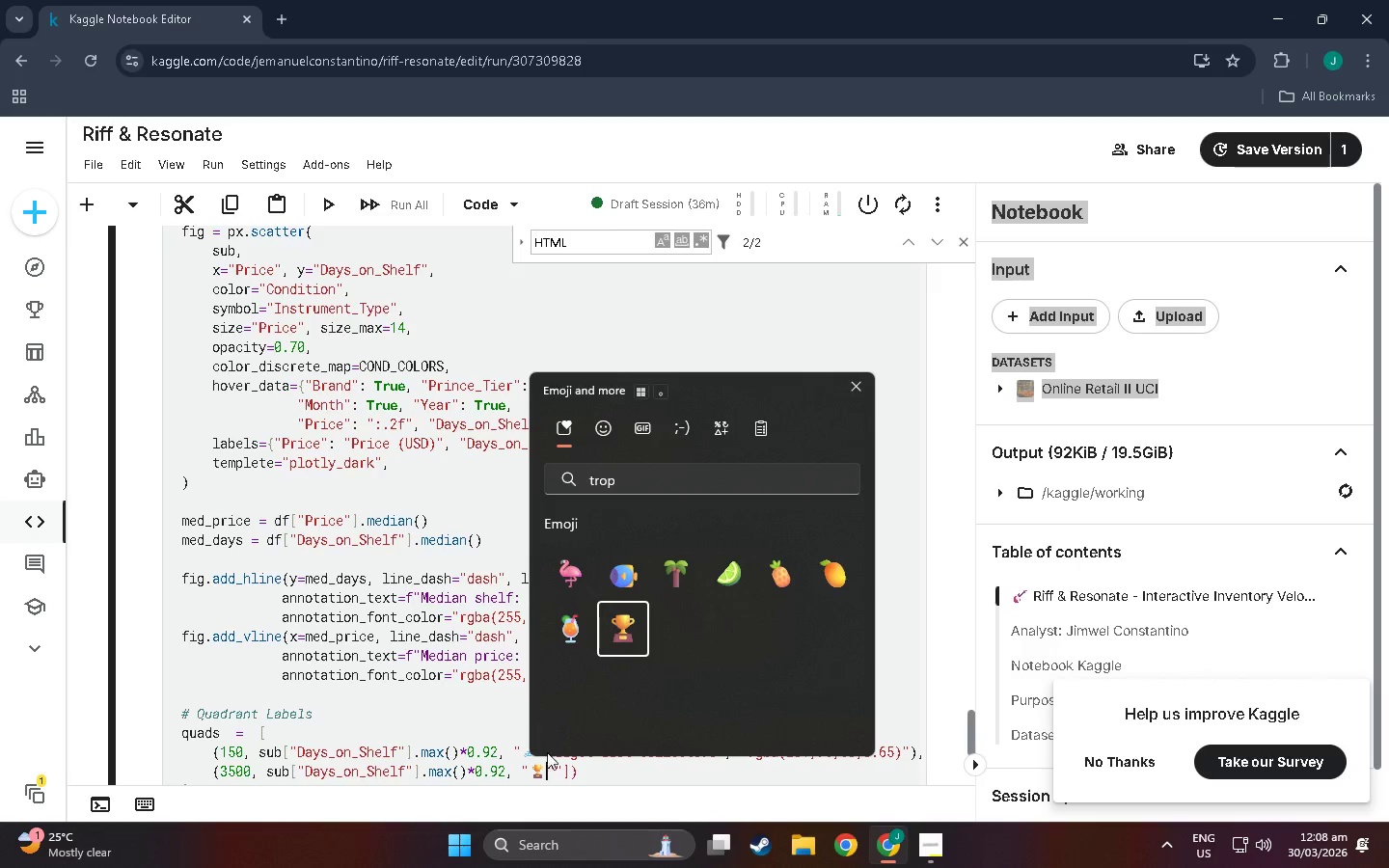 
left_click([546, 766])
 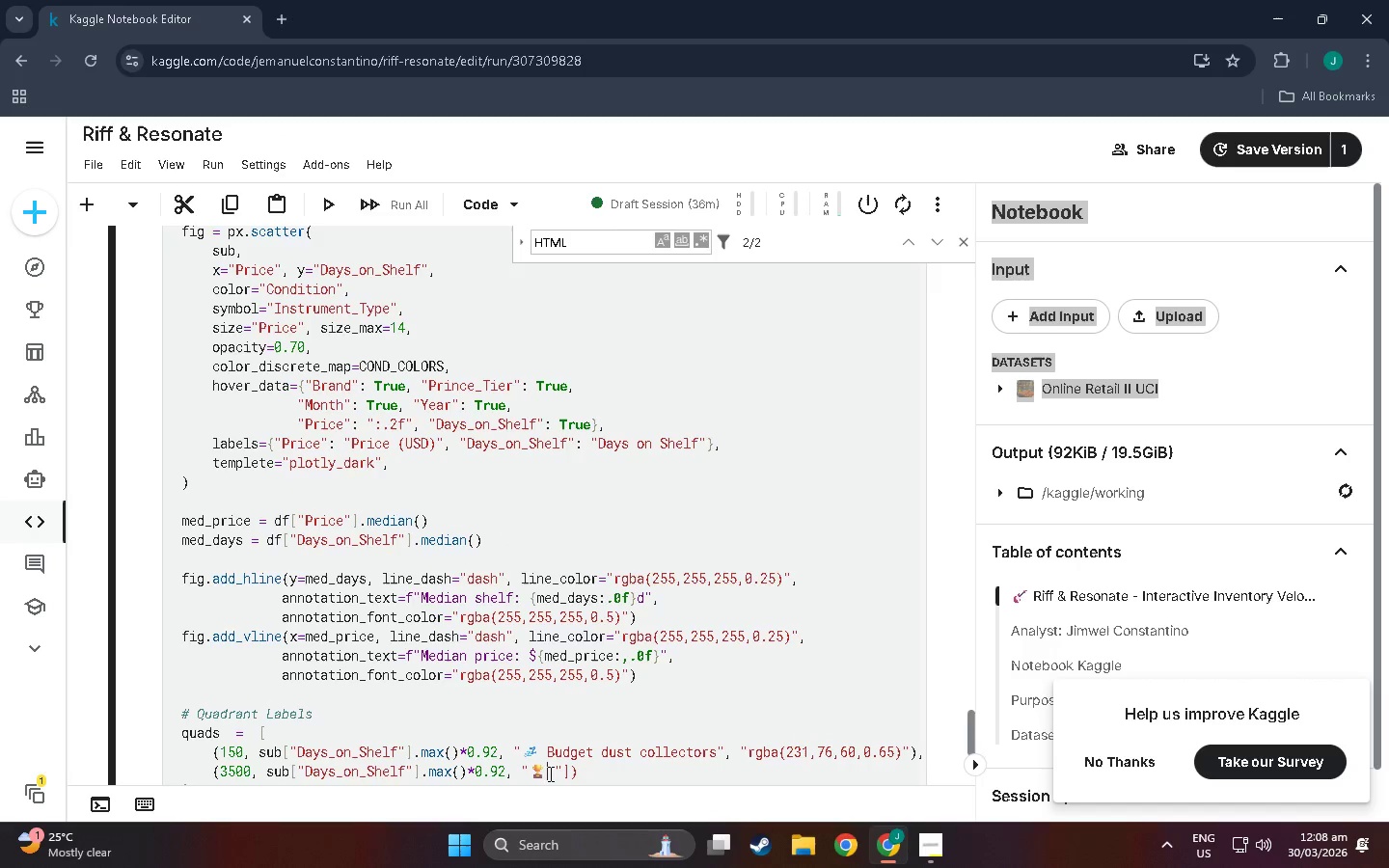 
left_click([548, 773])
 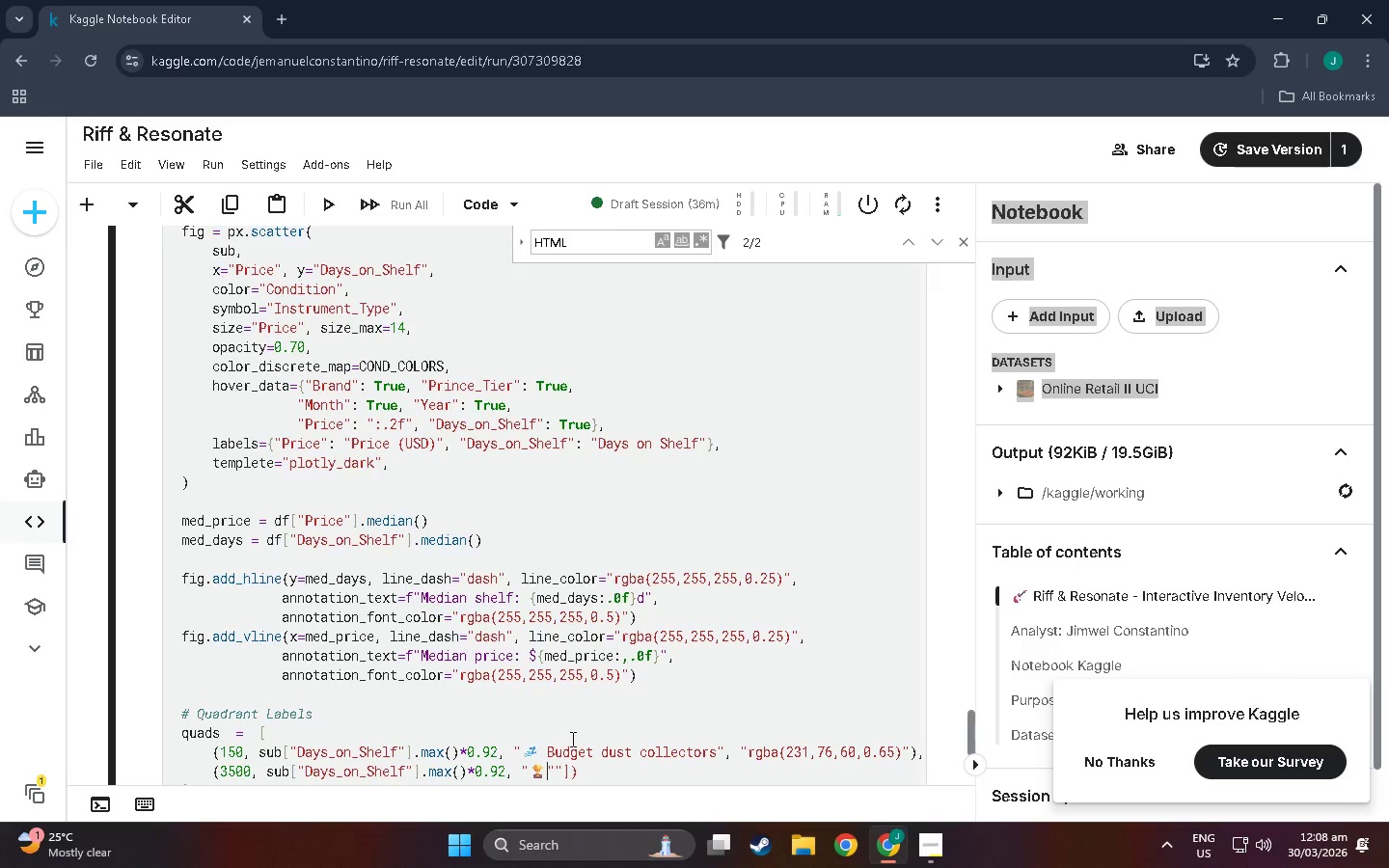 
type( Premiyu)
key(Backspace)
key(Backspace)
type(um slow movers)
 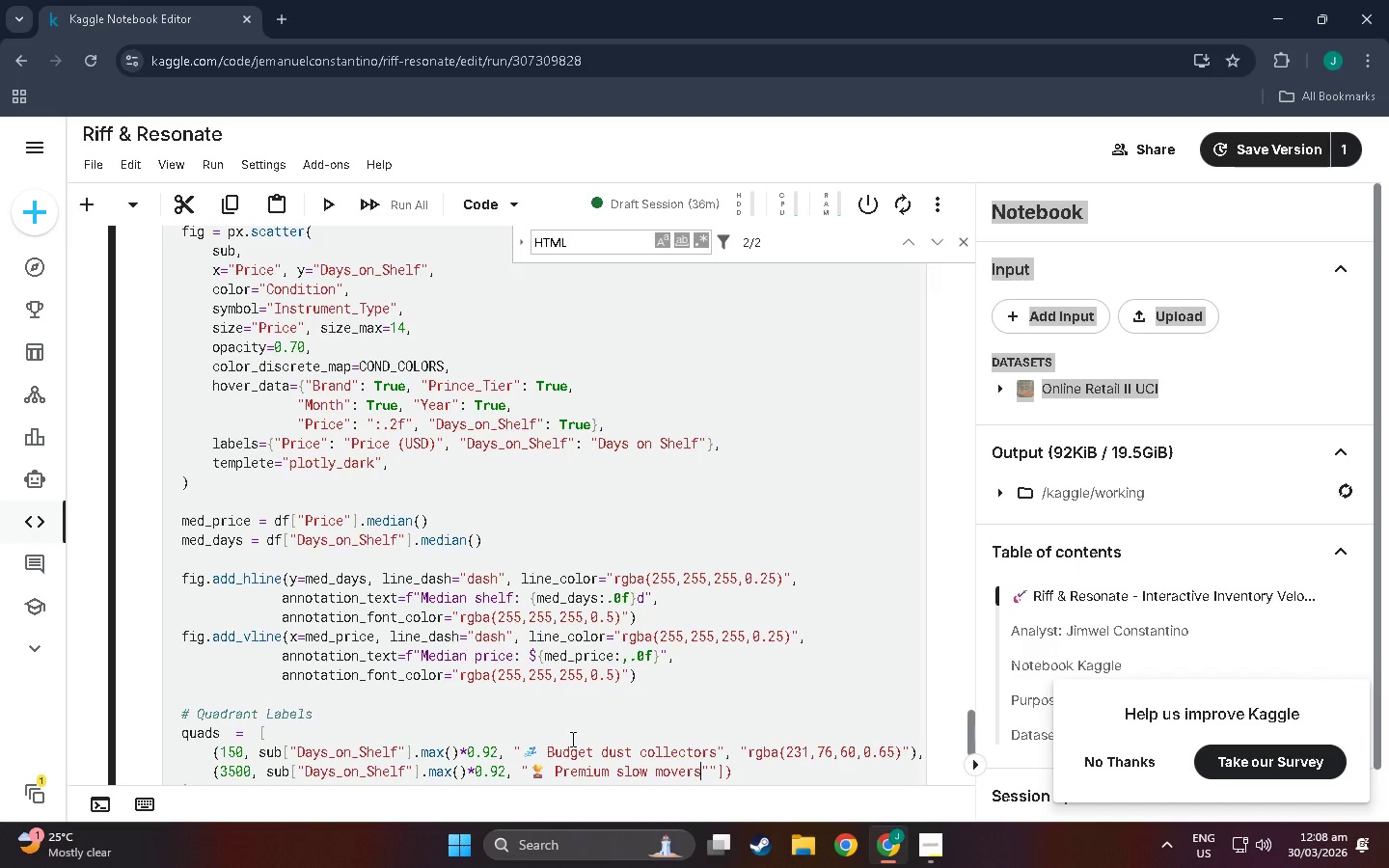 
key(ArrowRight)
 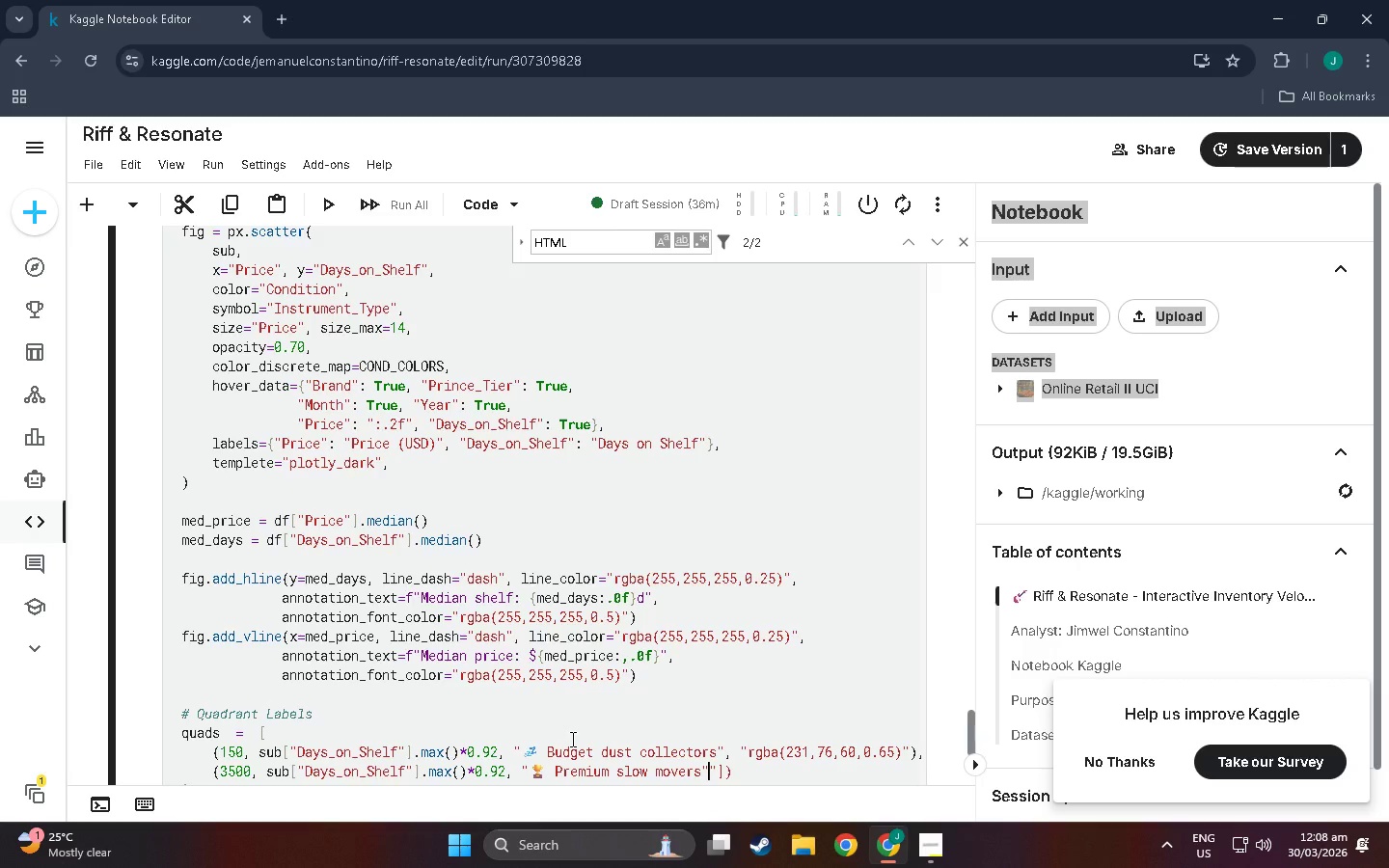 
key(Comma)
 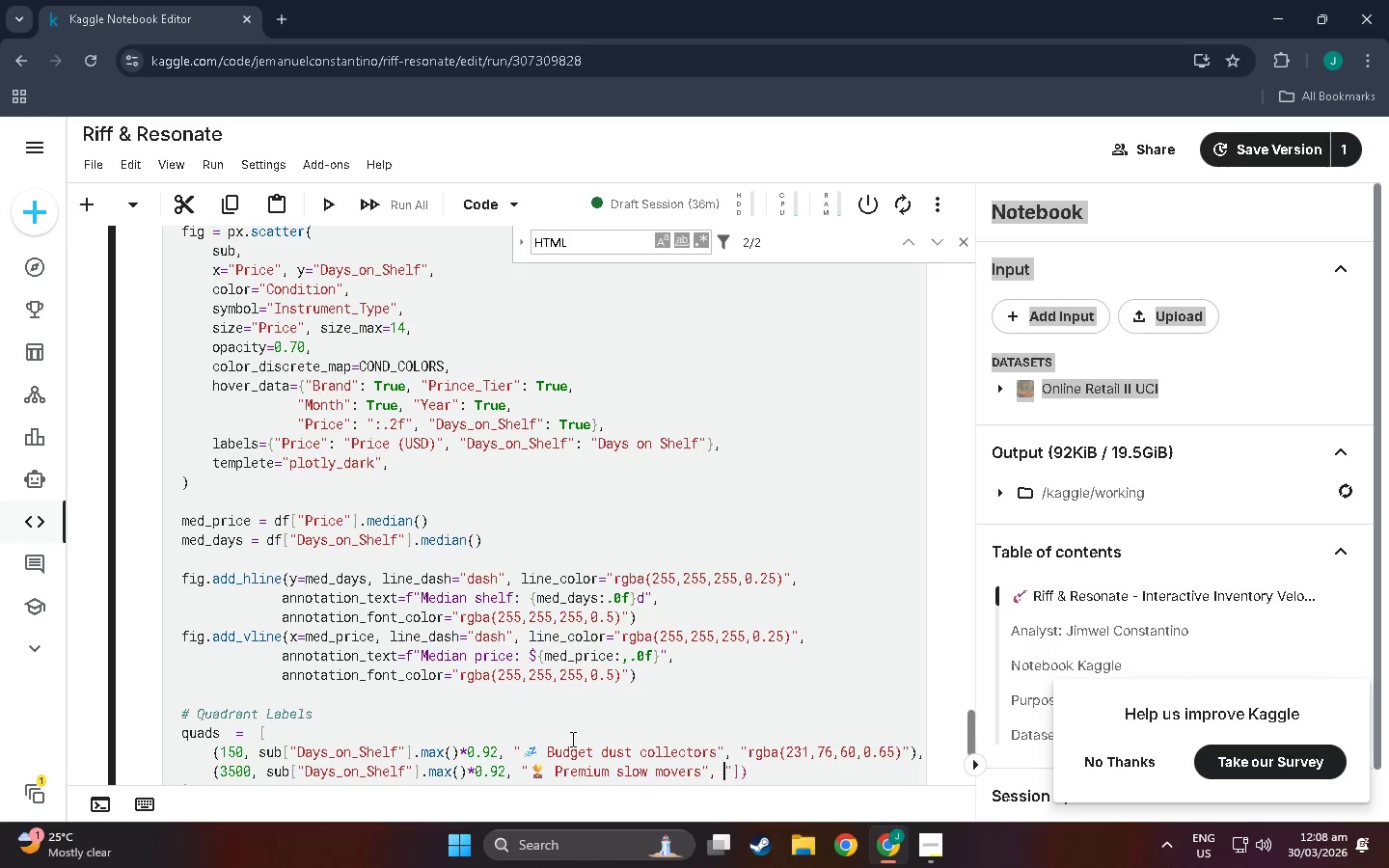 
key(Space)
 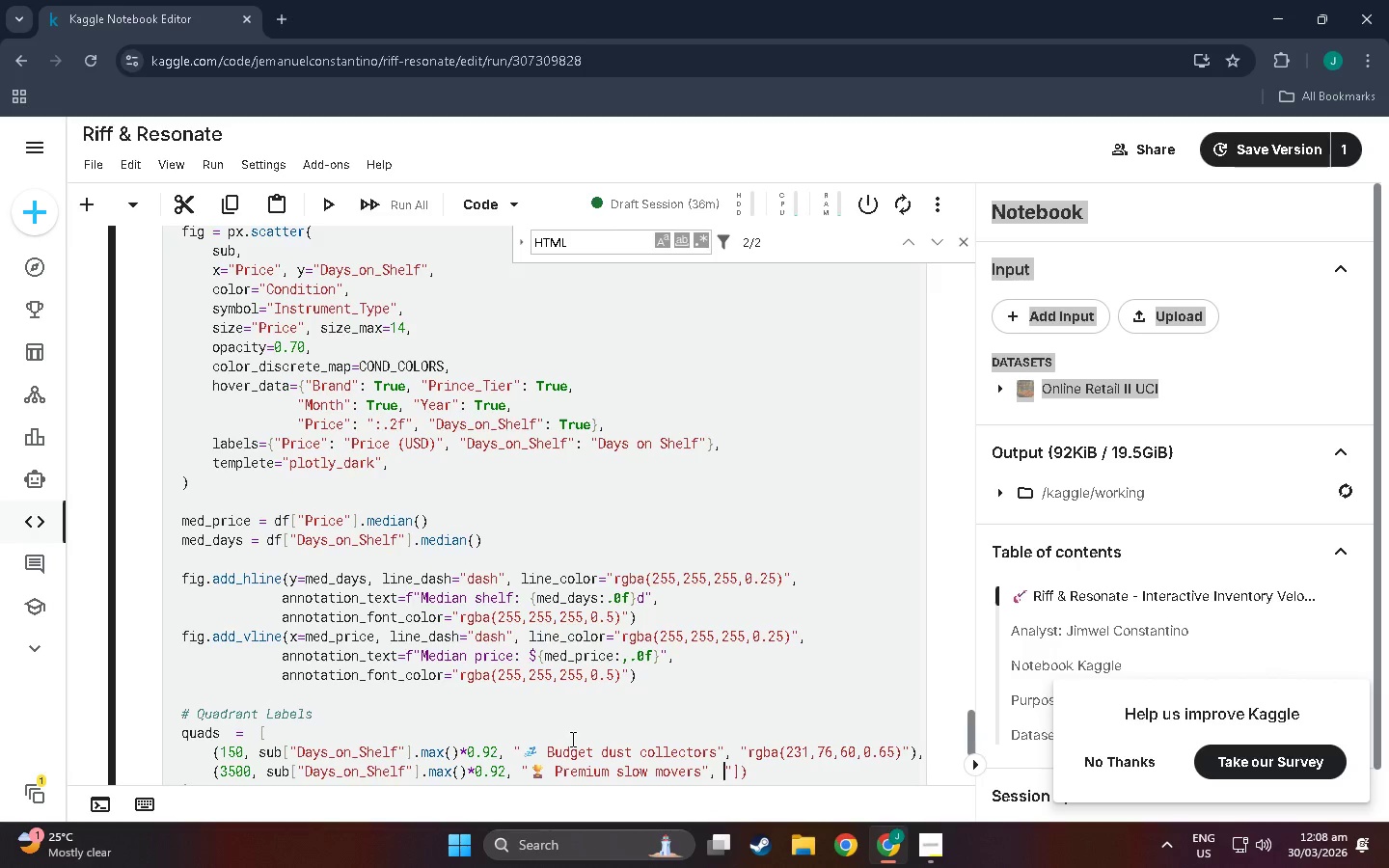 
type("rgba(241,196,15,)
 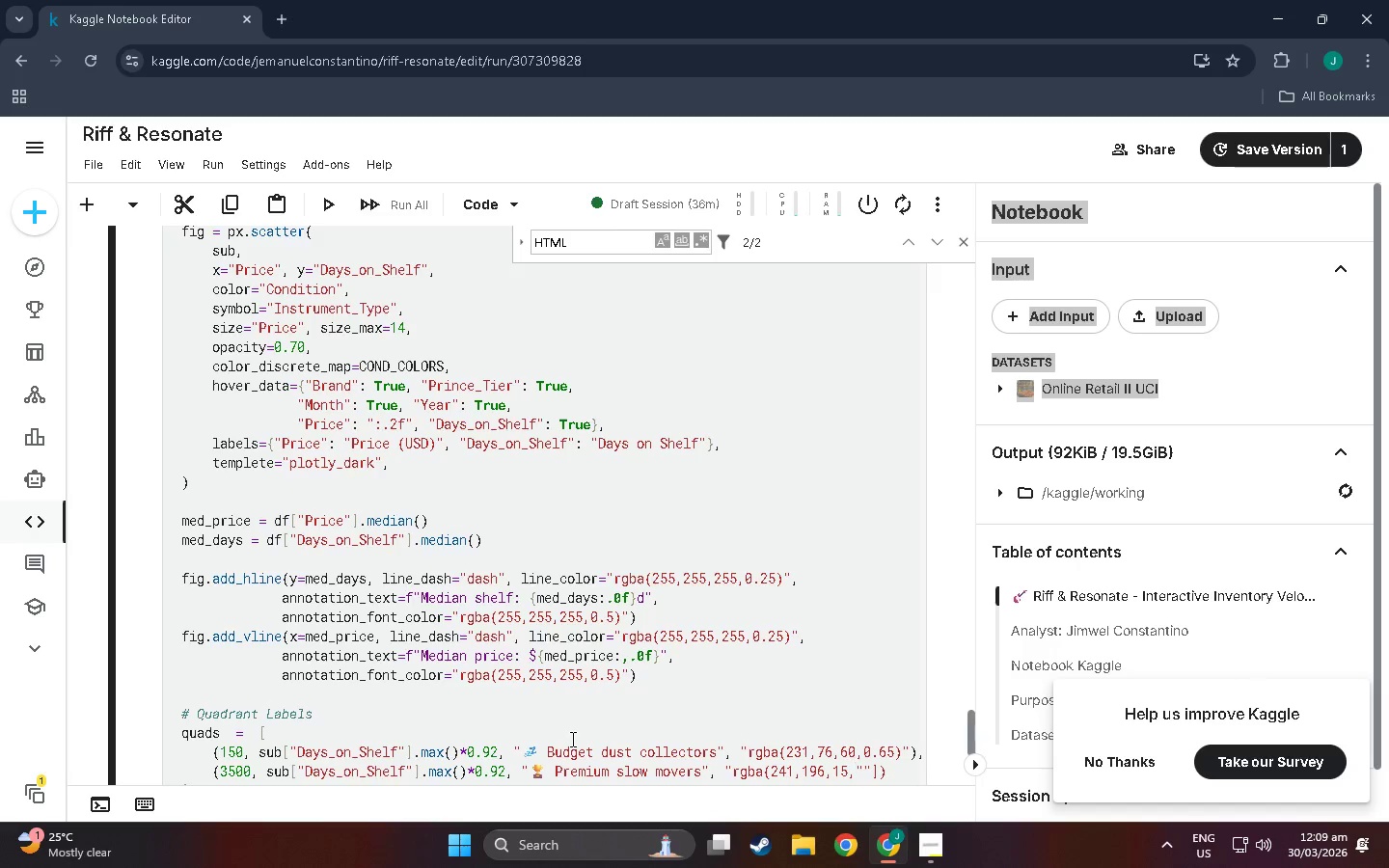 
type(,)
key(Backspace)
type(0.64)
key(Backspace)
type(5))
 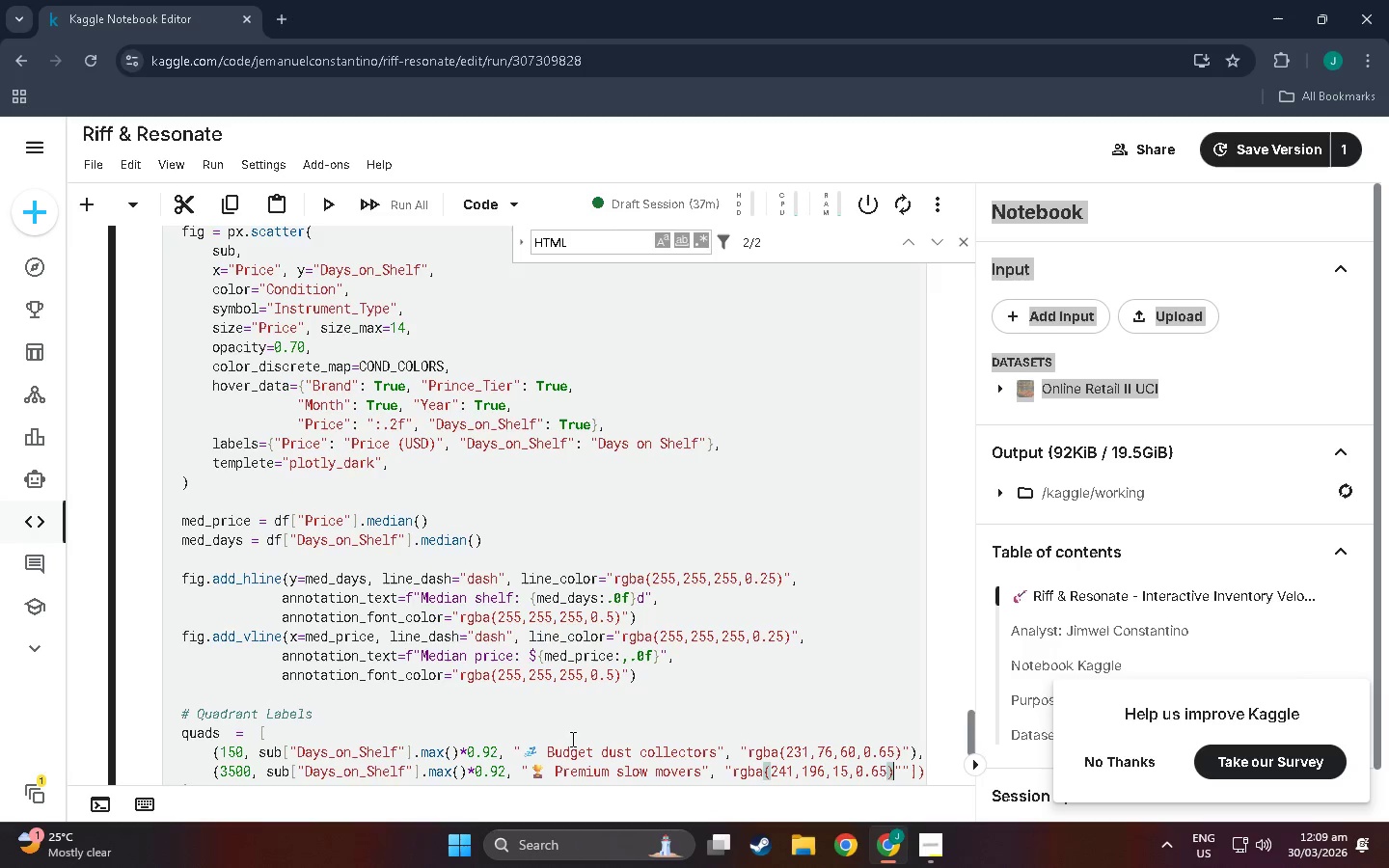 
key(ArrowRight)
 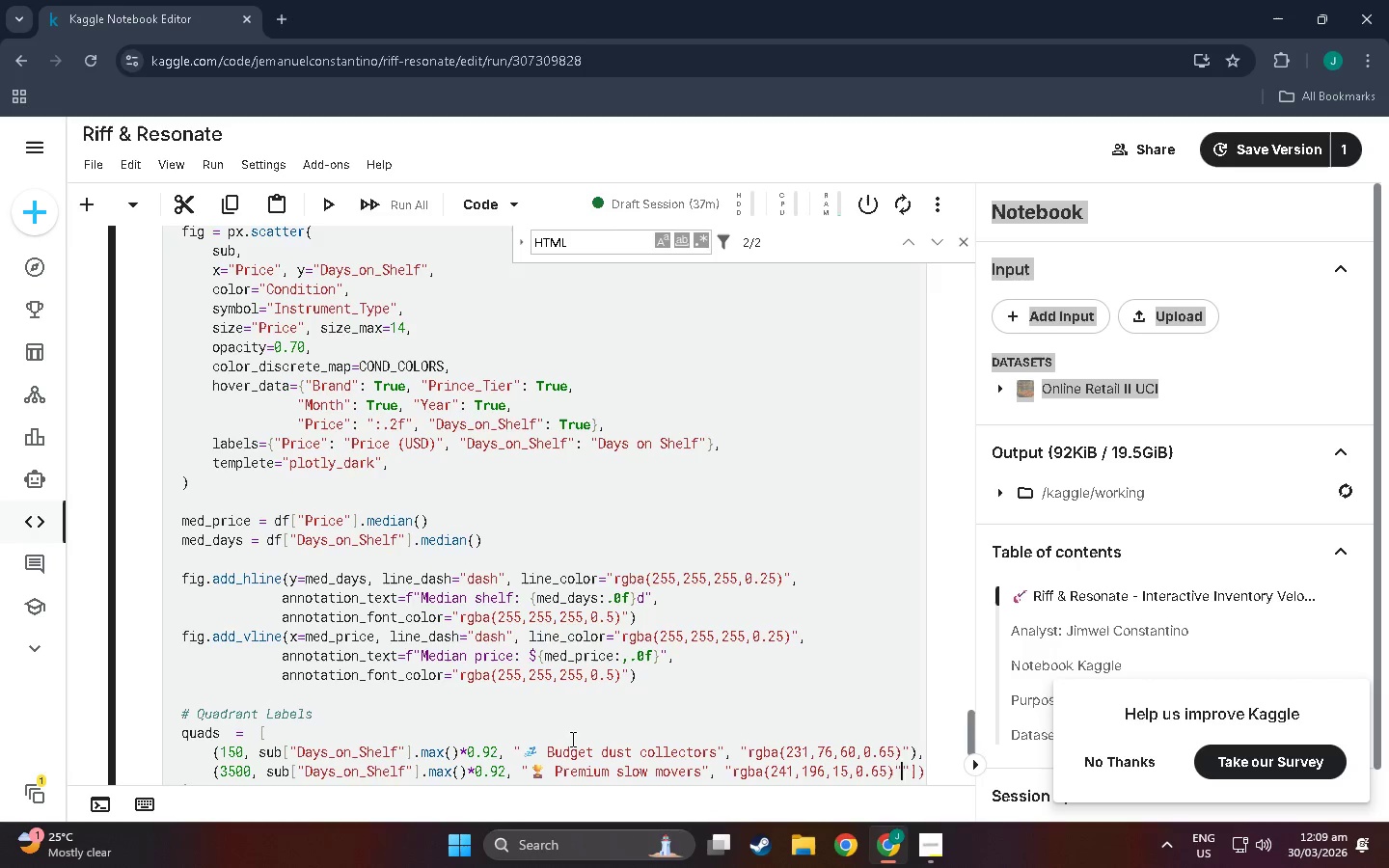 
key(ArrowRight)
 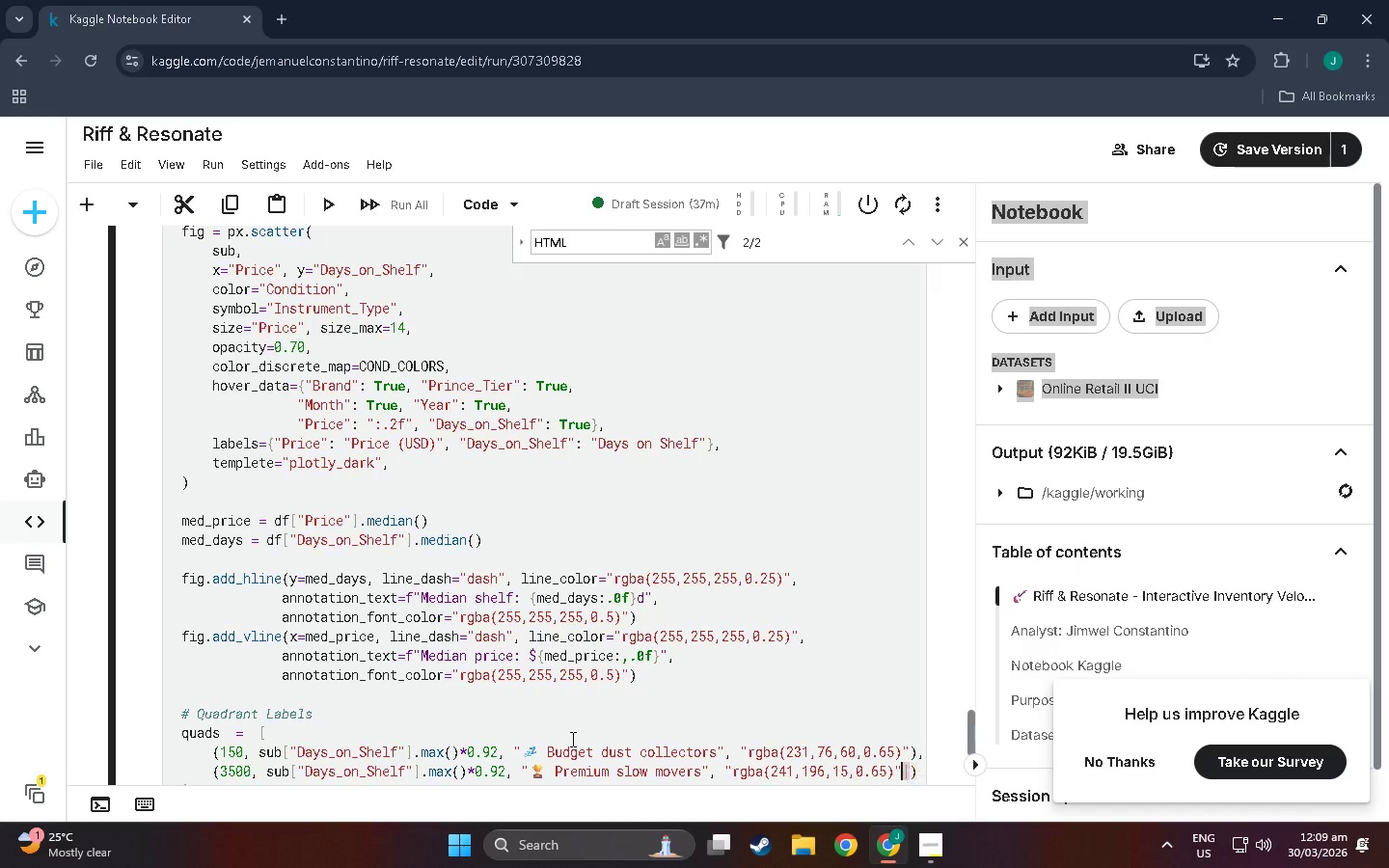 
key(Backspace)
 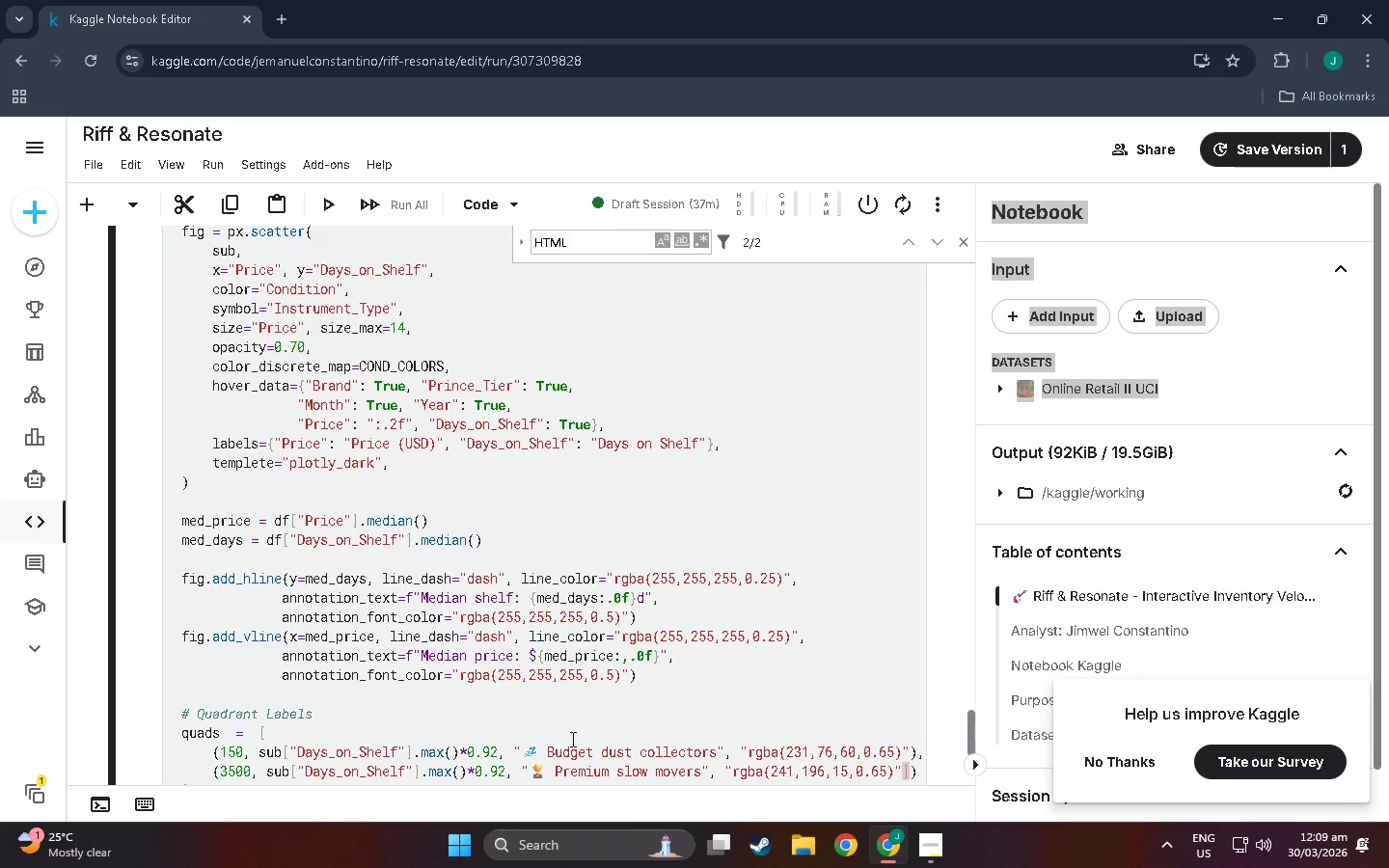 
key(ArrowRight)
 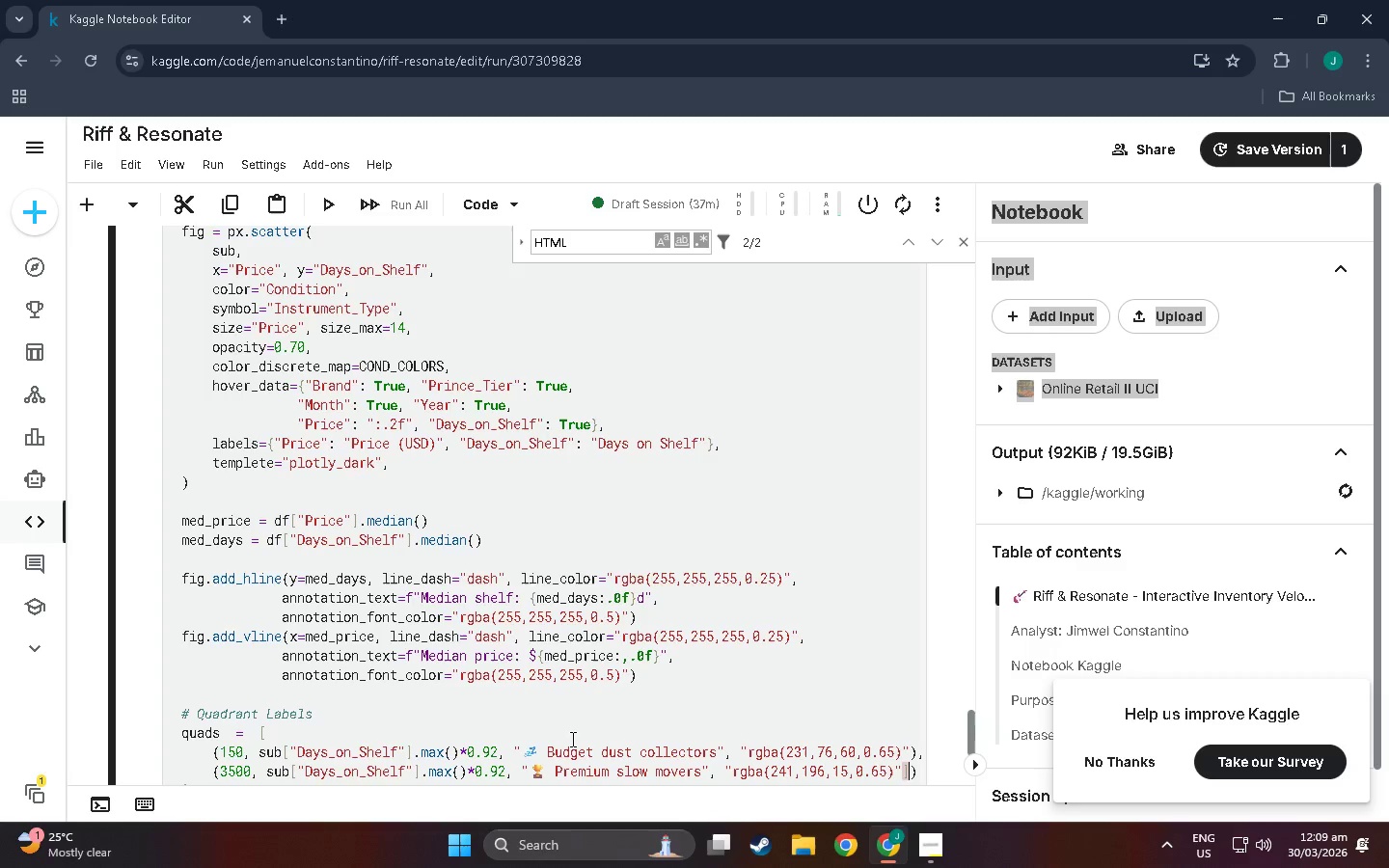 
key(Backspace)
 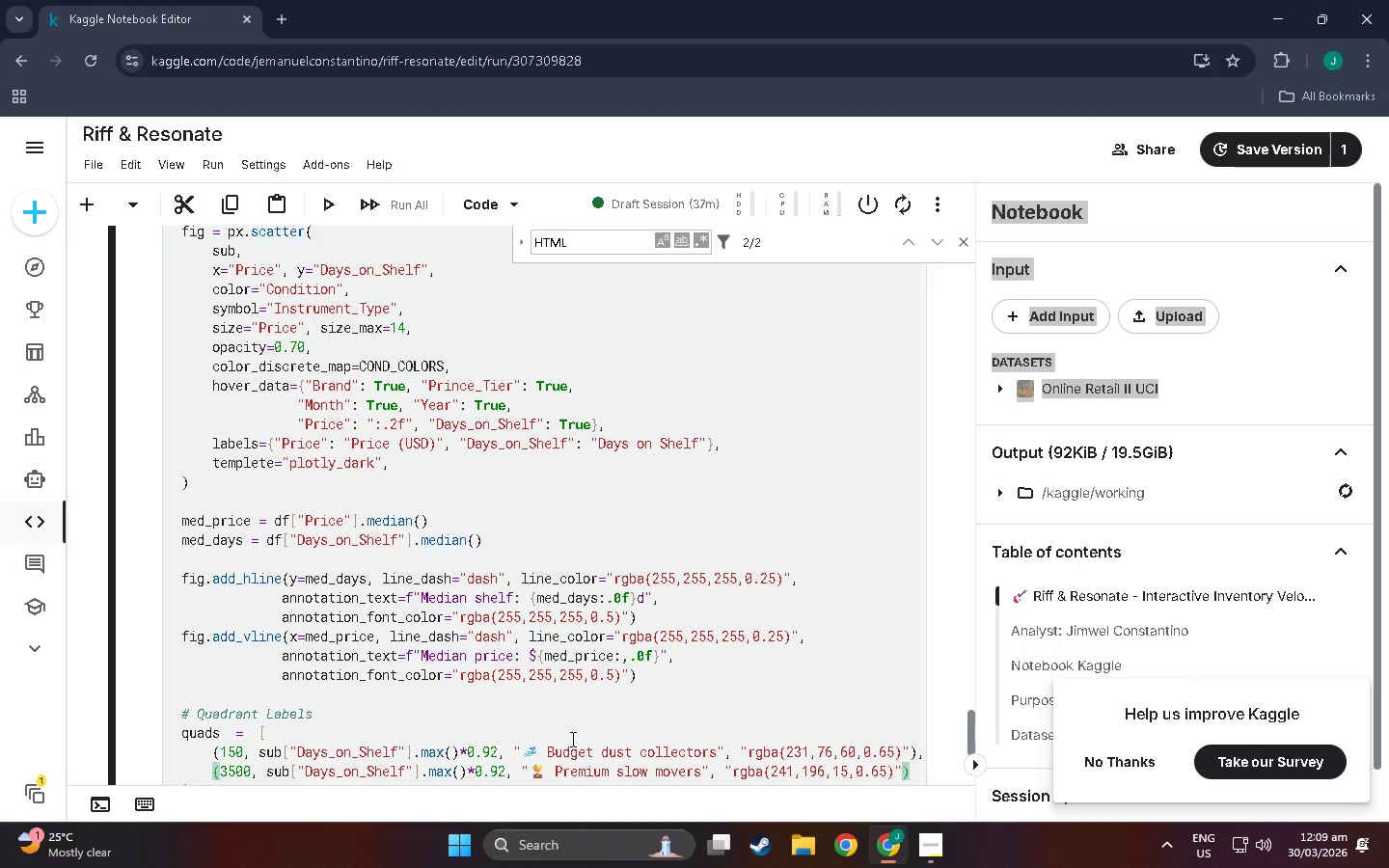 
key(ArrowRight)
 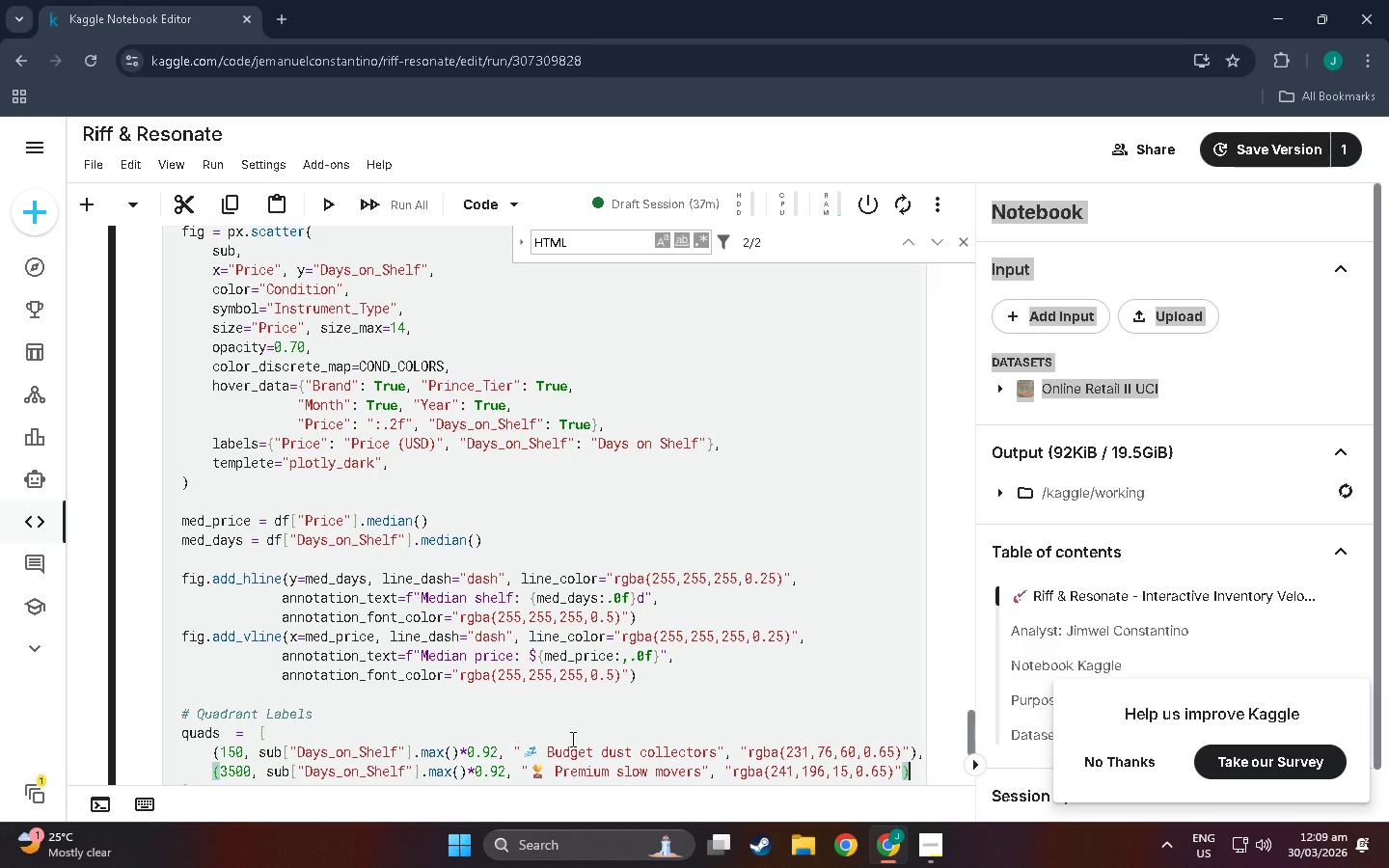 
key(Comma)
 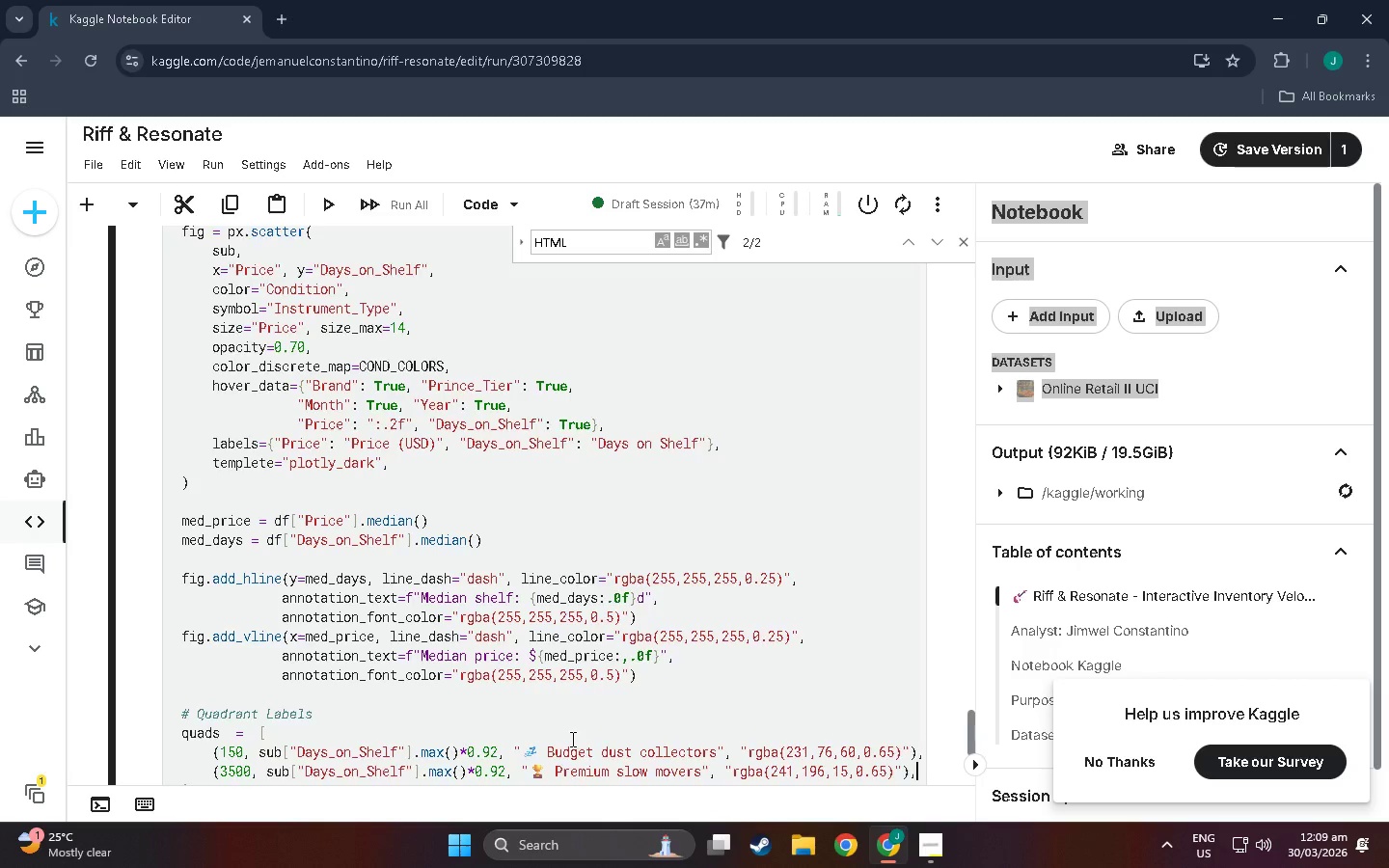 
key(Backslash)
 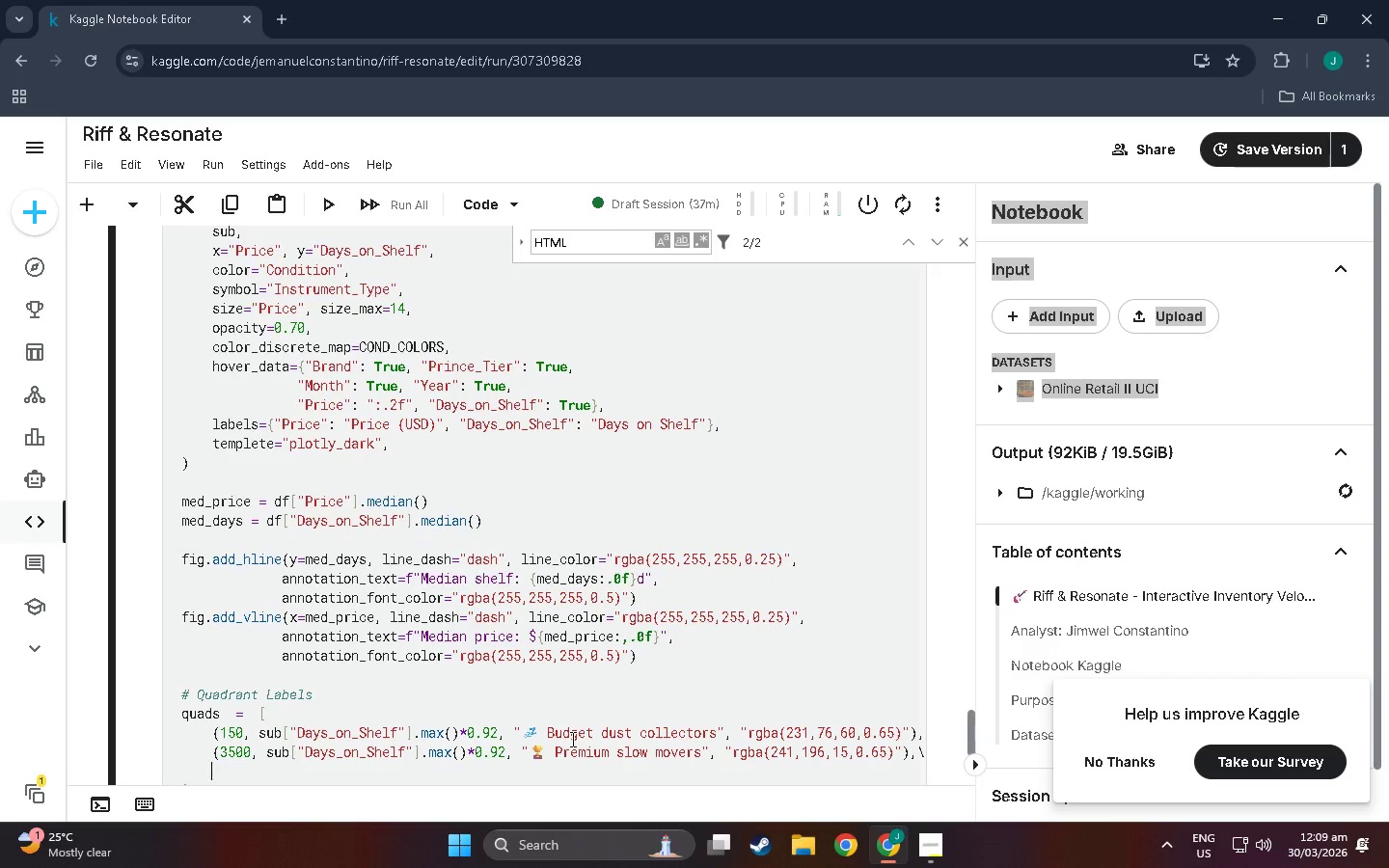 
key(Enter)
 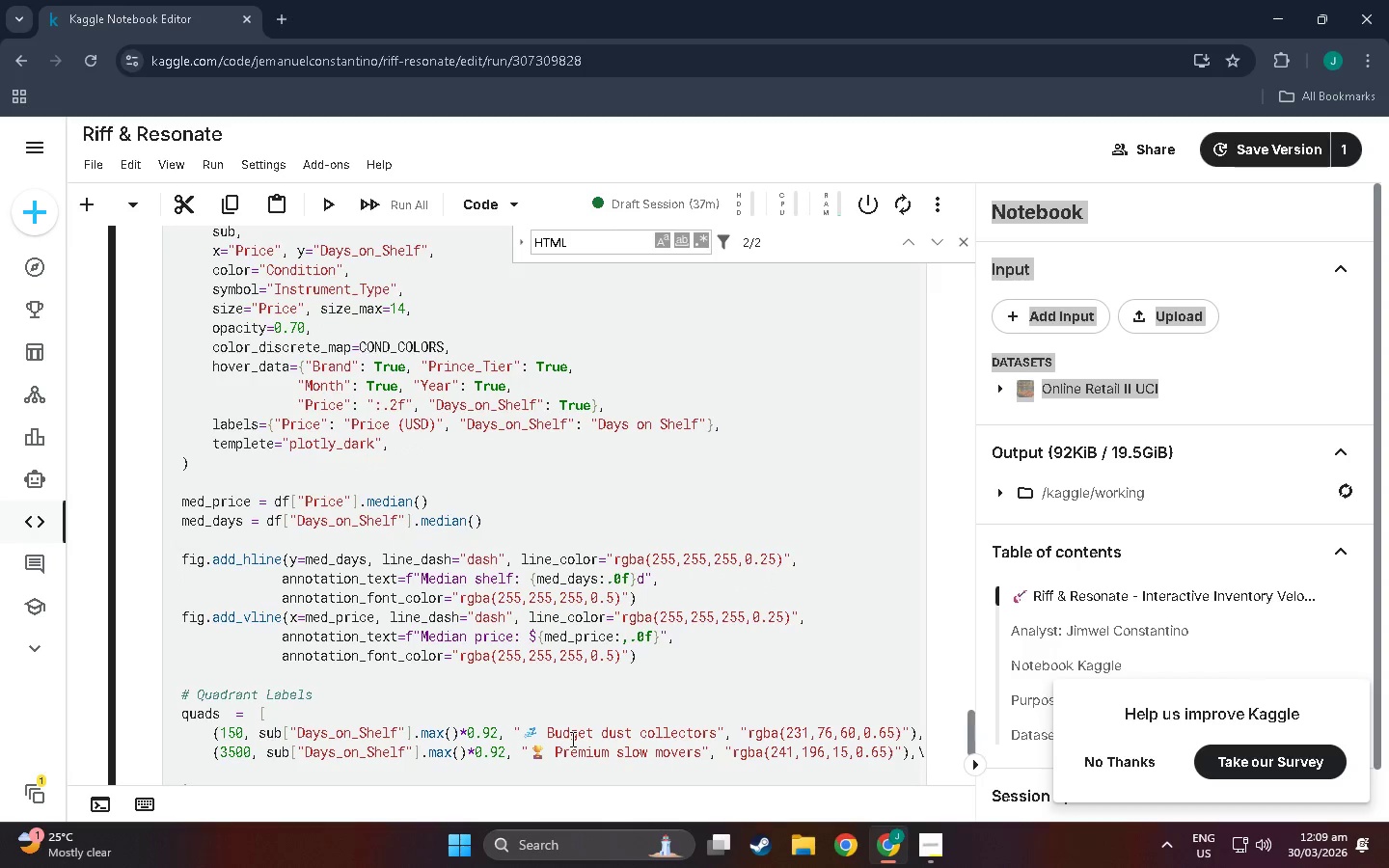 
key(Shift+9)
 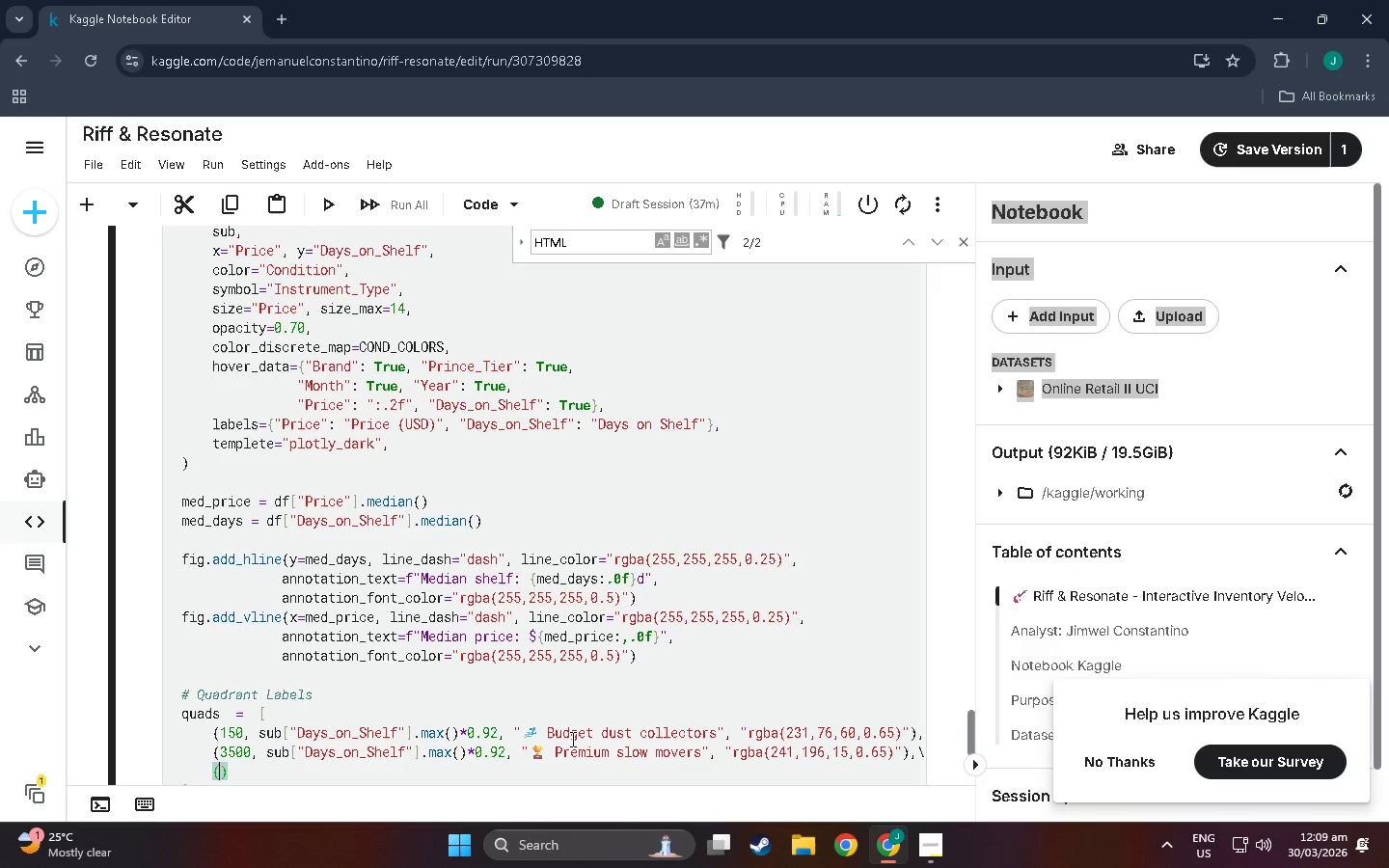 
wait(6.53)
 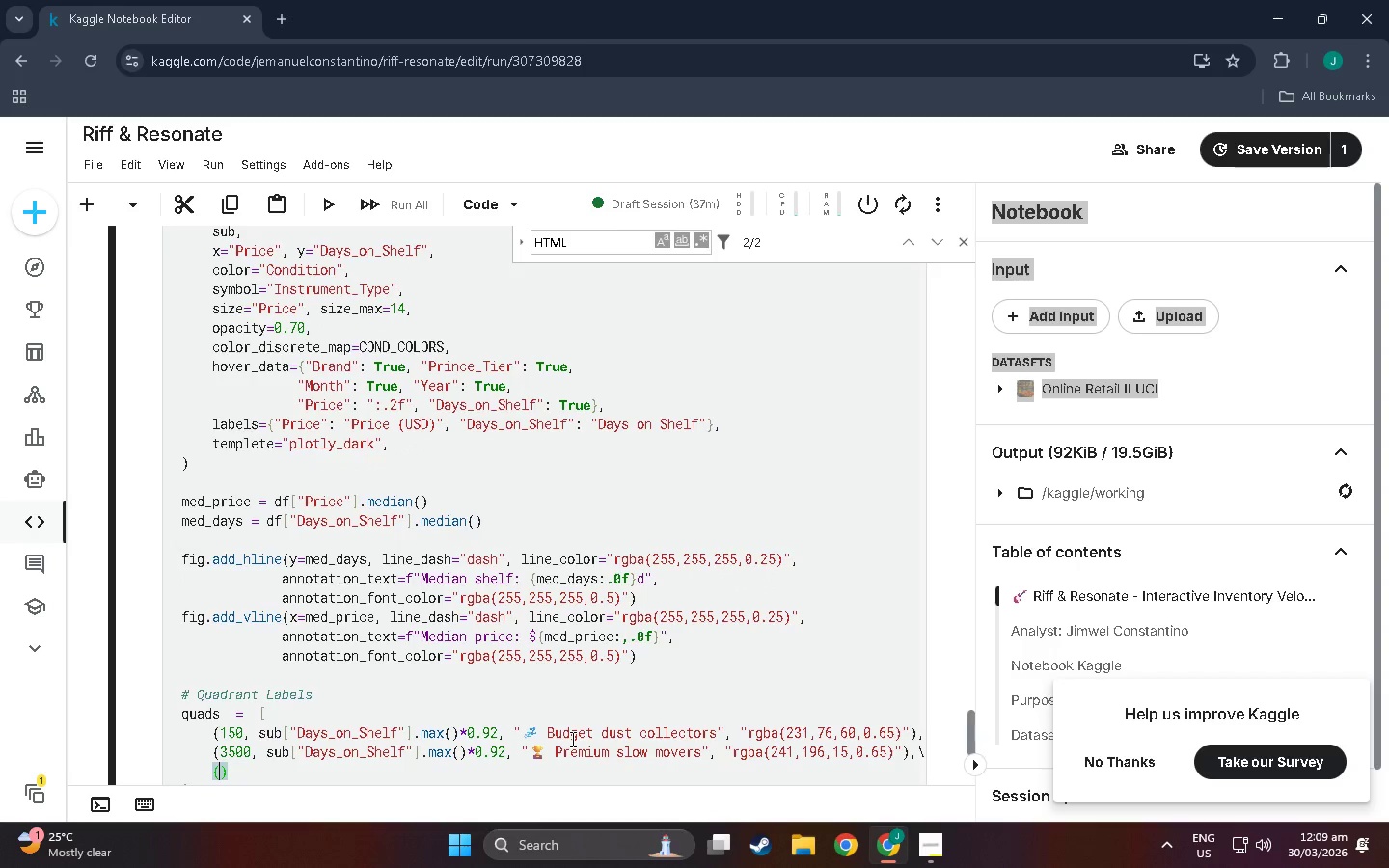 
type(150, 4,    )
key(Backspace)
key(Backspace)
key(Backspace)
type(:)
key(Backspace)
key(Backspace)
type(")
 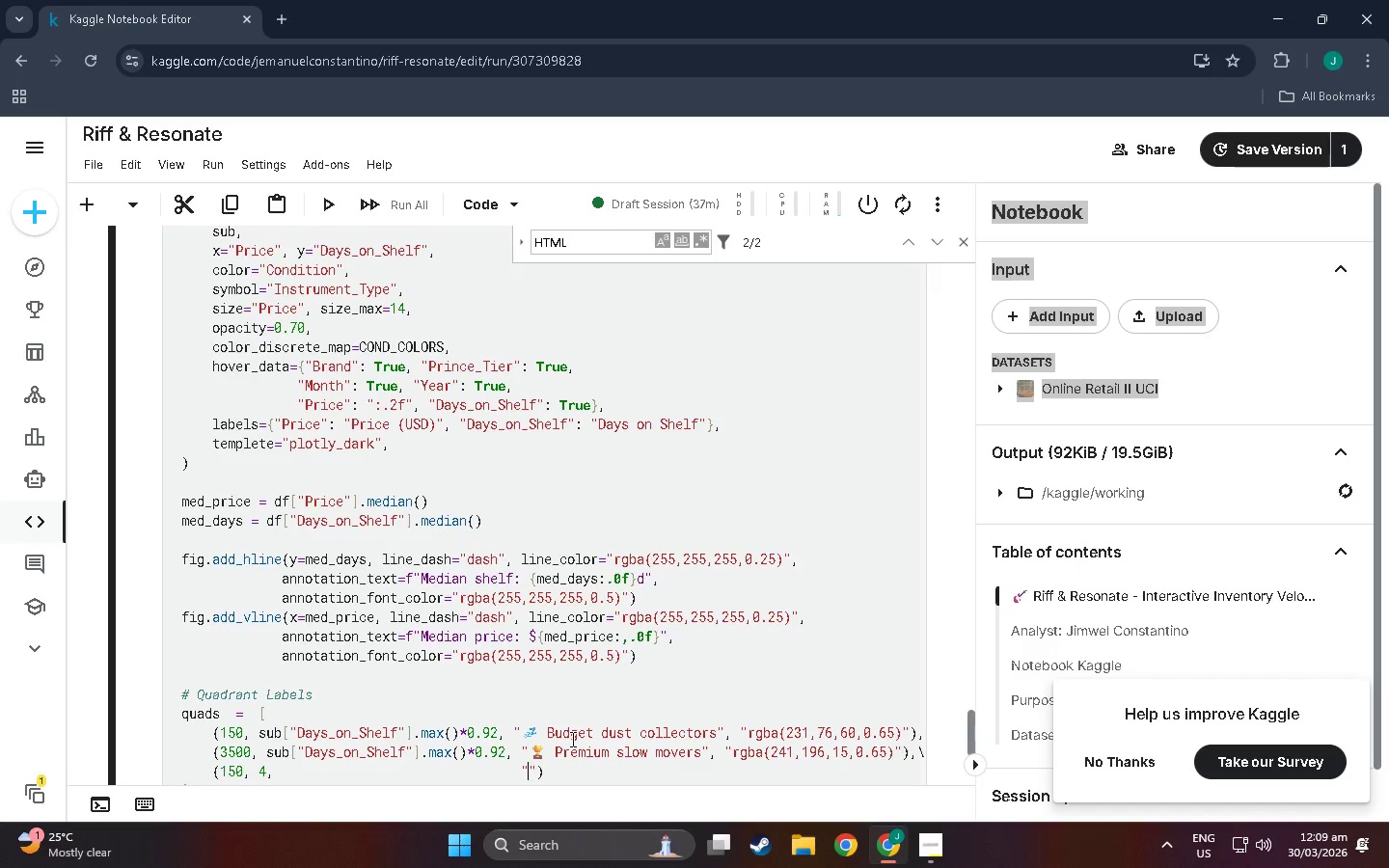 
key(Meta+Period)
 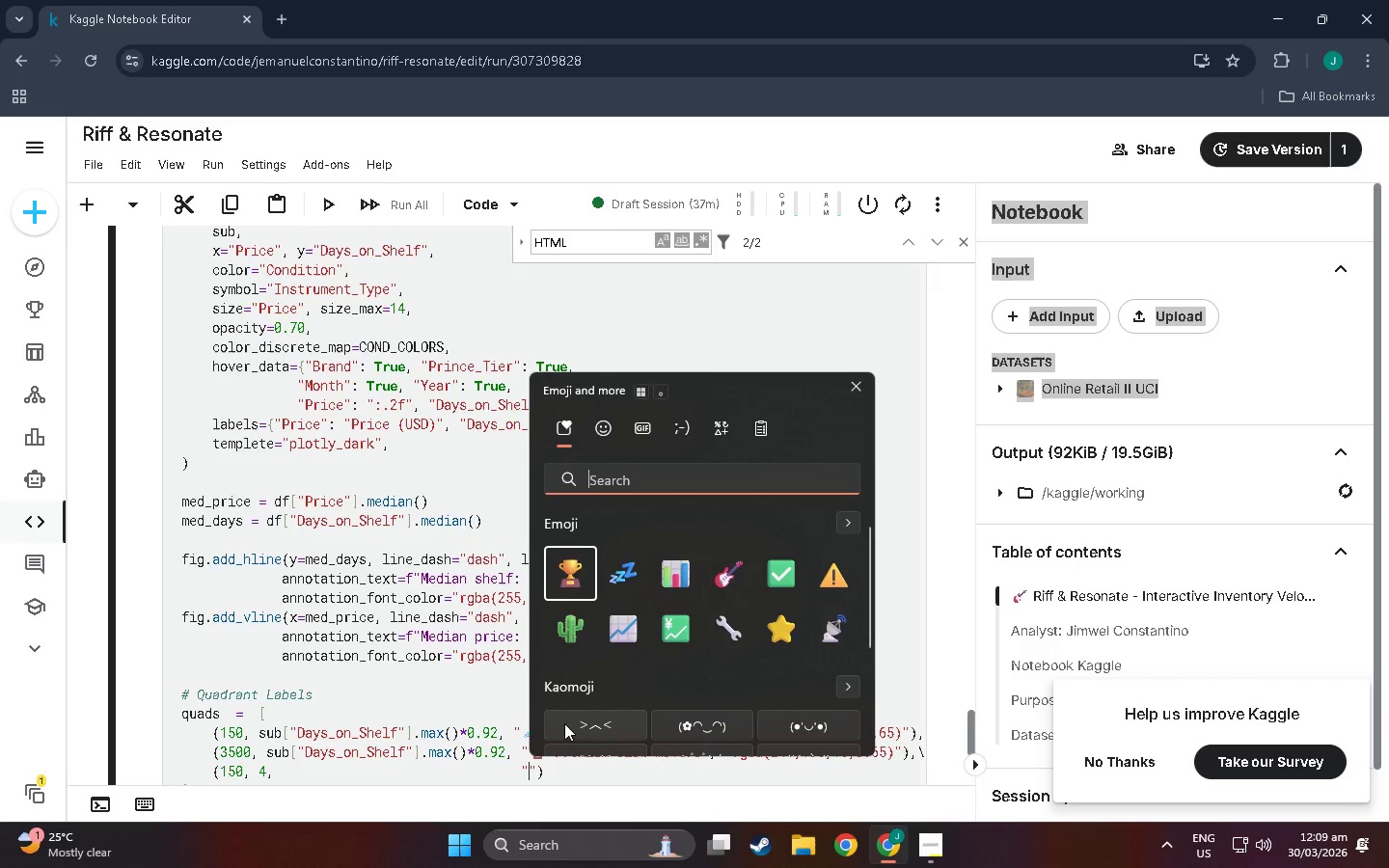 
left_click([688, 467])
 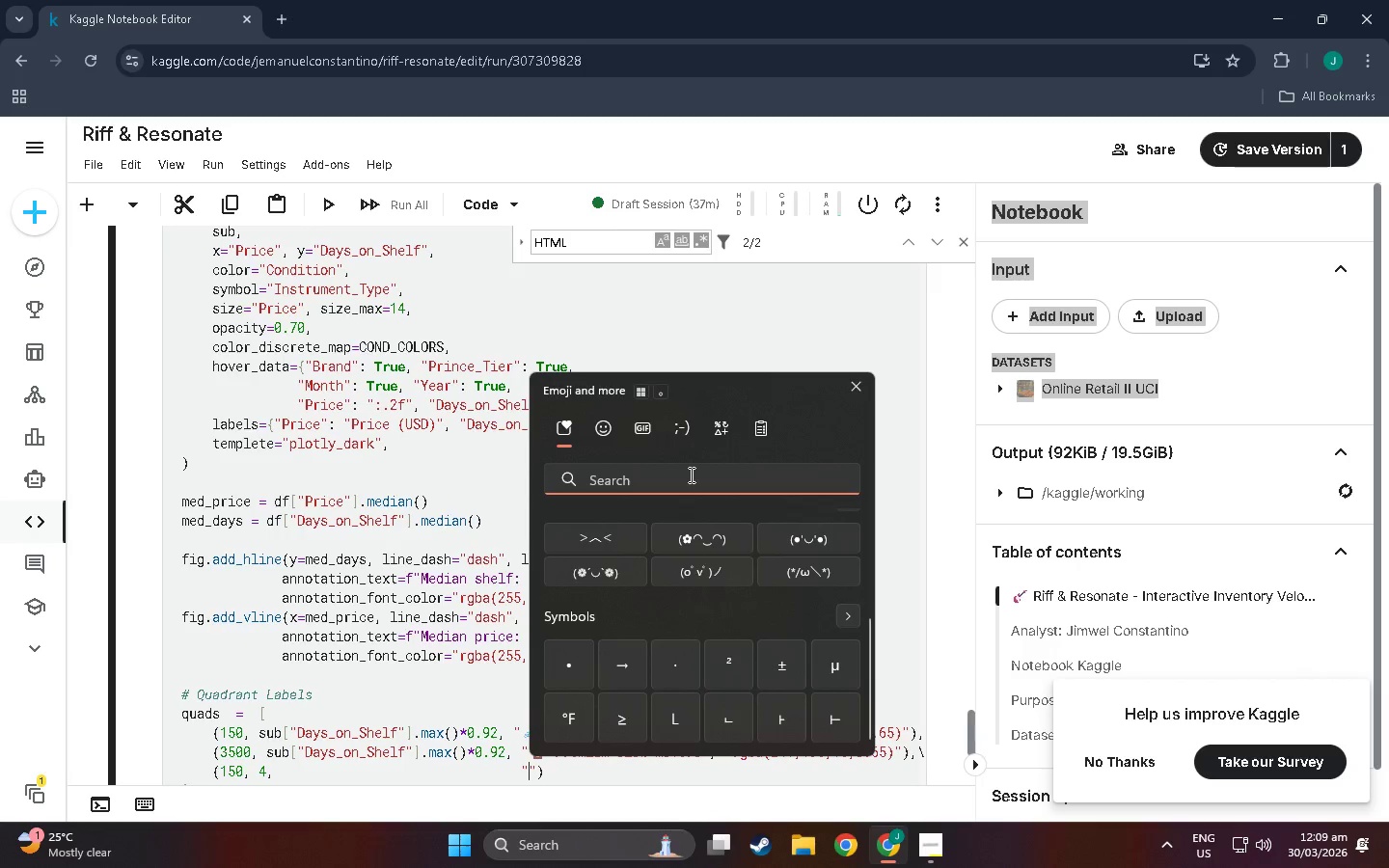 
scroll: coordinate [621, 637], scroll_direction: down, amount: 26.0
 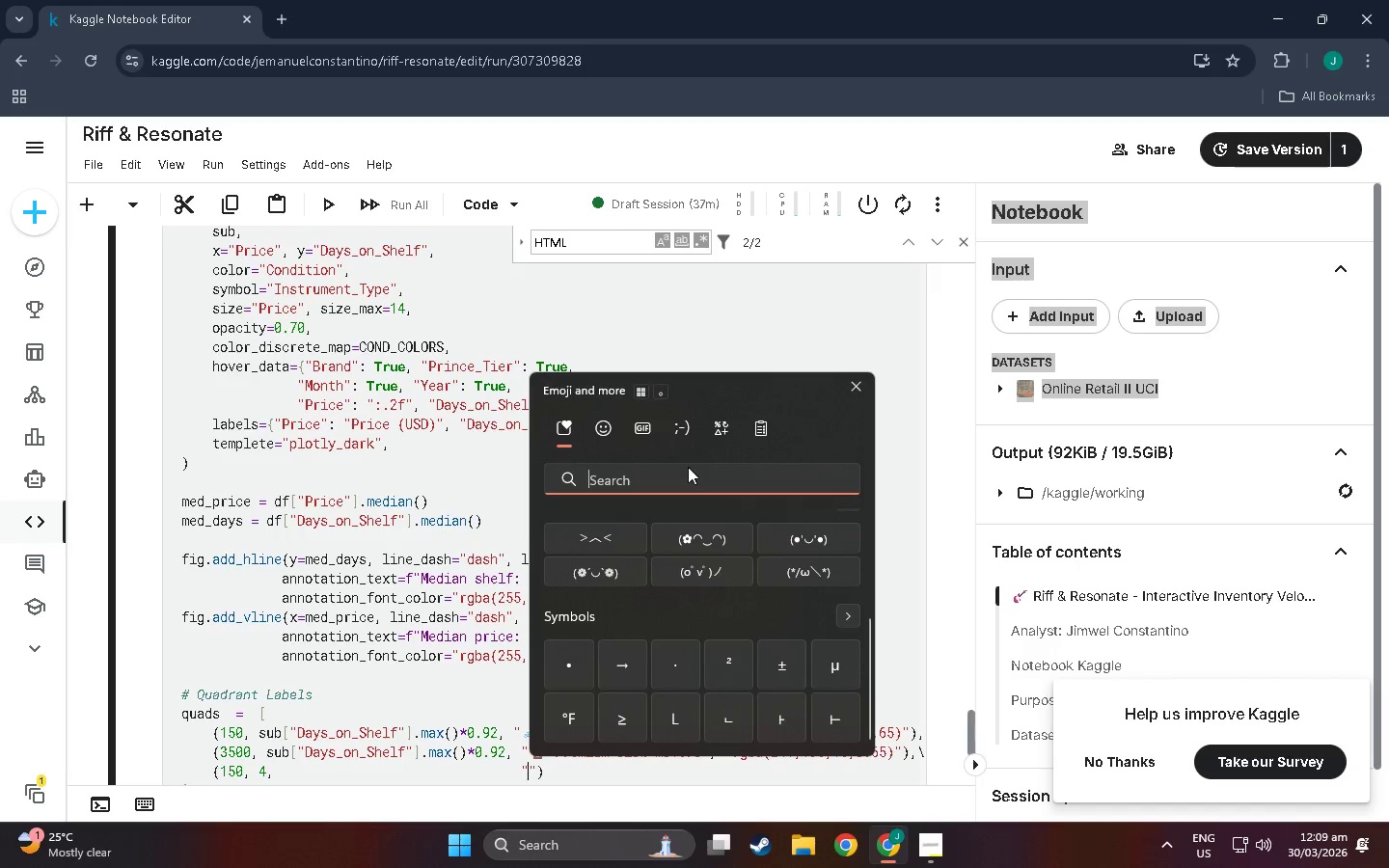 
double_click([690, 475])
 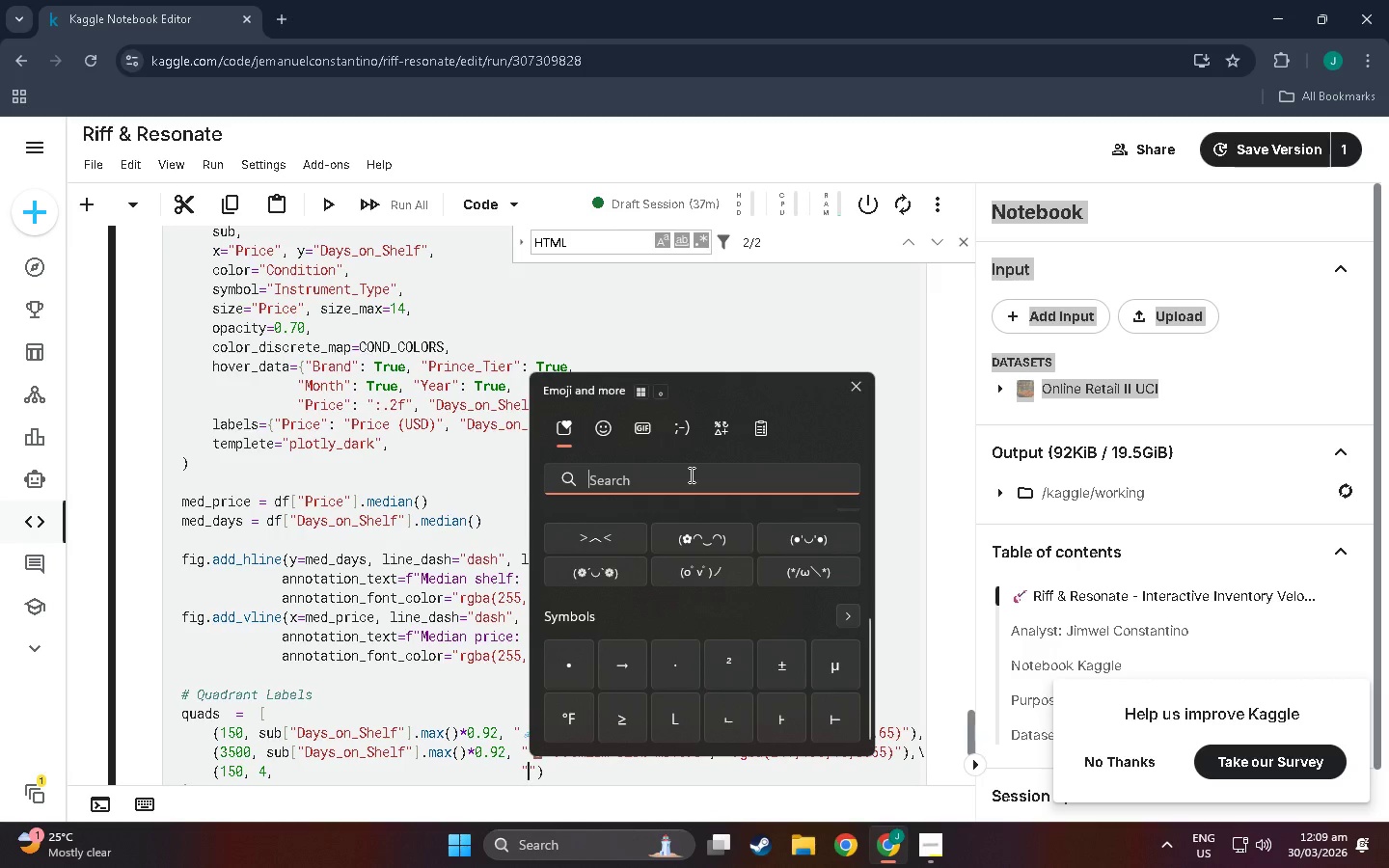 
type(ele)
 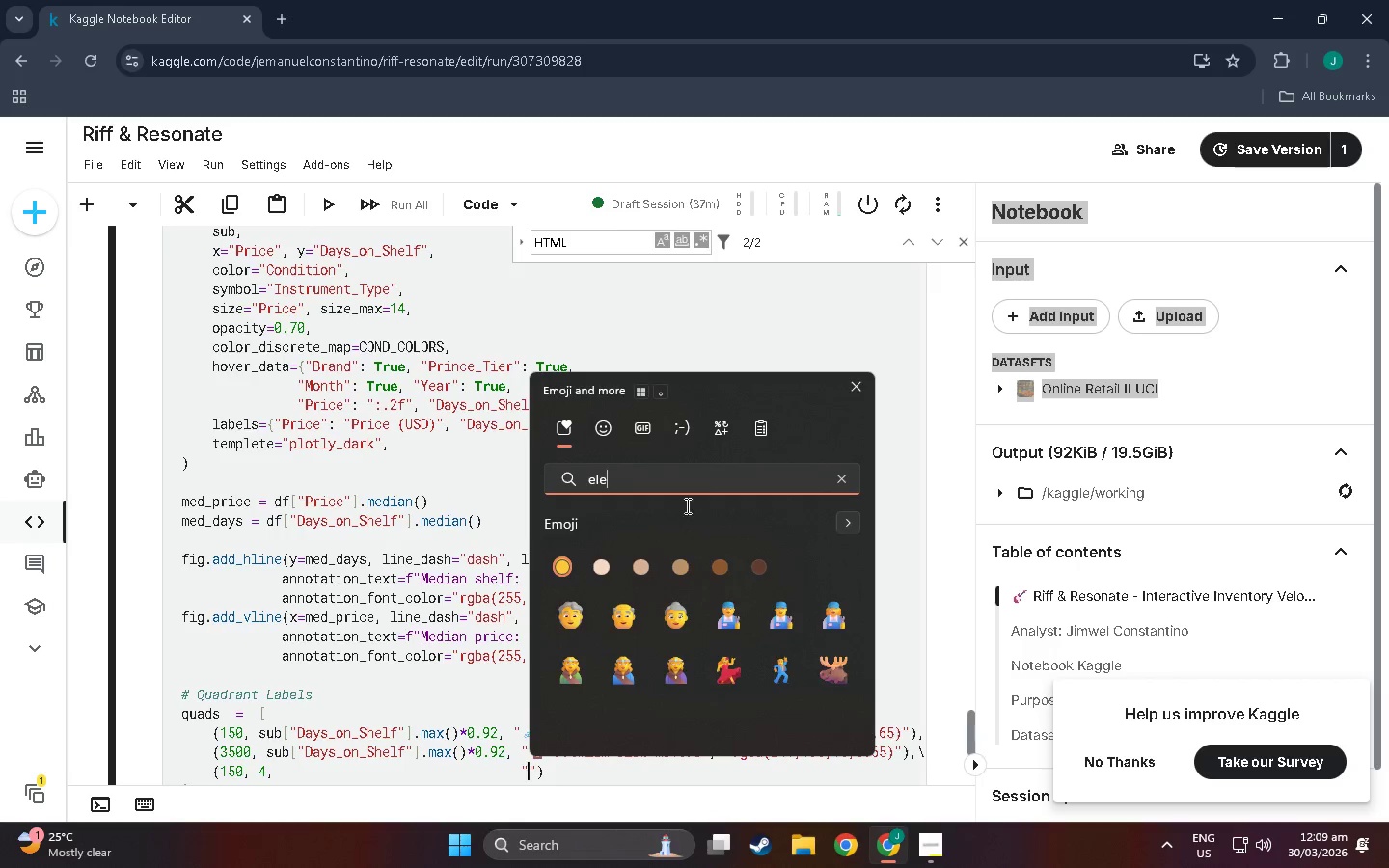 
key(C)
 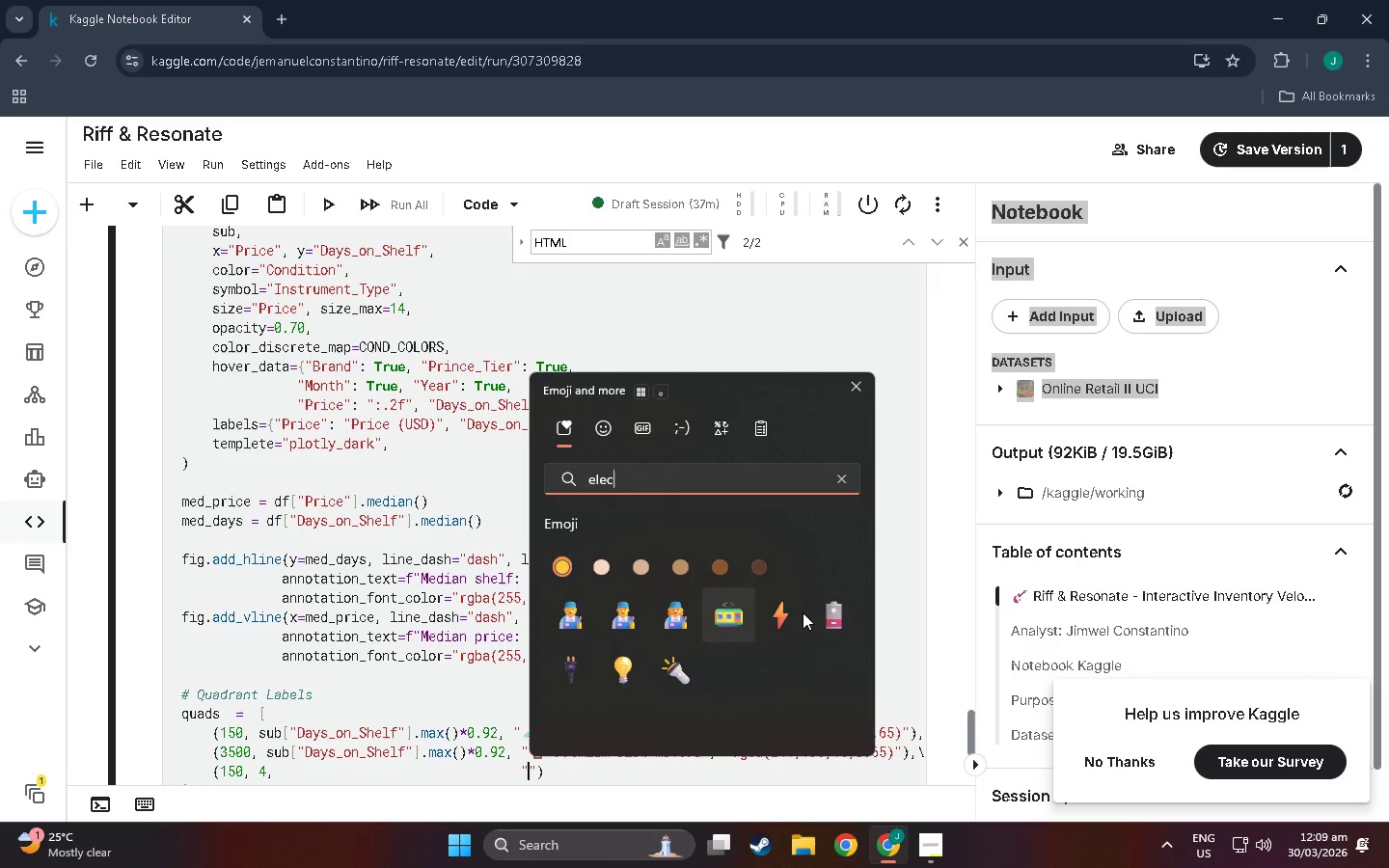 
left_click([776, 610])
 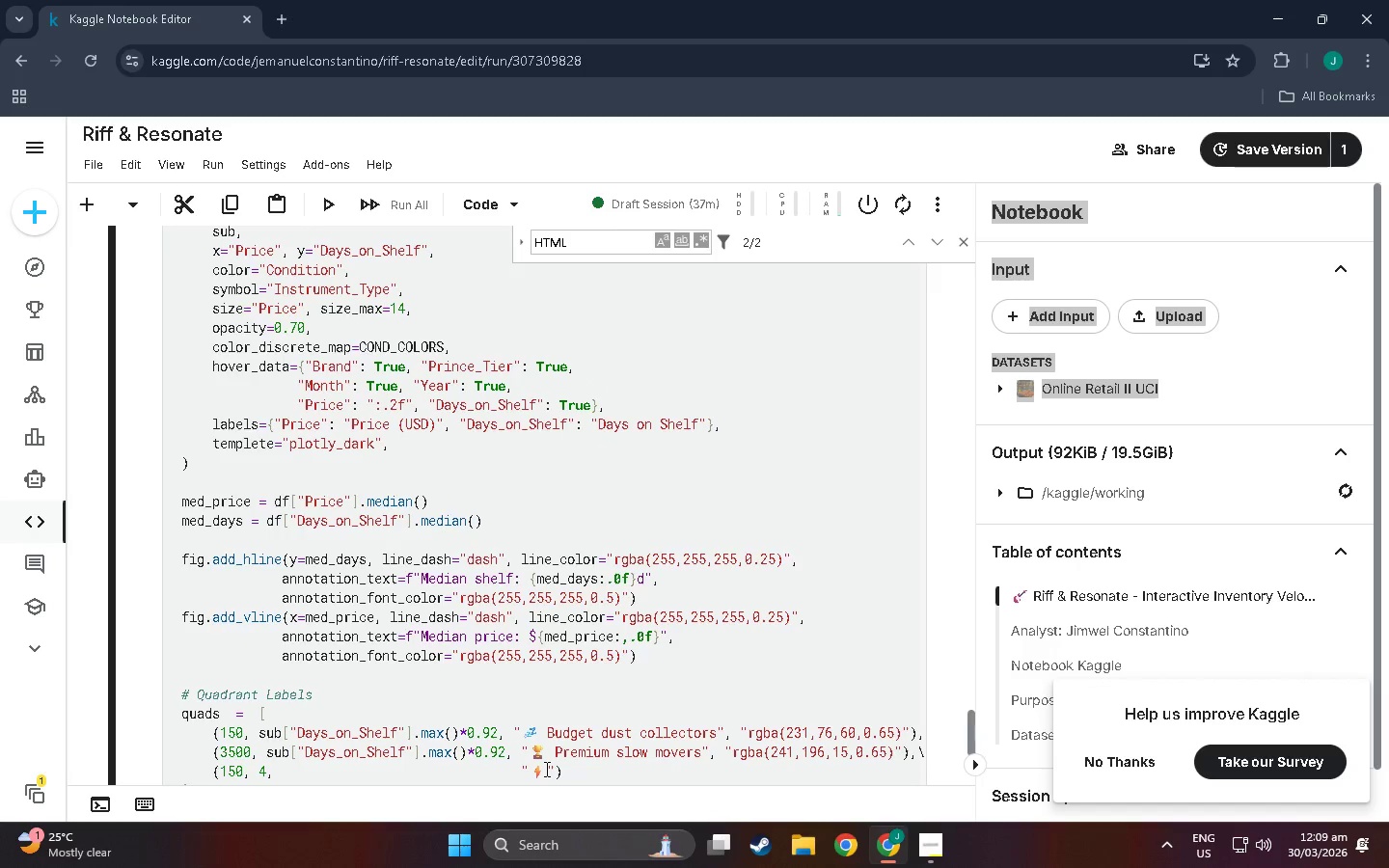 
left_click([545, 769])
 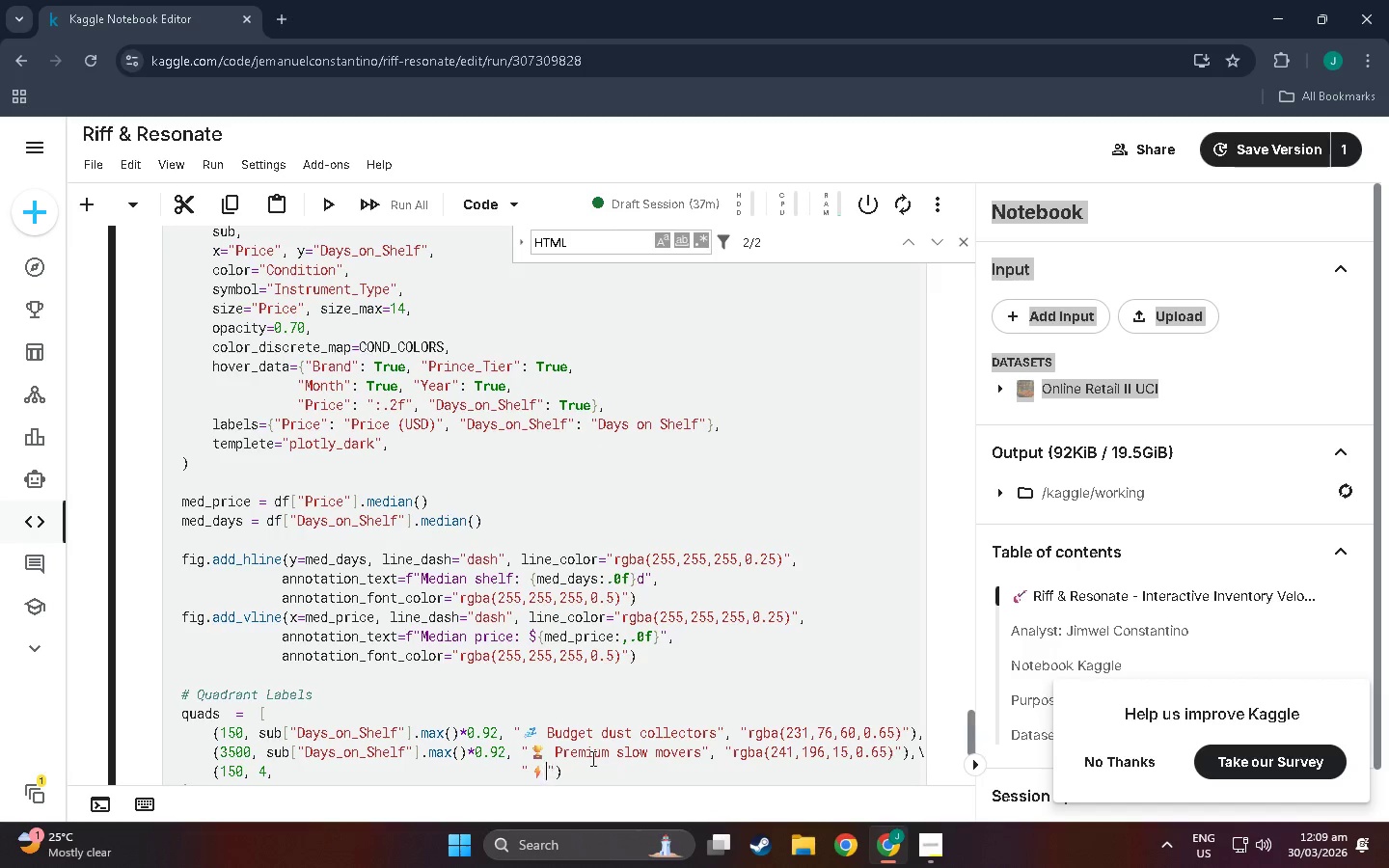 
type( Budget qioclk)
key(Backspace)
key(Backspace)
key(Backspace)
key(Backspace)
key(Backspace)
type(uick wins)
 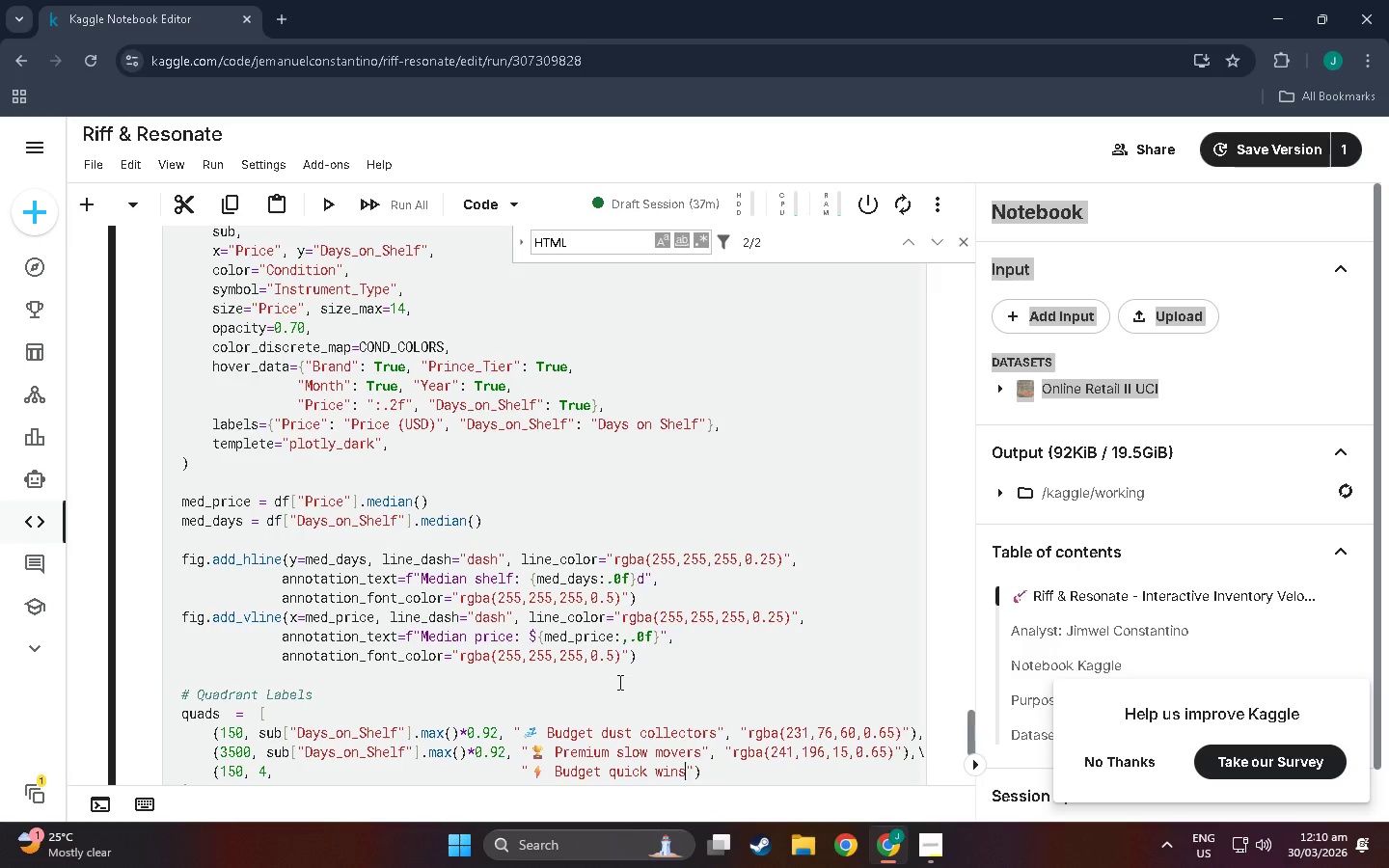 
key(ArrowRight)
 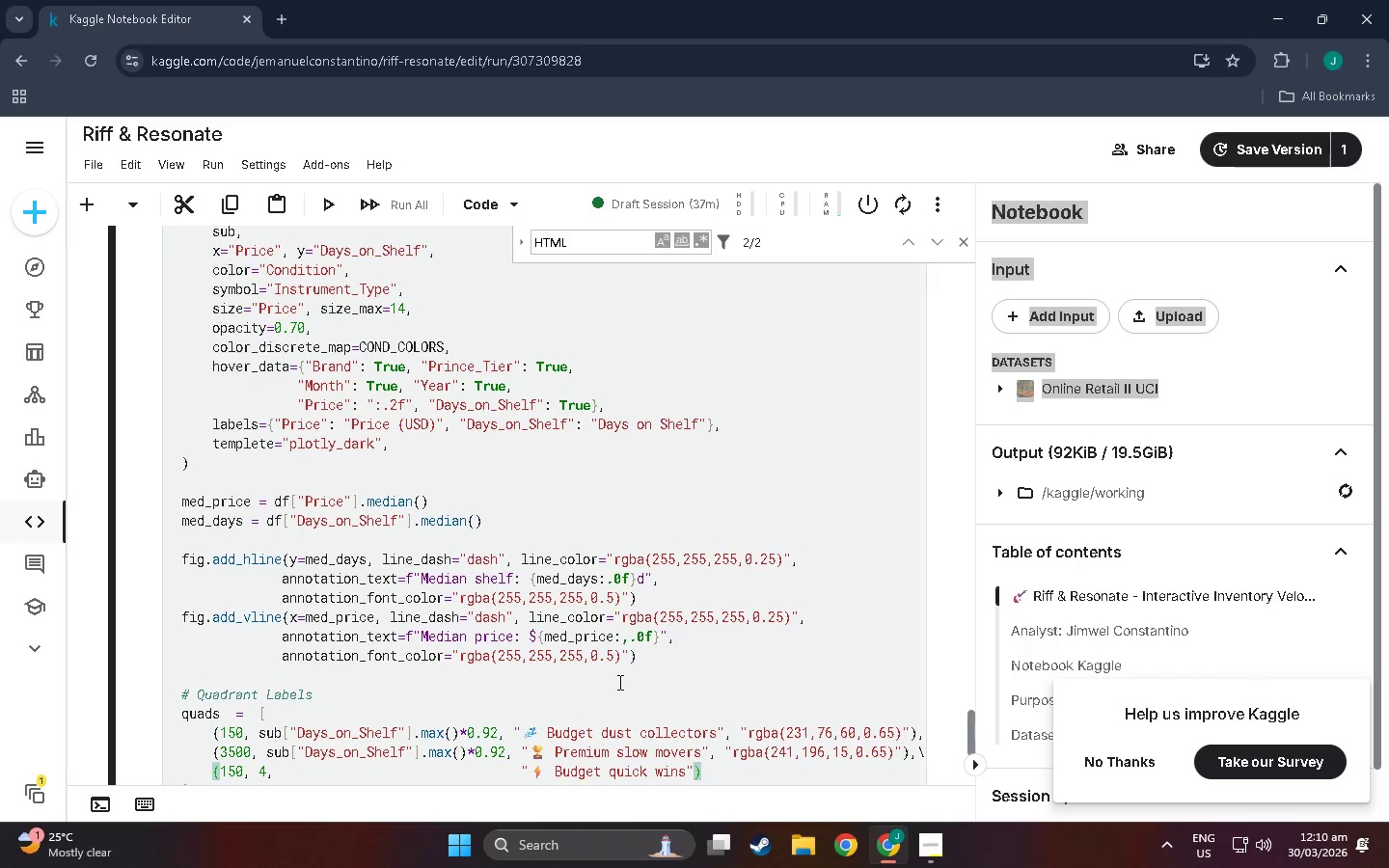 
type(,    )
key(Backspace)
type(  ")
key(Backspace)
key(Backspace)
type("rgba(46,213,115,0.65_)
key(Backspace)
type())
 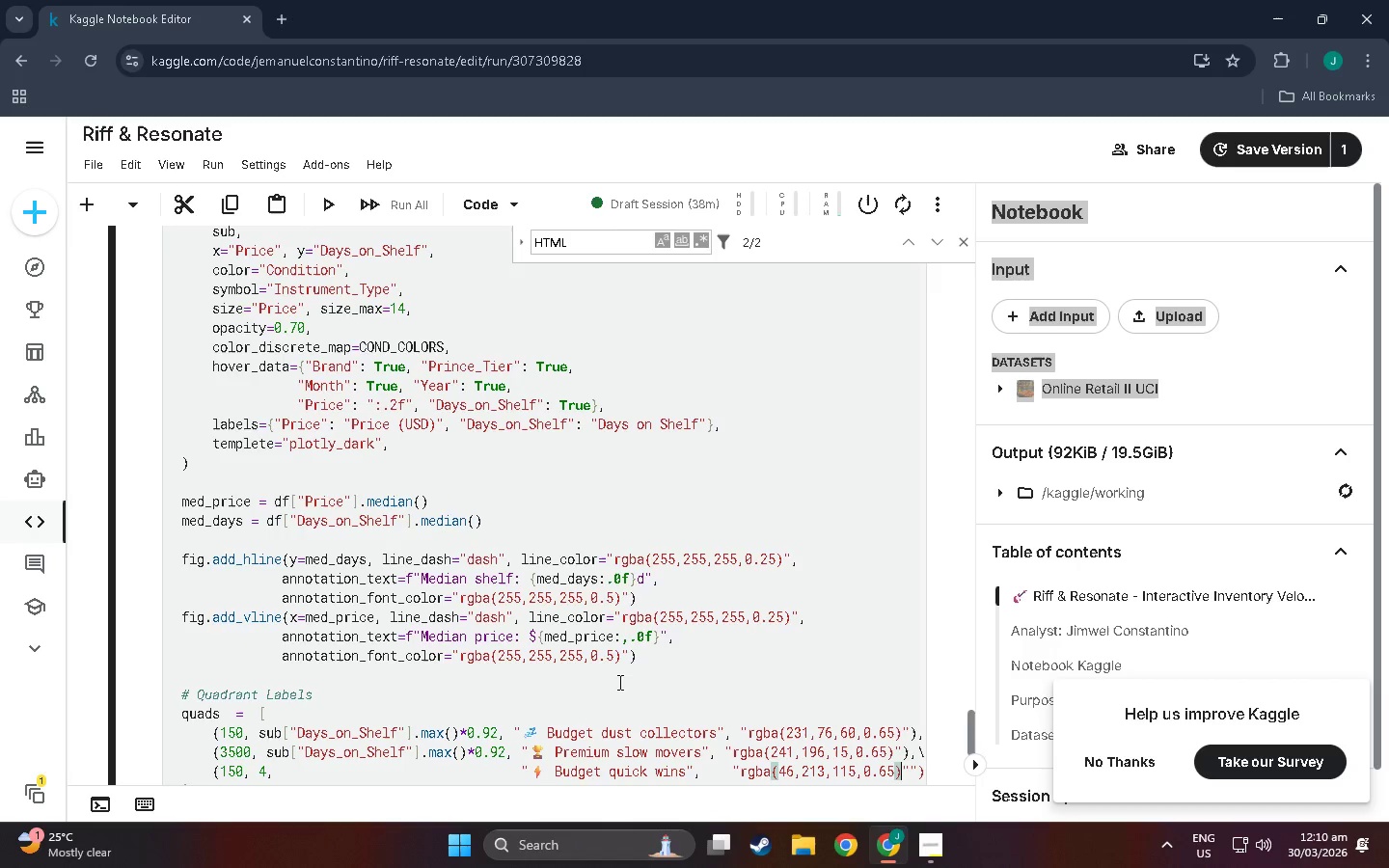 
key(ArrowRight)
 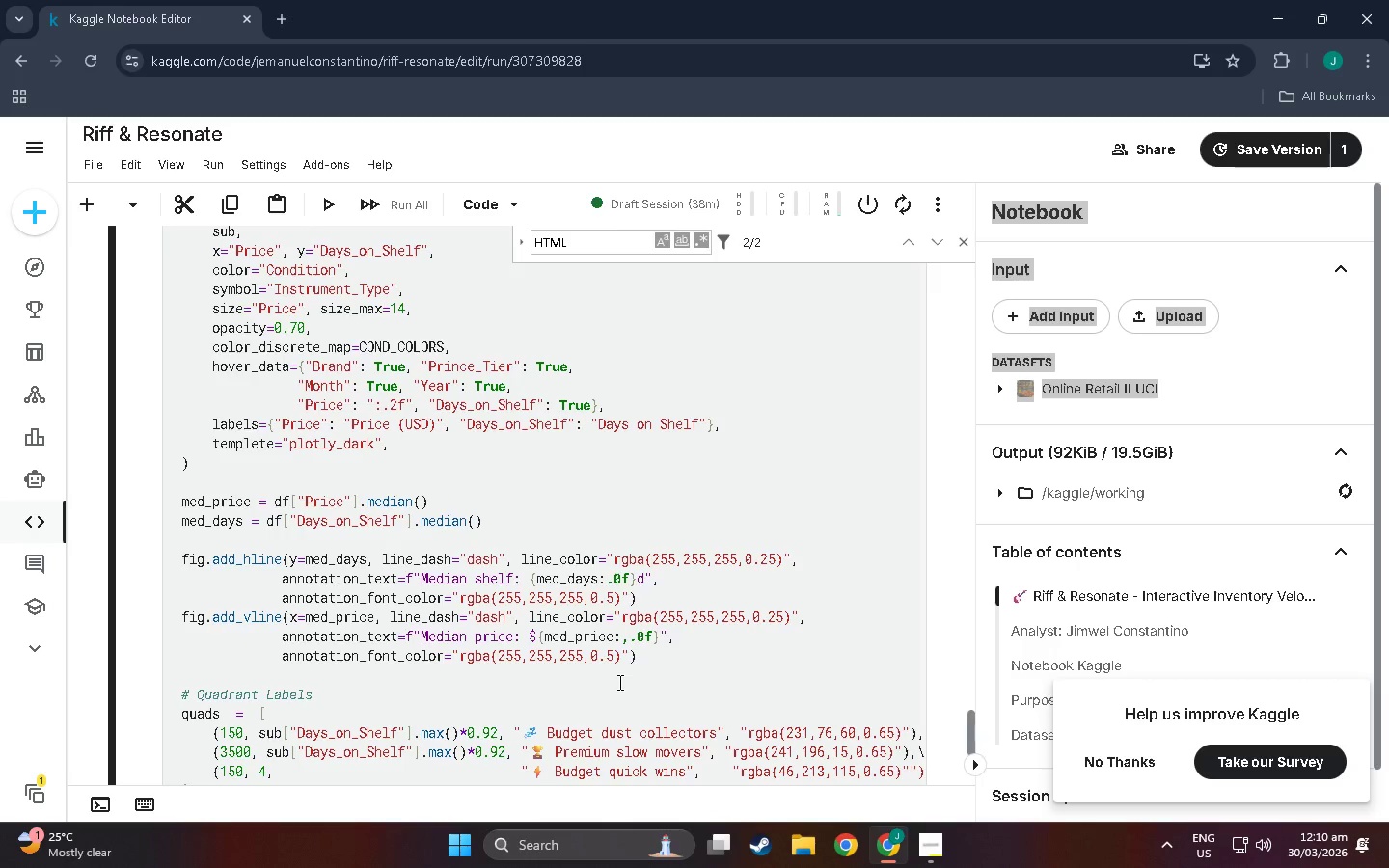 
key(Backspace)
 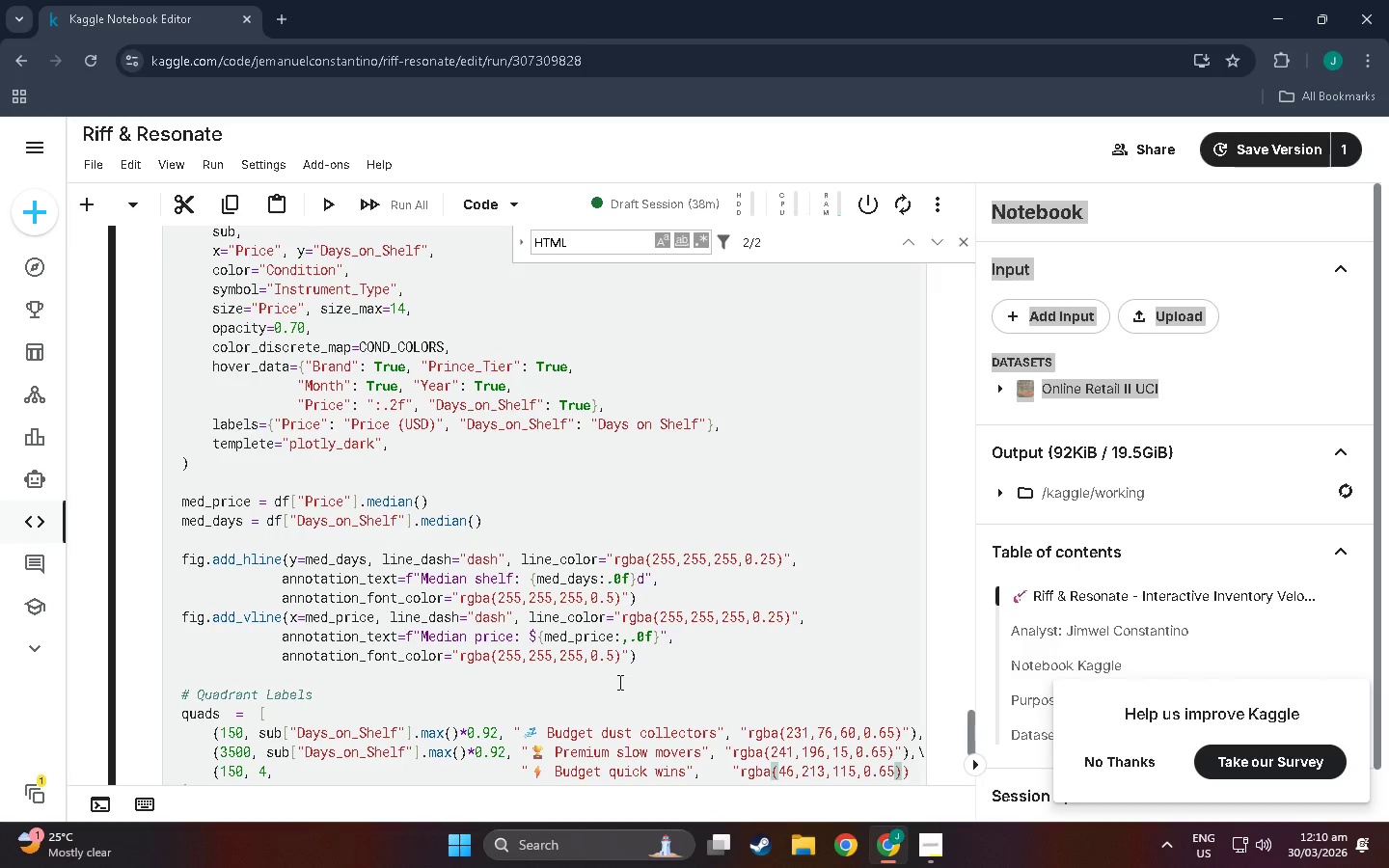 
key(Shift+Enter)
 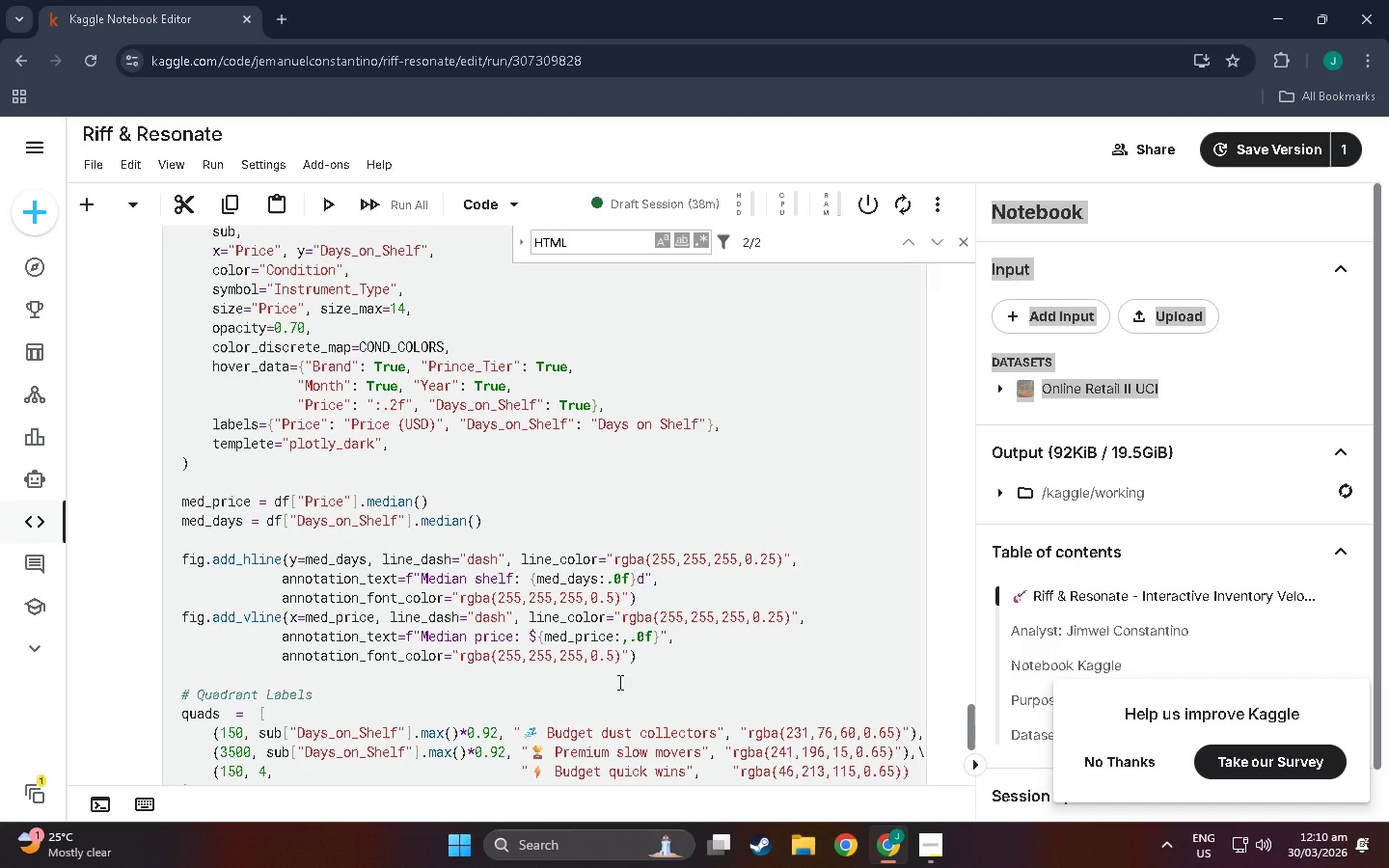 
scroll: coordinate [741, 601], scroll_direction: down, amount: 7.0
 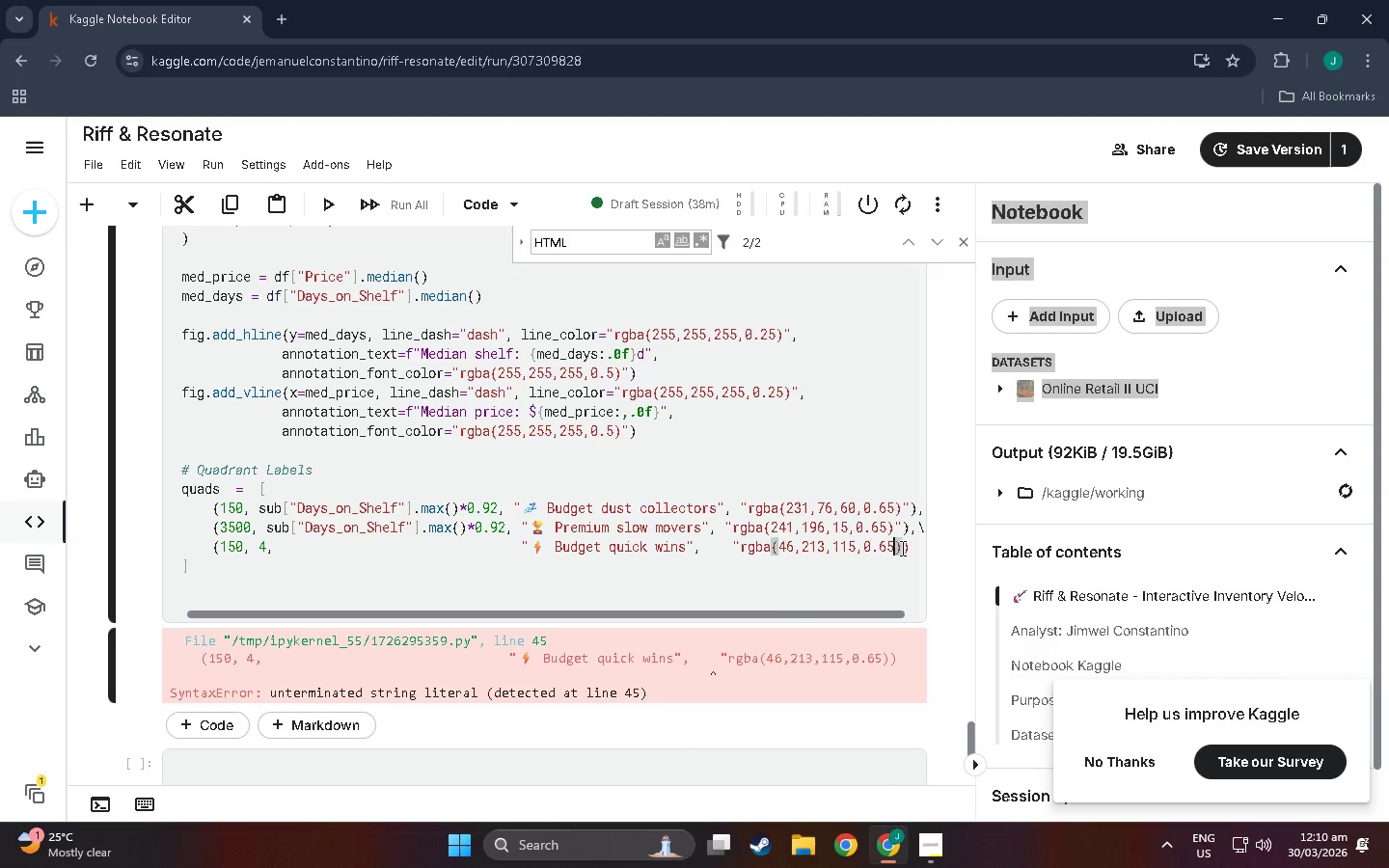 
double_click([896, 546])
 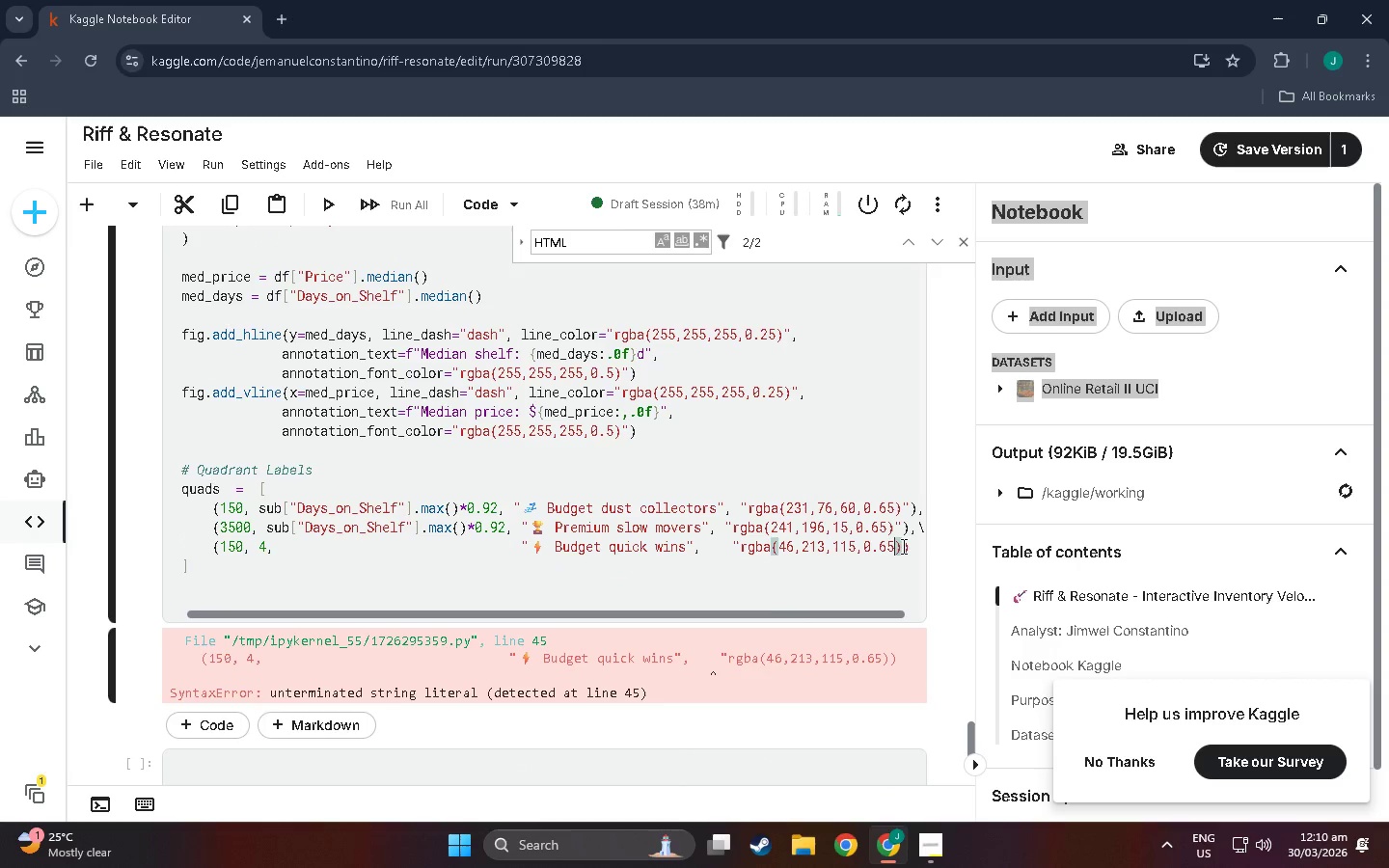 
triple_click([902, 546])
 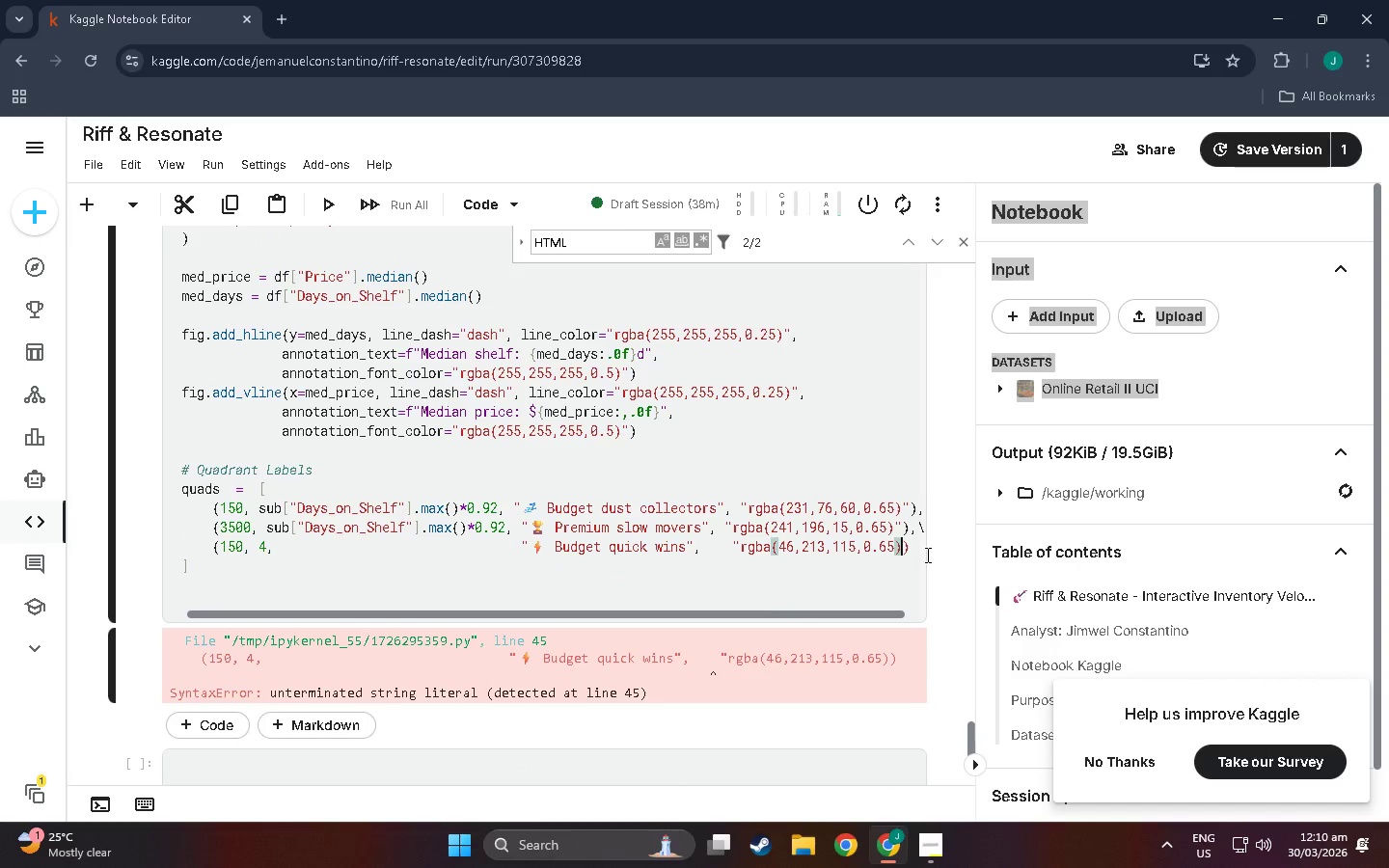 
key(Shift+Quote)
 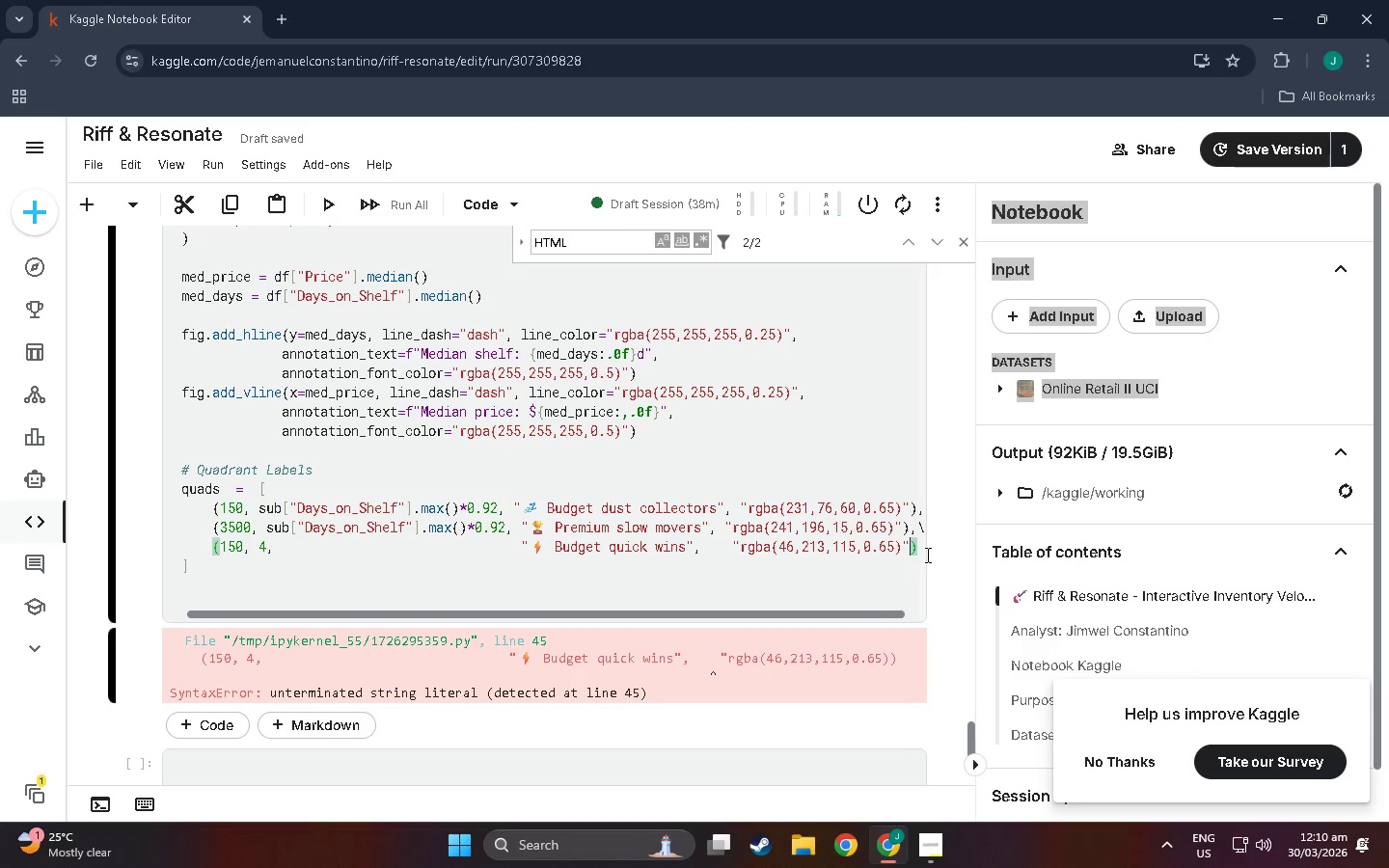 
left_click_drag(start_coordinate=[909, 546], to_coordinate=[976, 531])
 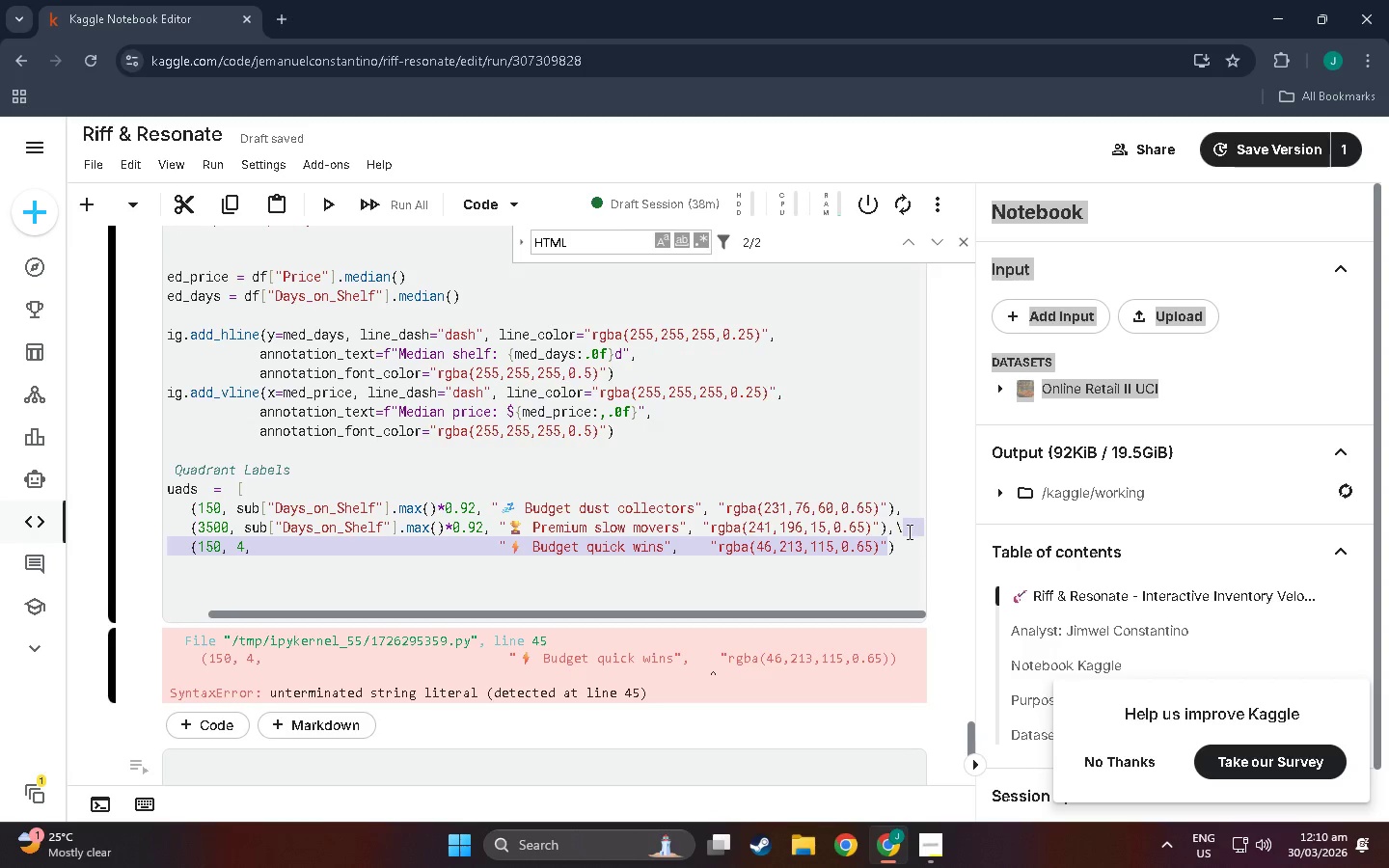 
left_click([908, 527])
 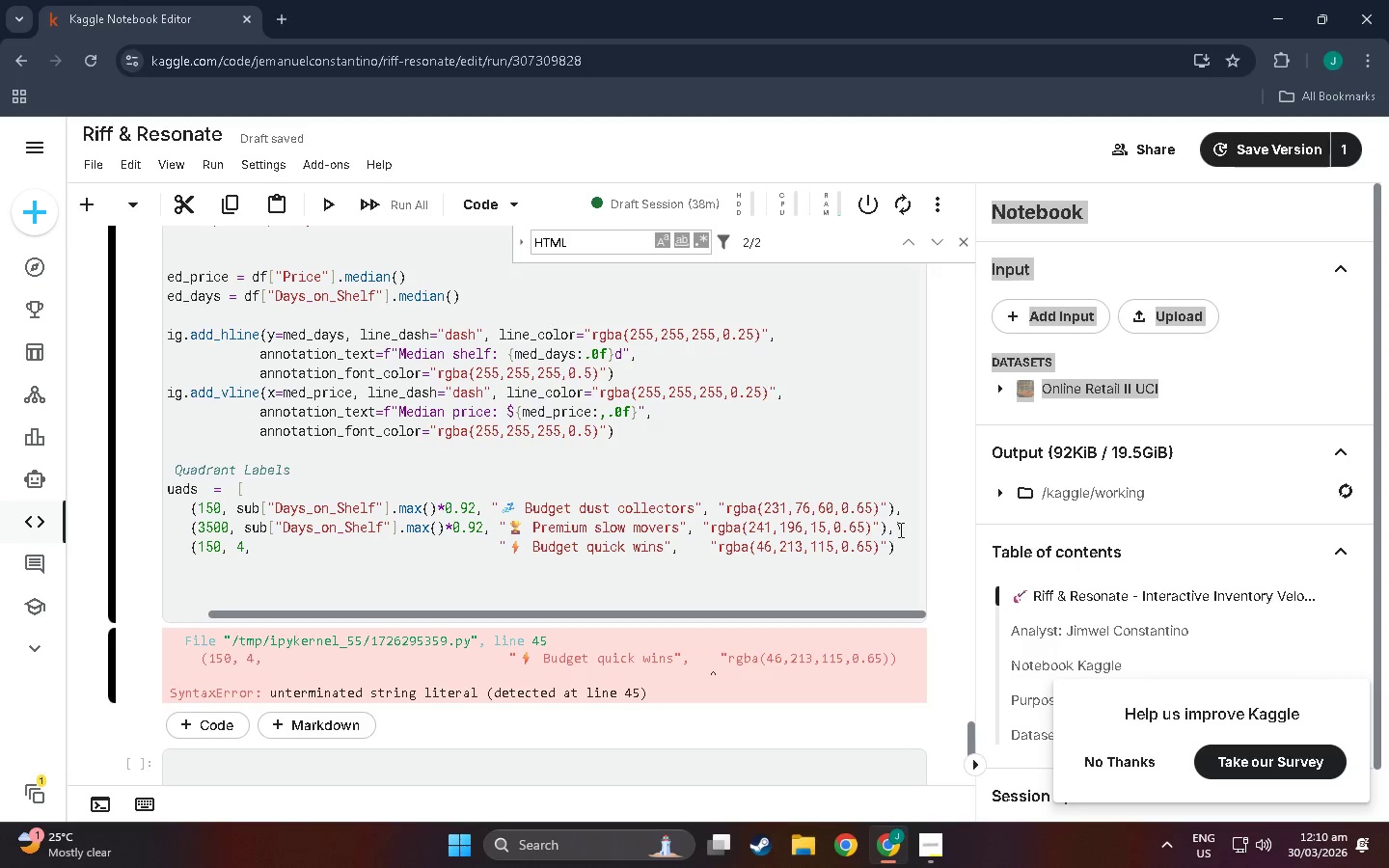 
key(Backspace)
 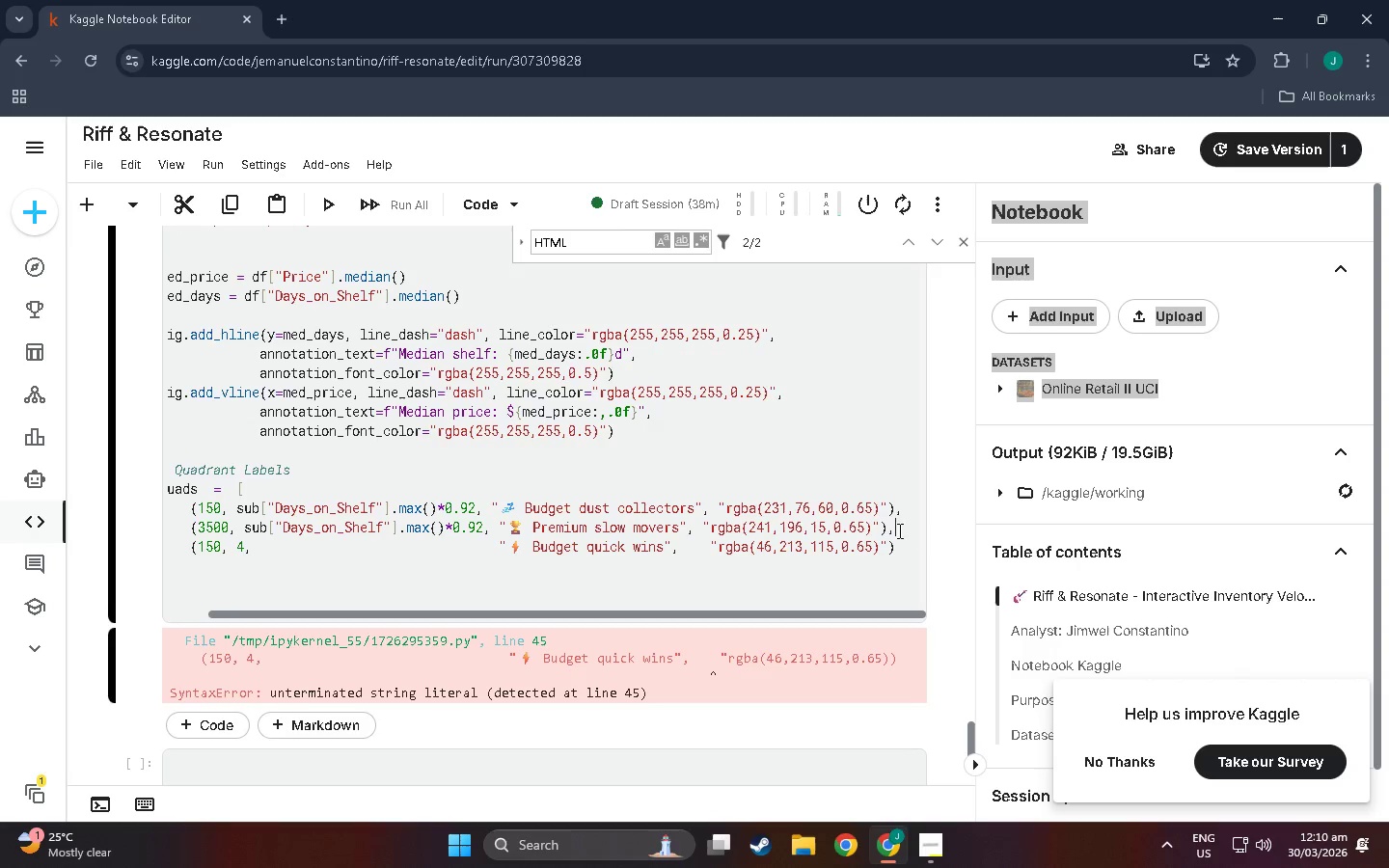 
left_click([893, 547])
 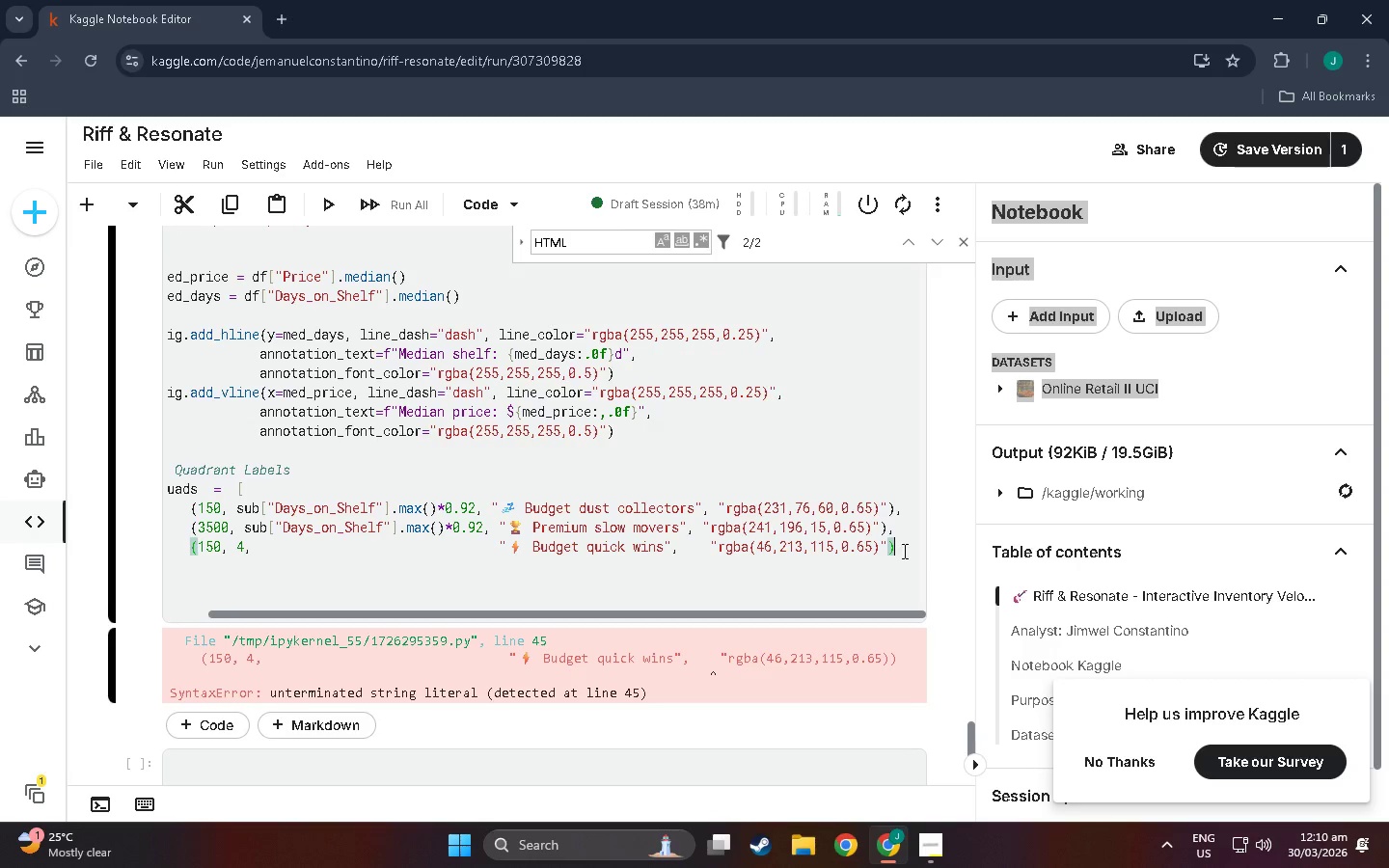 
type(,)
key(NumpadEnter)
key(Tab)
key(Tab)
key(Backspace)
key(Backspace)
type((15)
key(Backspace)
key(Backspace)
type(3500, 4,)
key(Backspace)
type(  )
key(Backspace)
key(Backspace)
type(")
key(Backspace)
key(Backspace)
type(")
 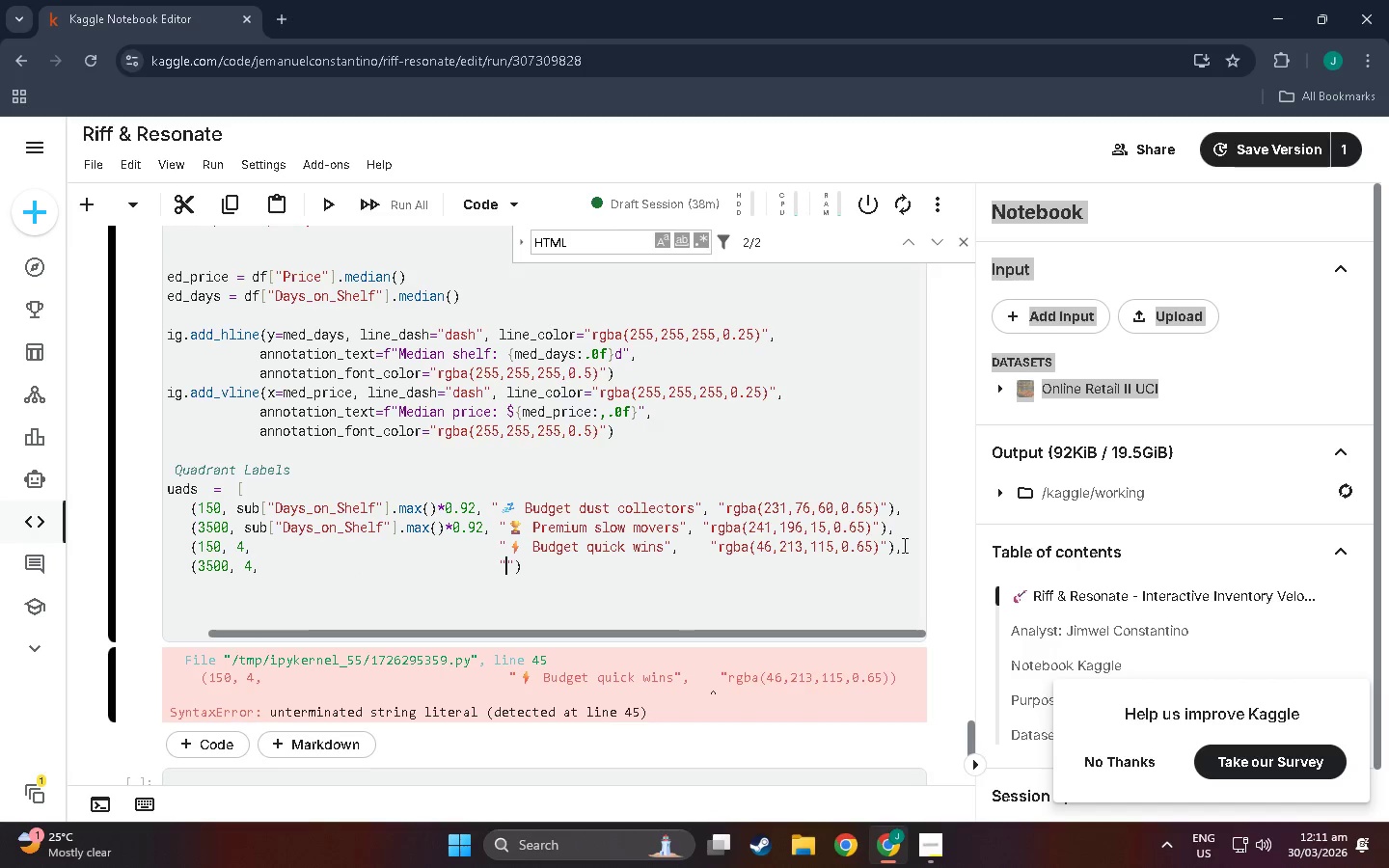 
hold_key(key=Space, duration=19.0)
 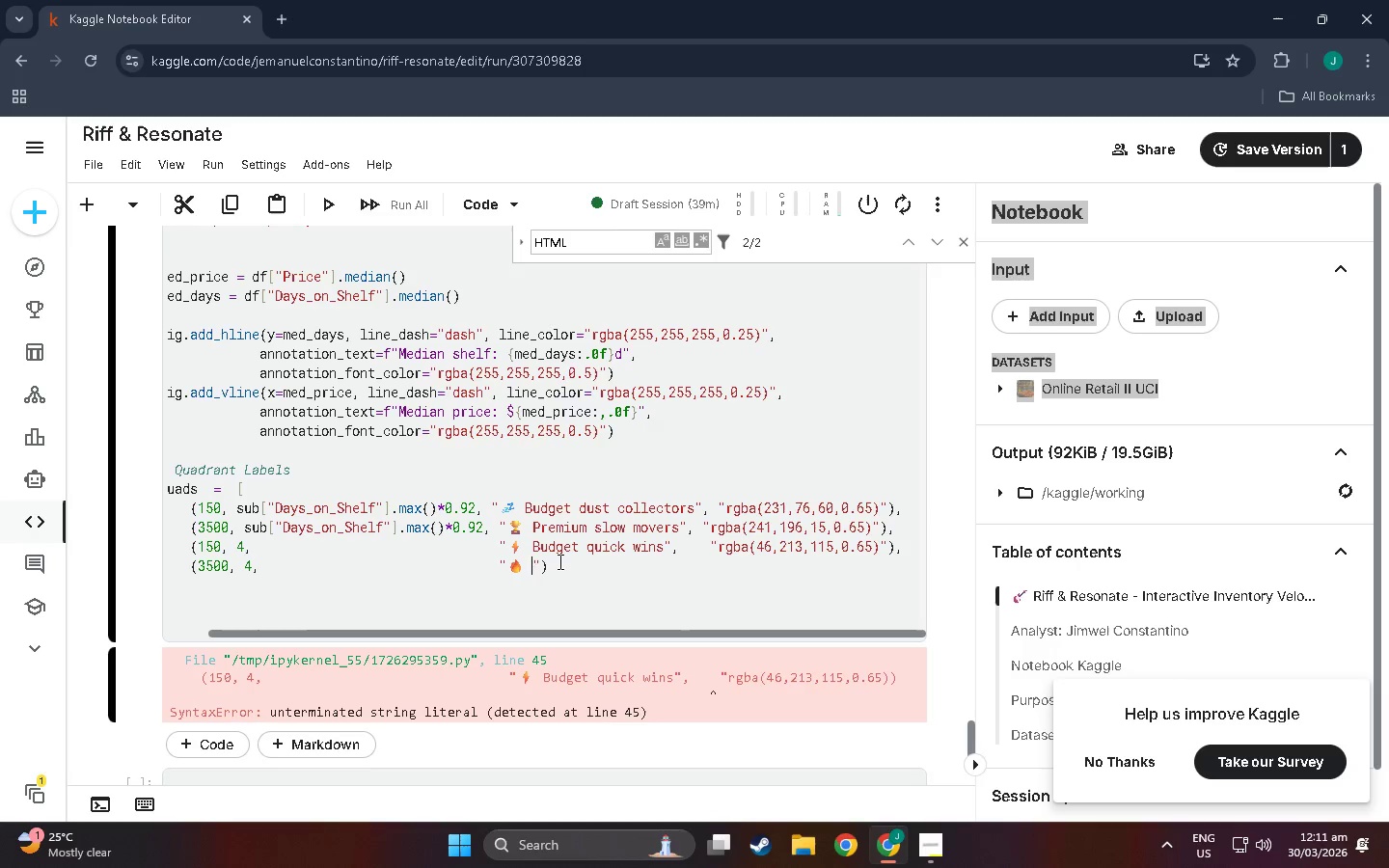 
key(Meta+Period)
 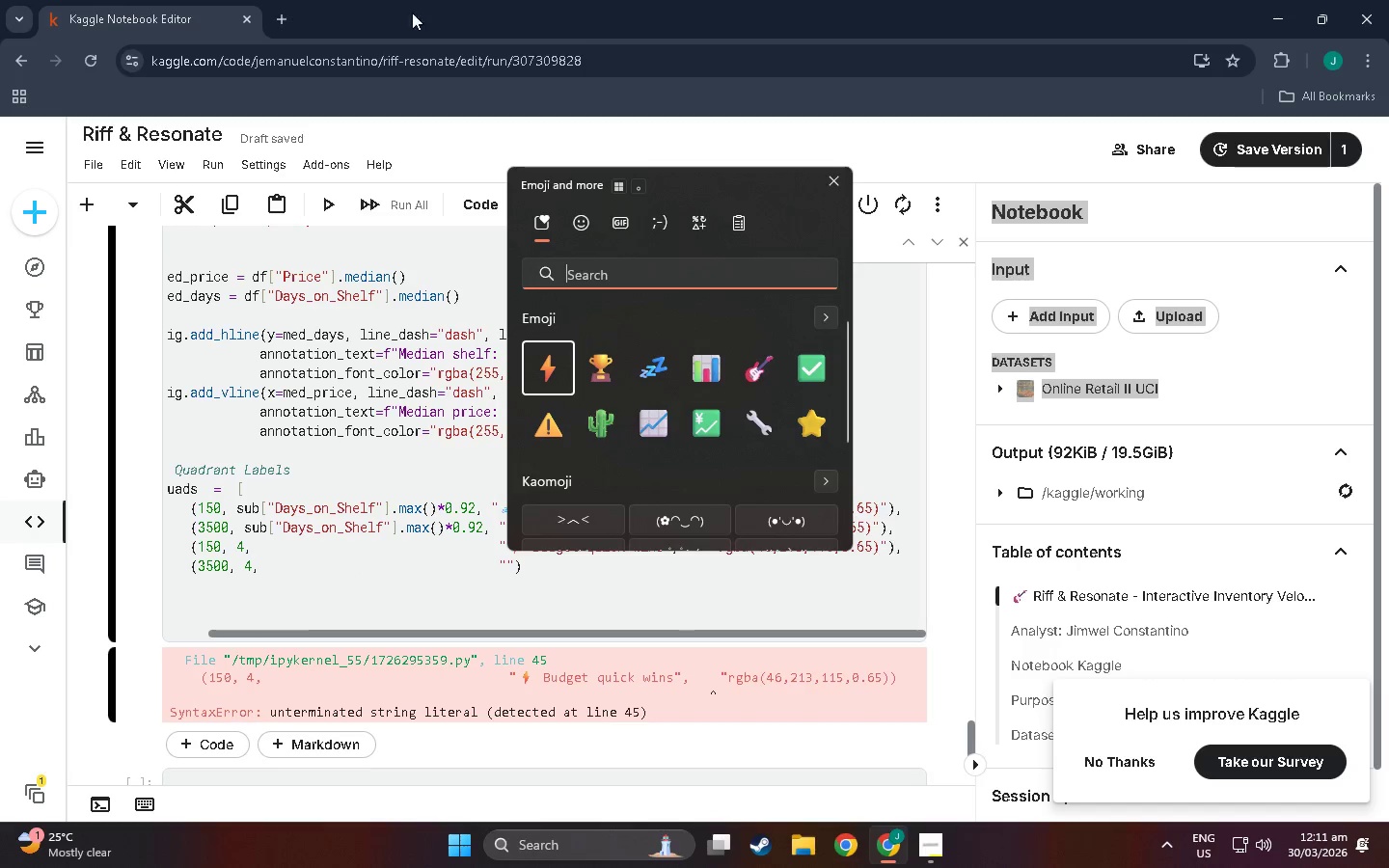 
scroll: coordinate [642, 441], scroll_direction: down, amount: 24.0
 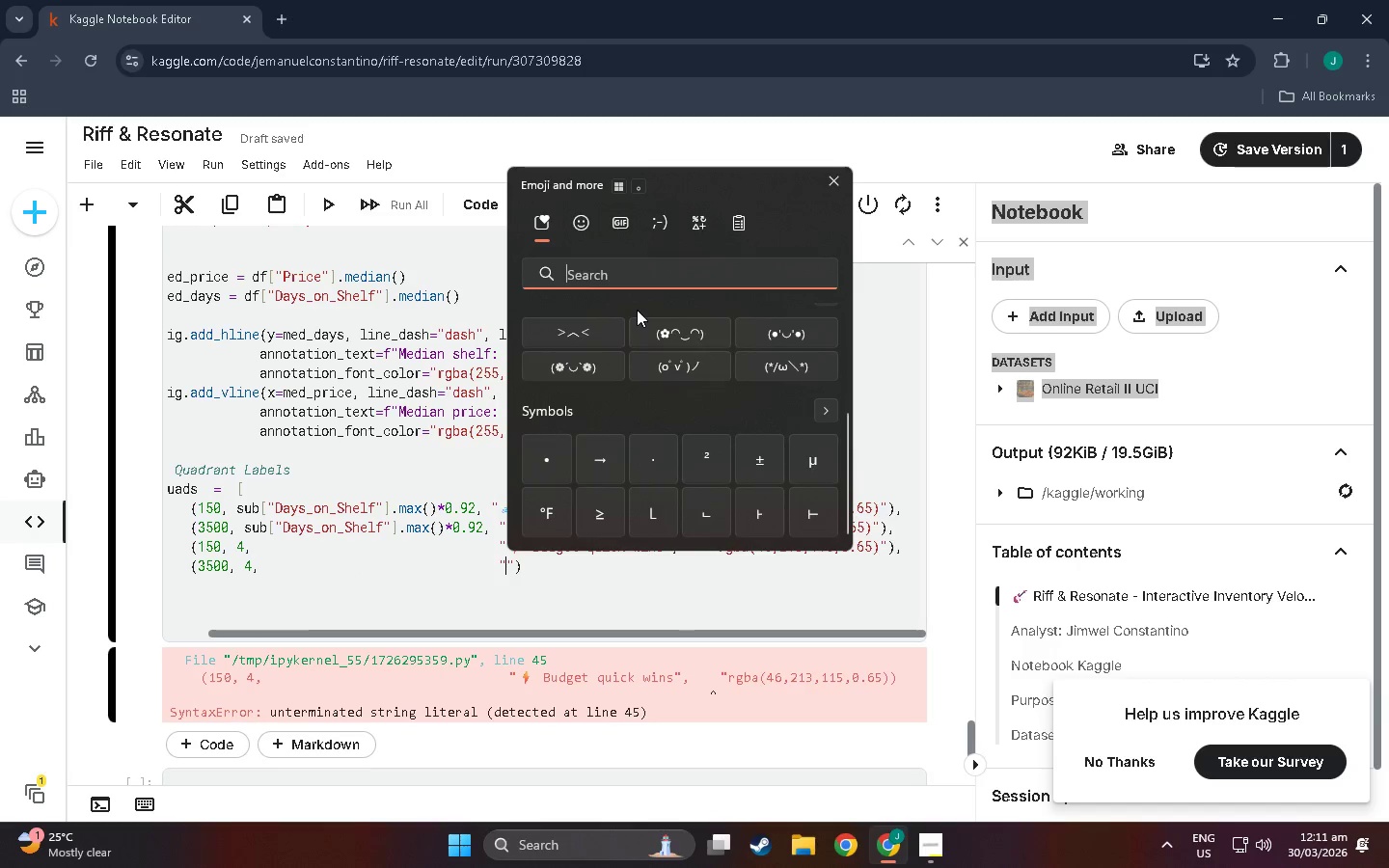 
scroll: coordinate [637, 331], scroll_direction: up, amount: 16.0
 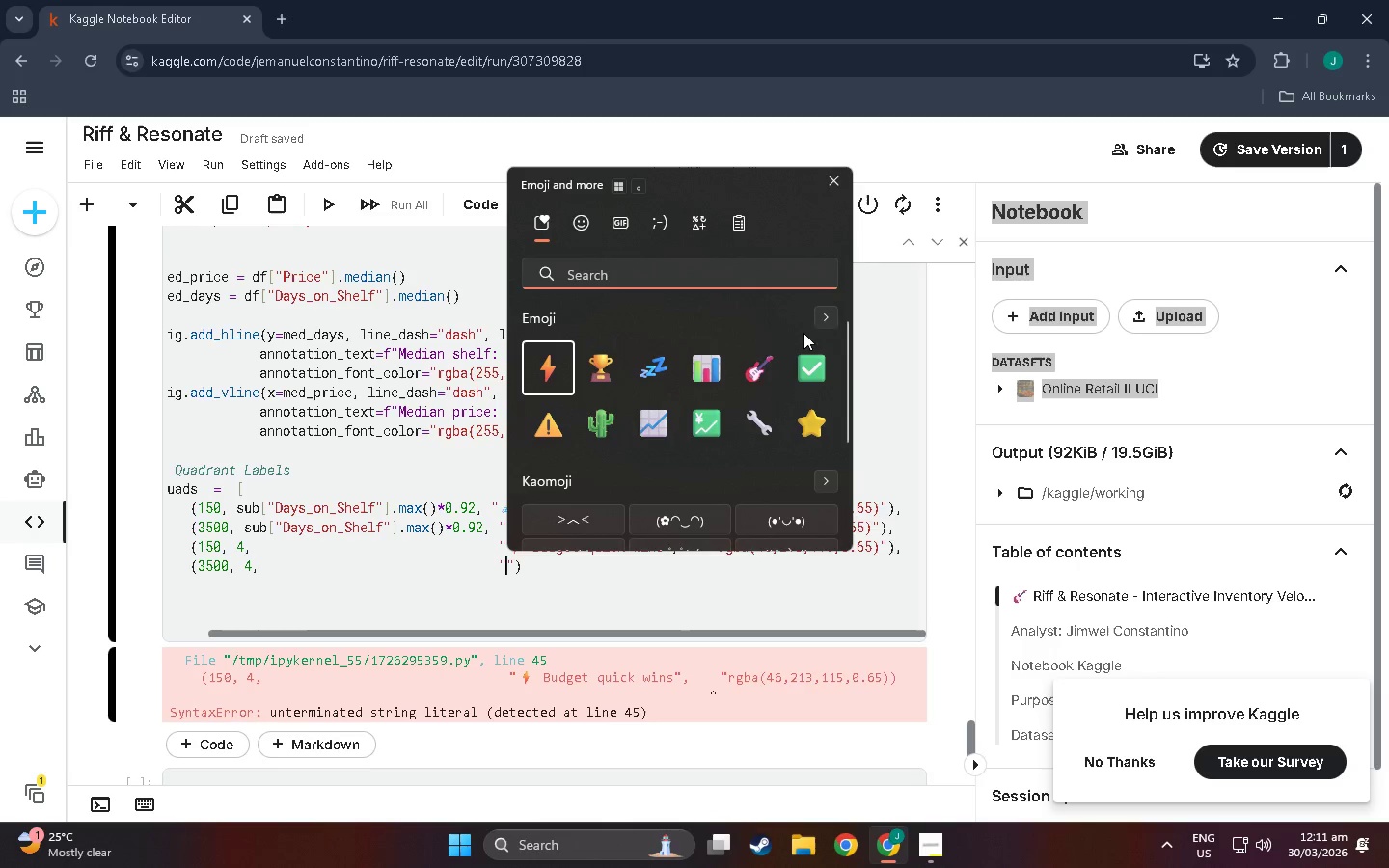 
left_click([822, 321])
 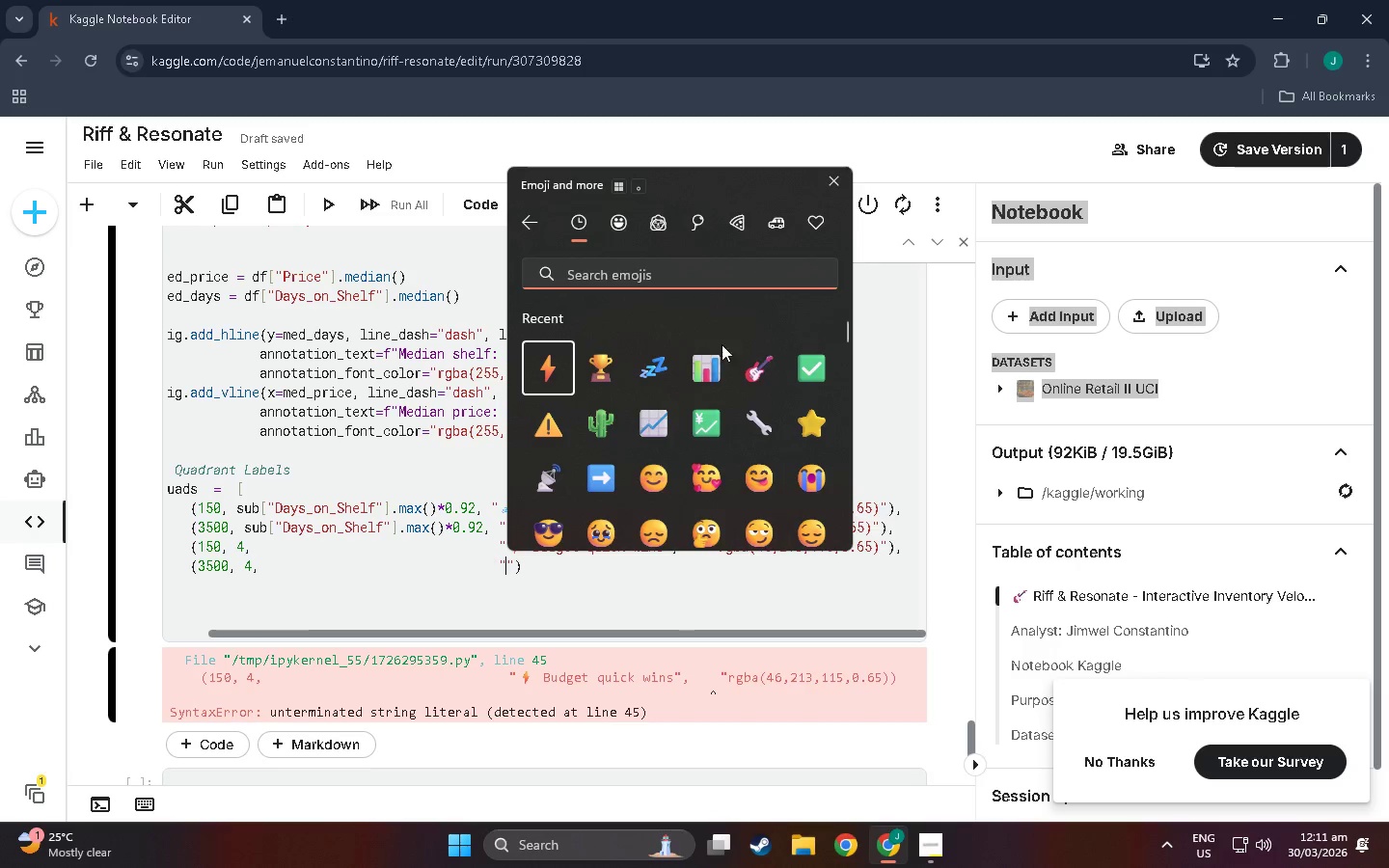 
key(F)
 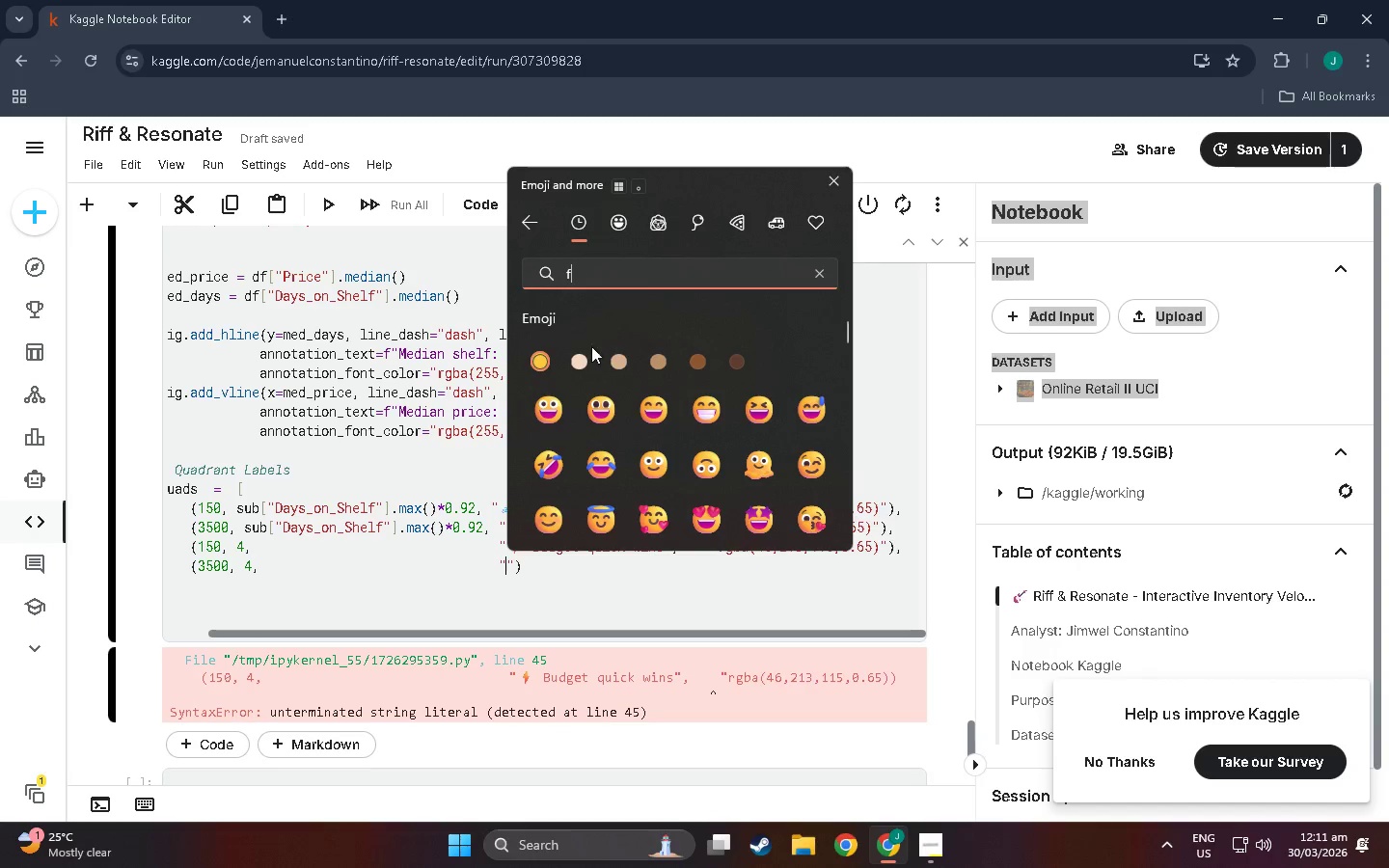 
scroll: coordinate [686, 448], scroll_direction: down, amount: 69.0
 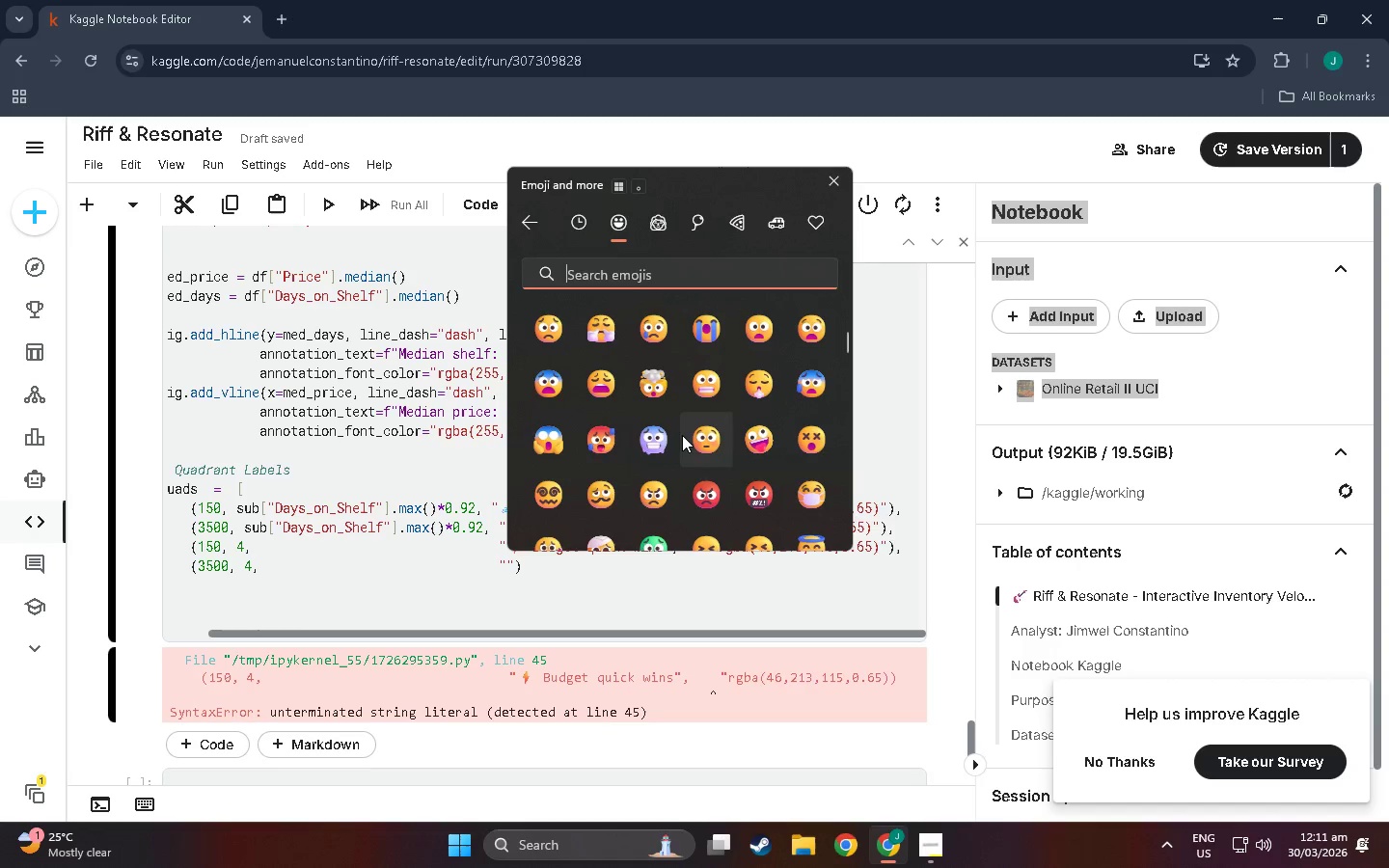 
type(ire)
 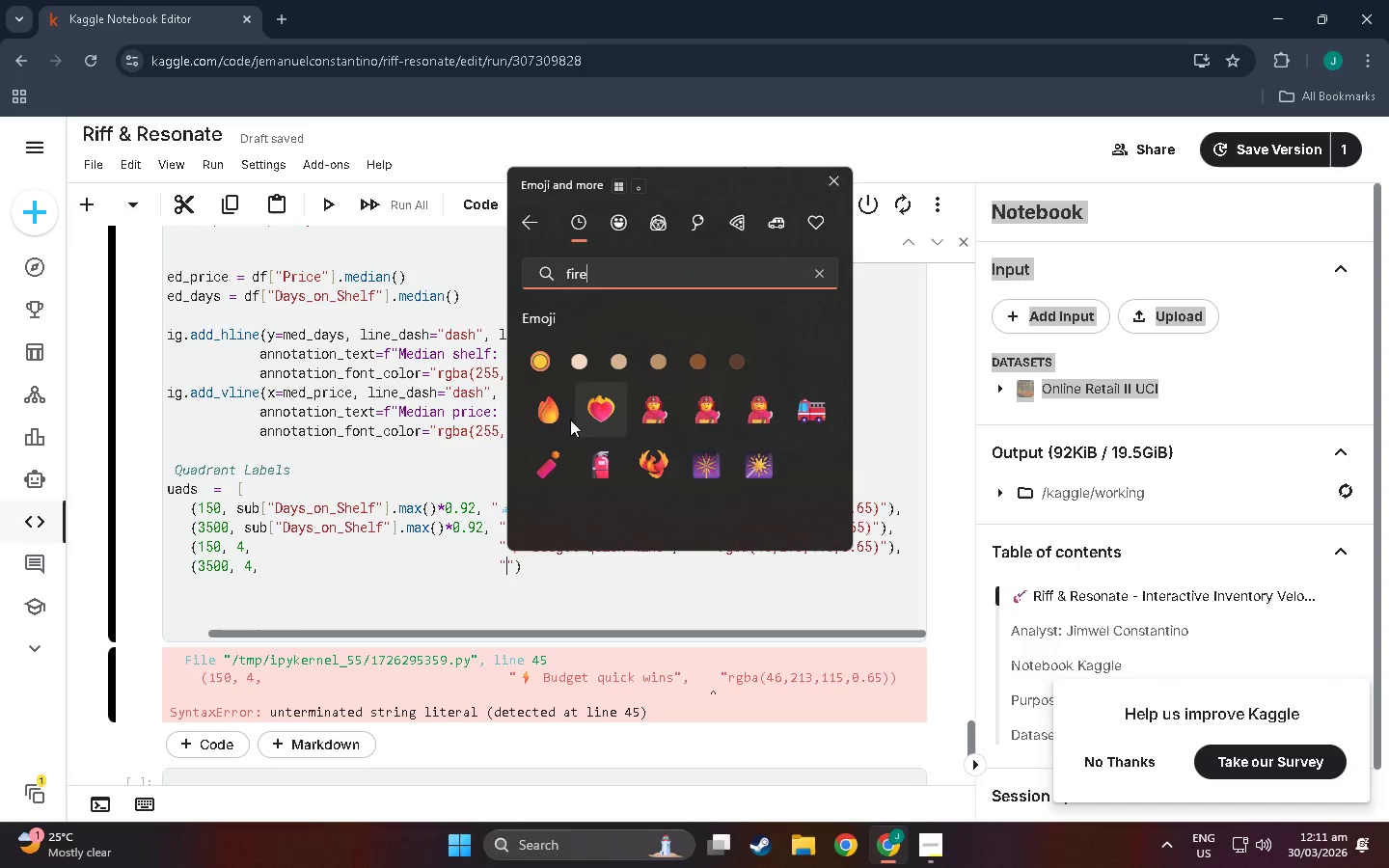 
left_click([555, 416])
 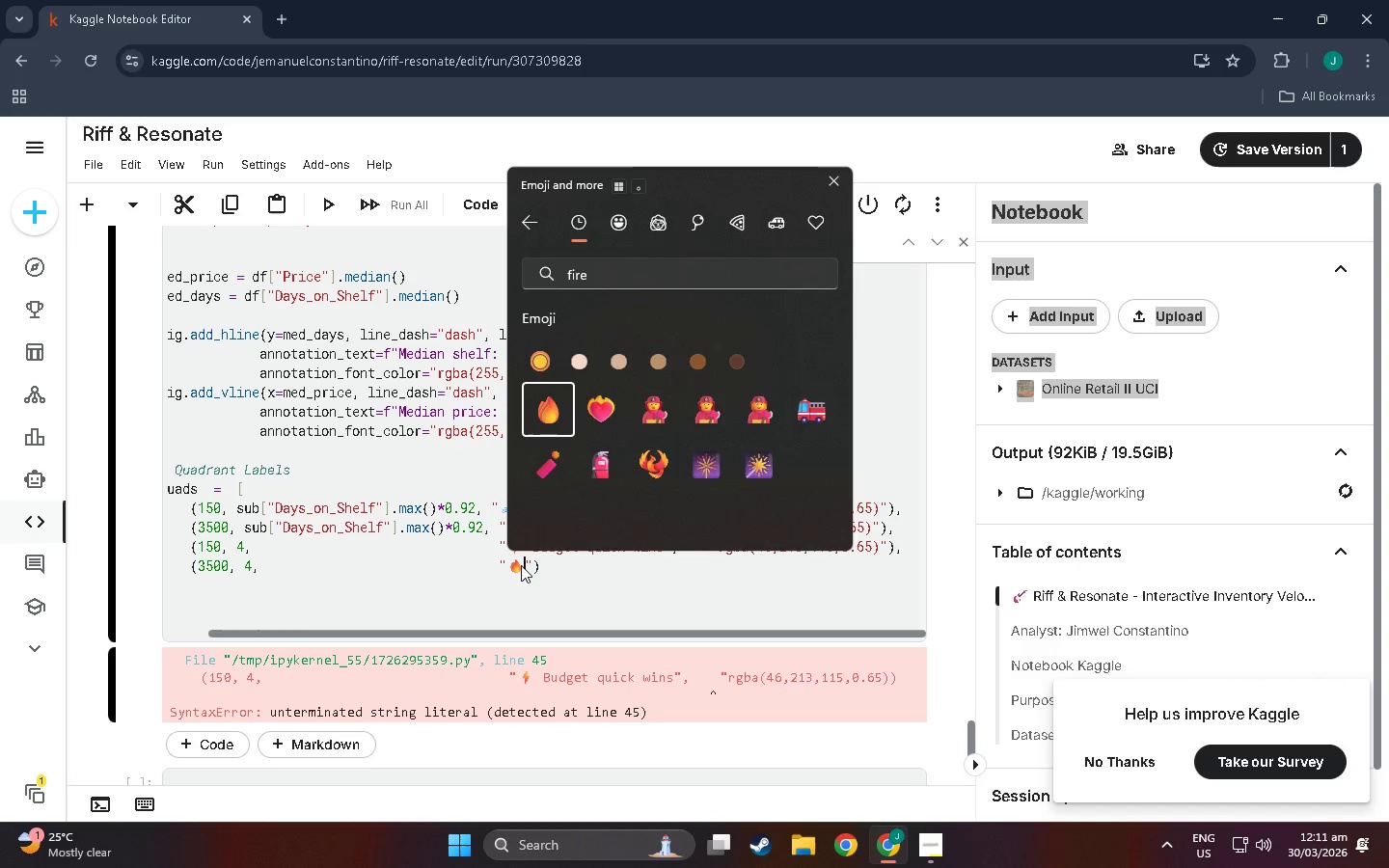 
left_click([525, 566])
 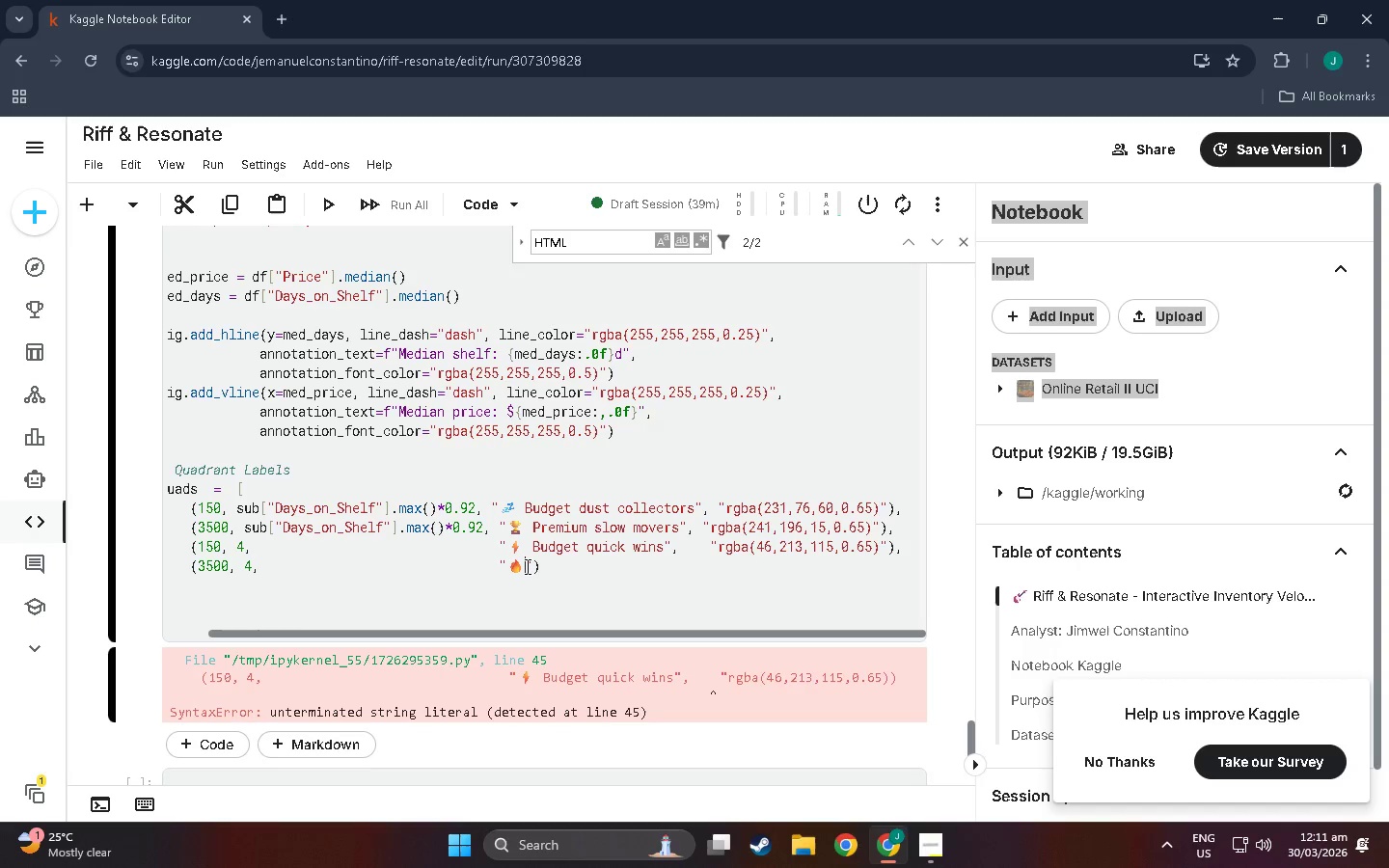 
left_click([526, 566])
 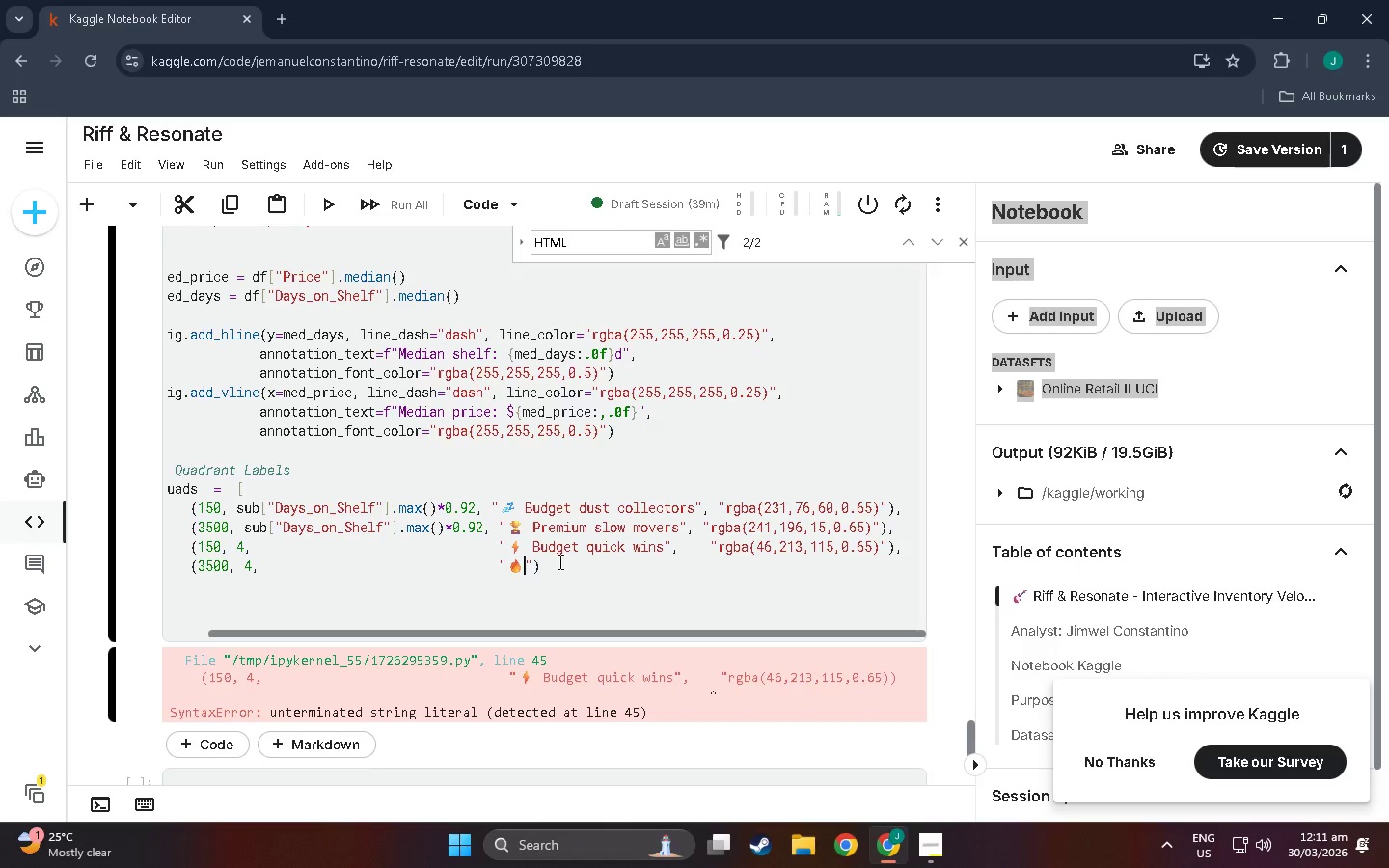 
type(Premium ho)
key(Backspace)
type(t)
key(Backspace)
type(ot ie)
key(Backspace)
type(tems)
 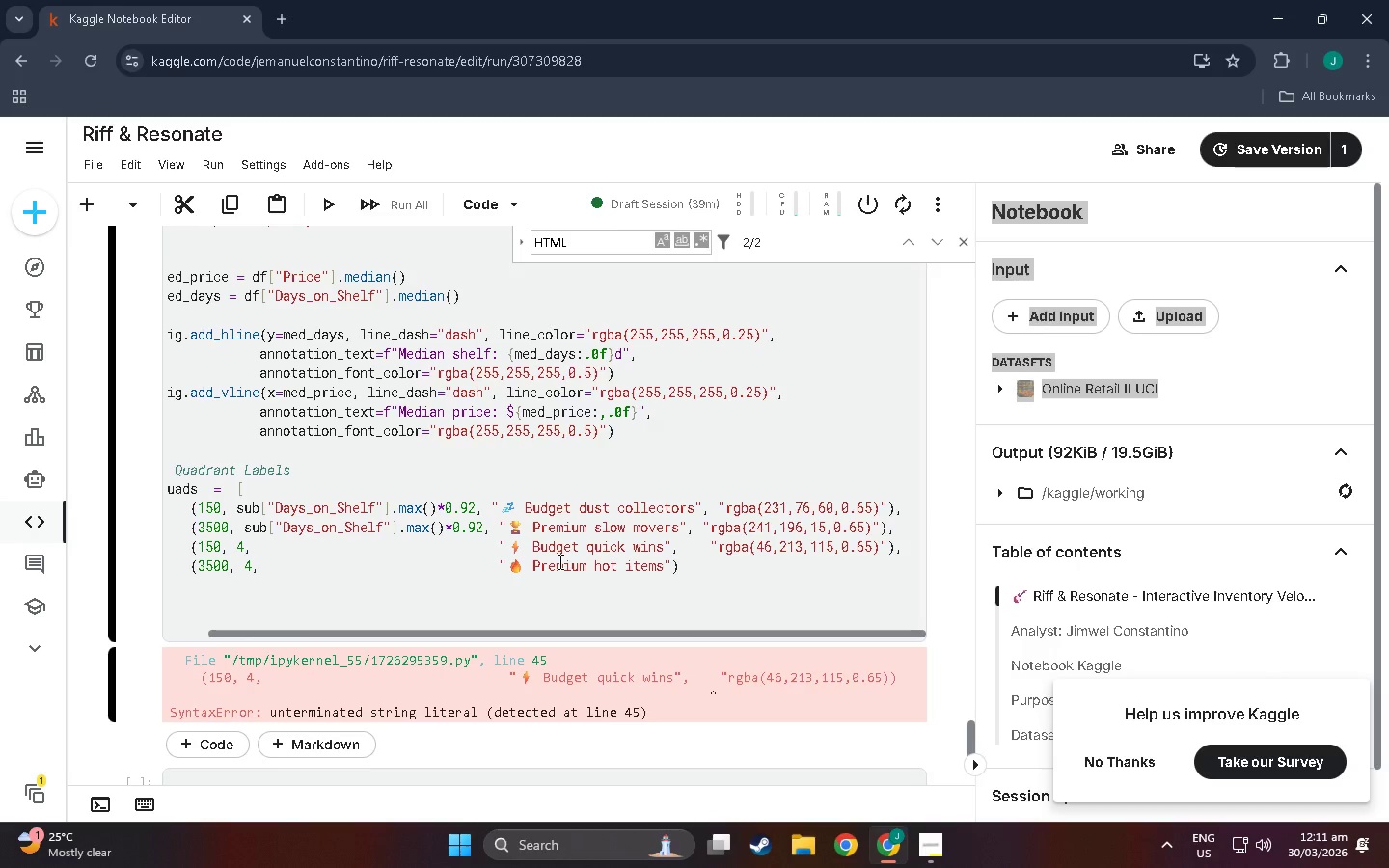 
key(ArrowRight)
 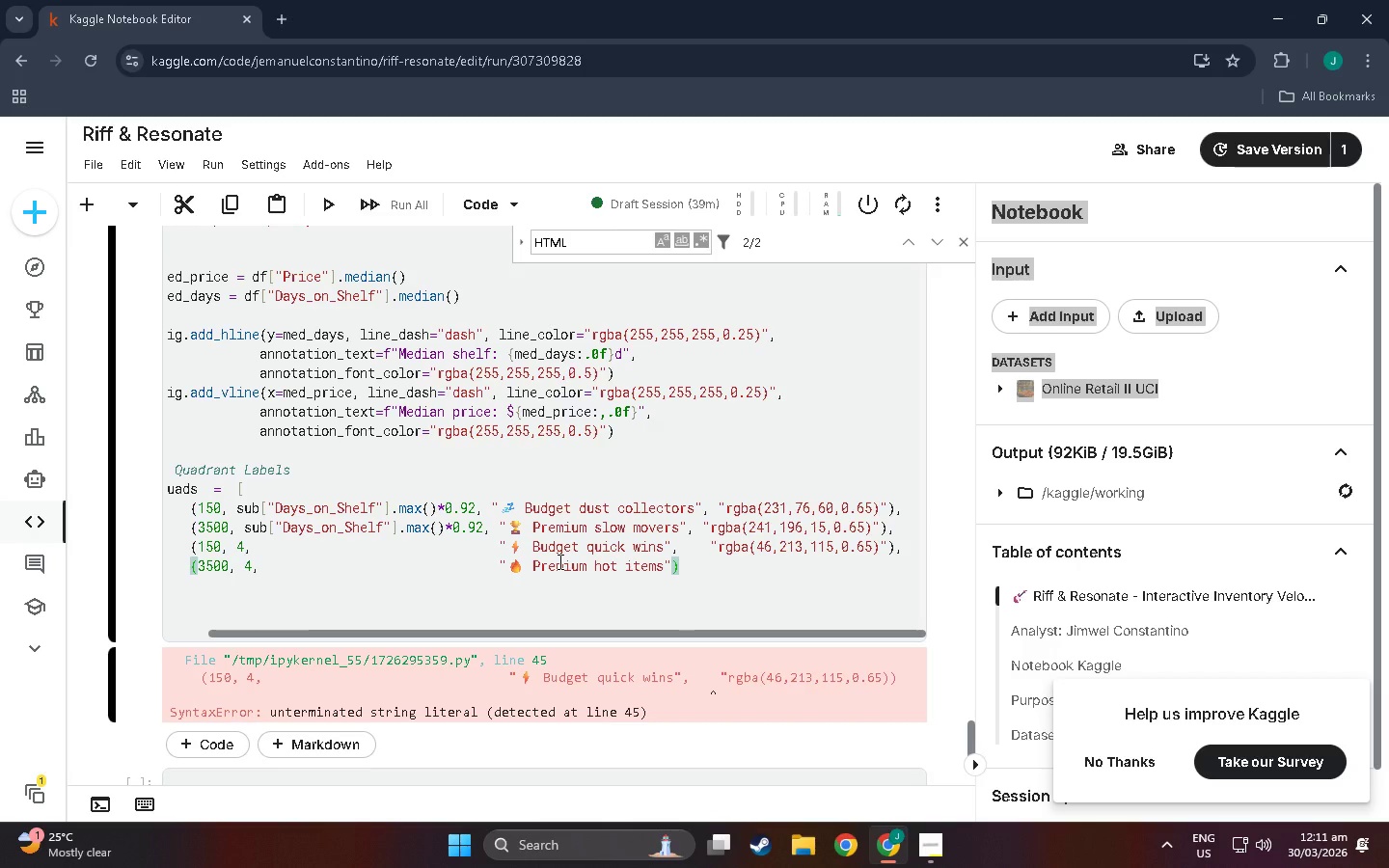 
type(,    "rgba(0,245,212,09)
key(Backspace)
key(Backspace)
type(0.645)
key(Backspace)
type(0)
key(Backspace)
 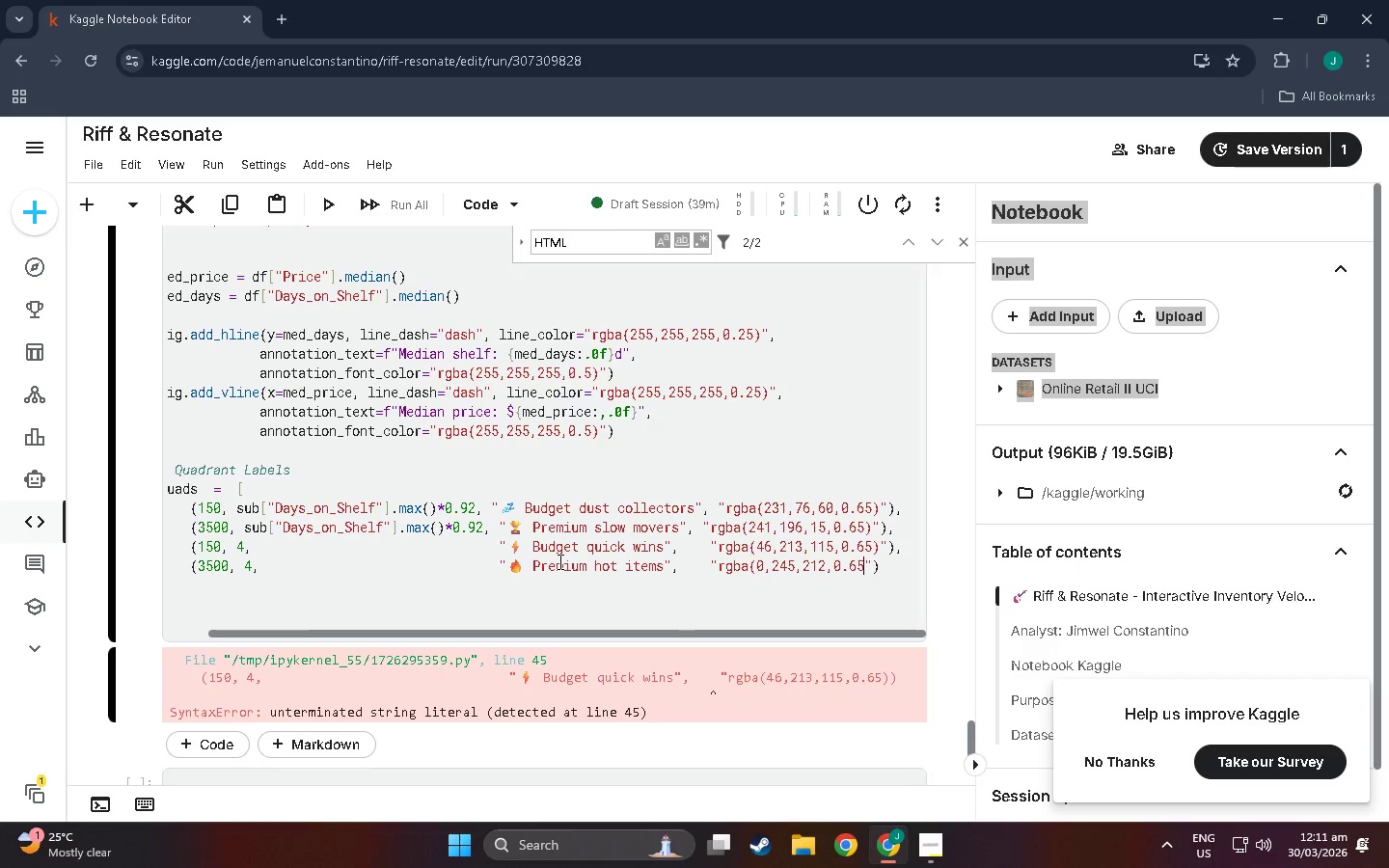 
key(ArrowRight)
 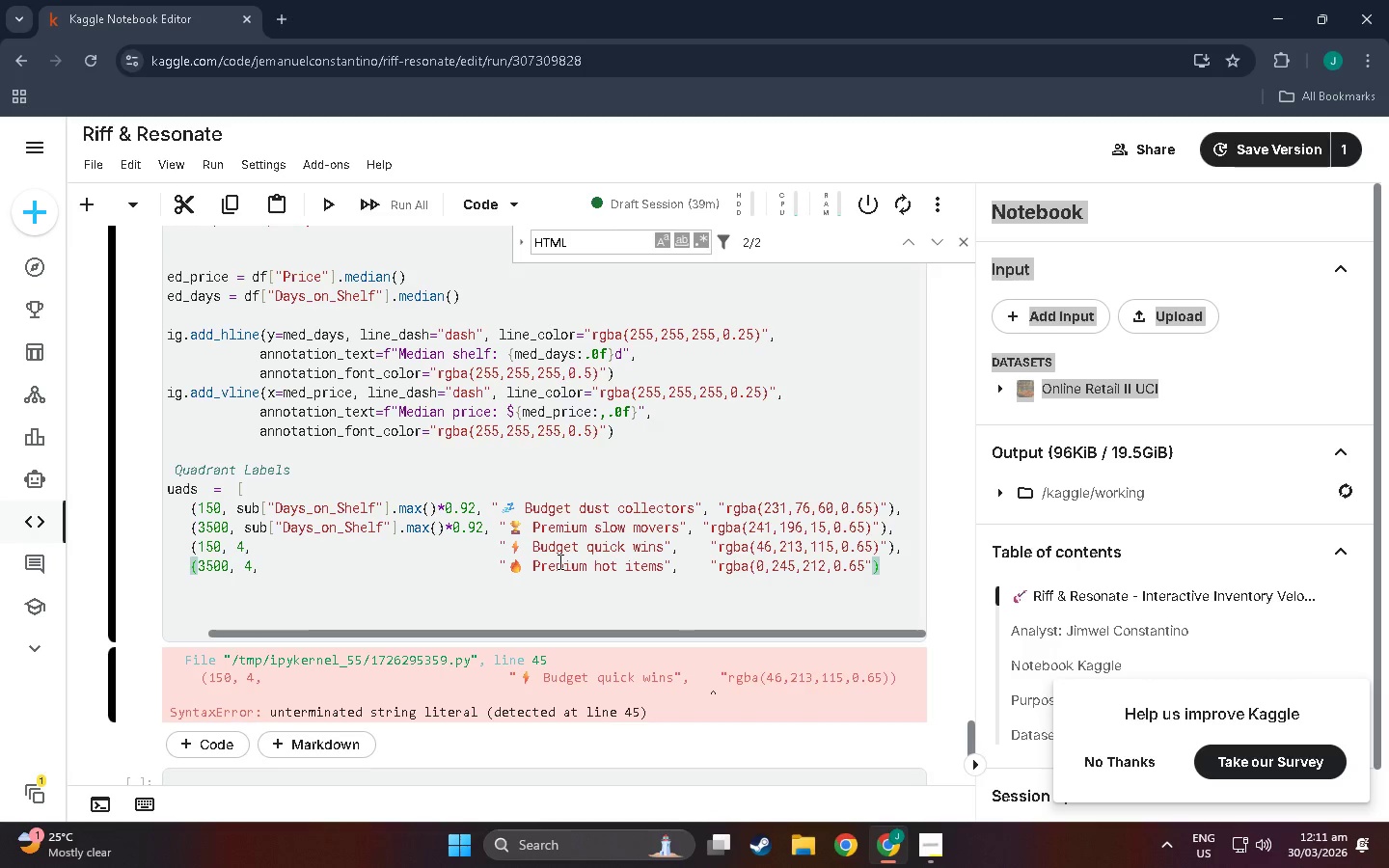 
key(ArrowRight)
 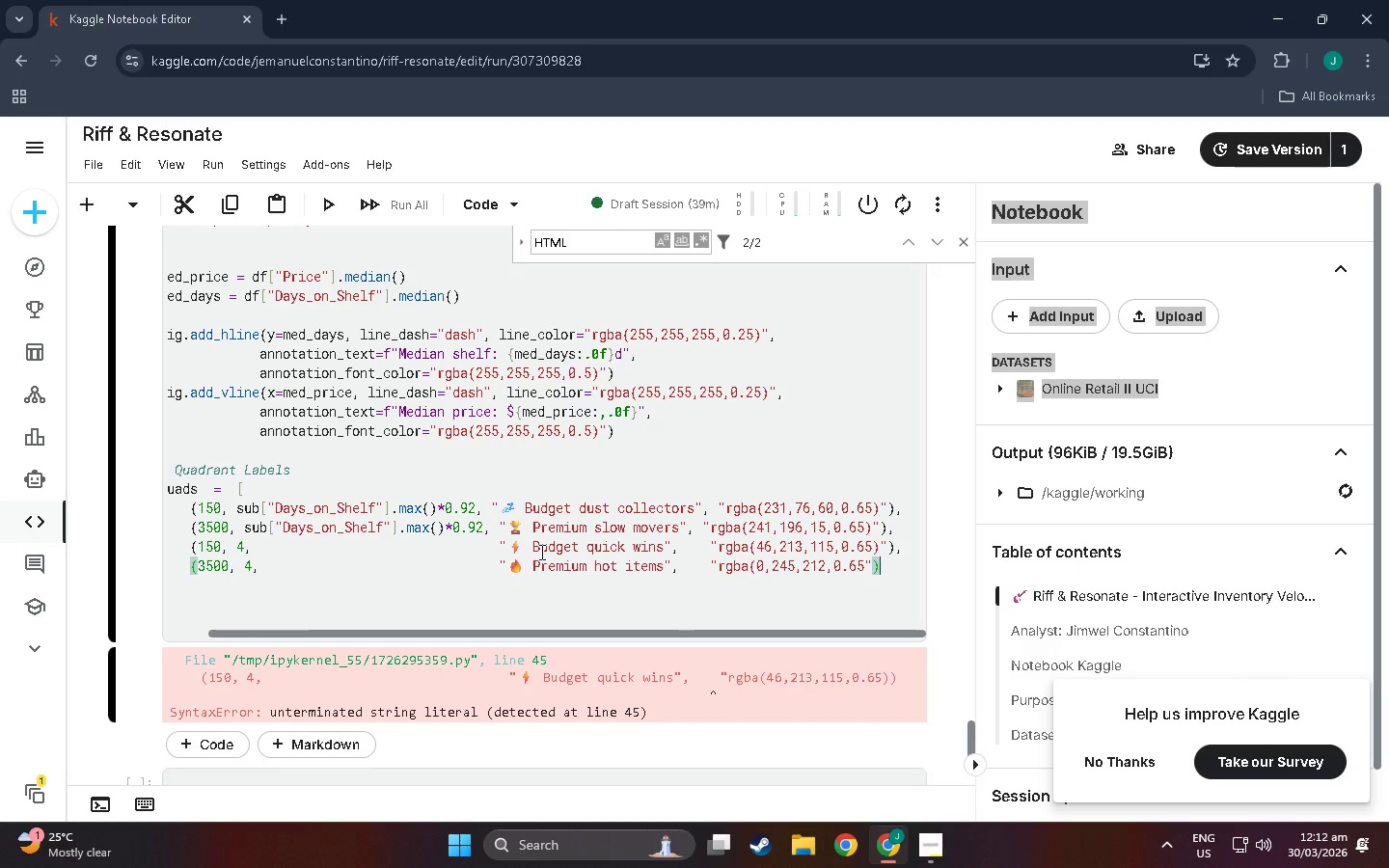 
key(Comma)
 